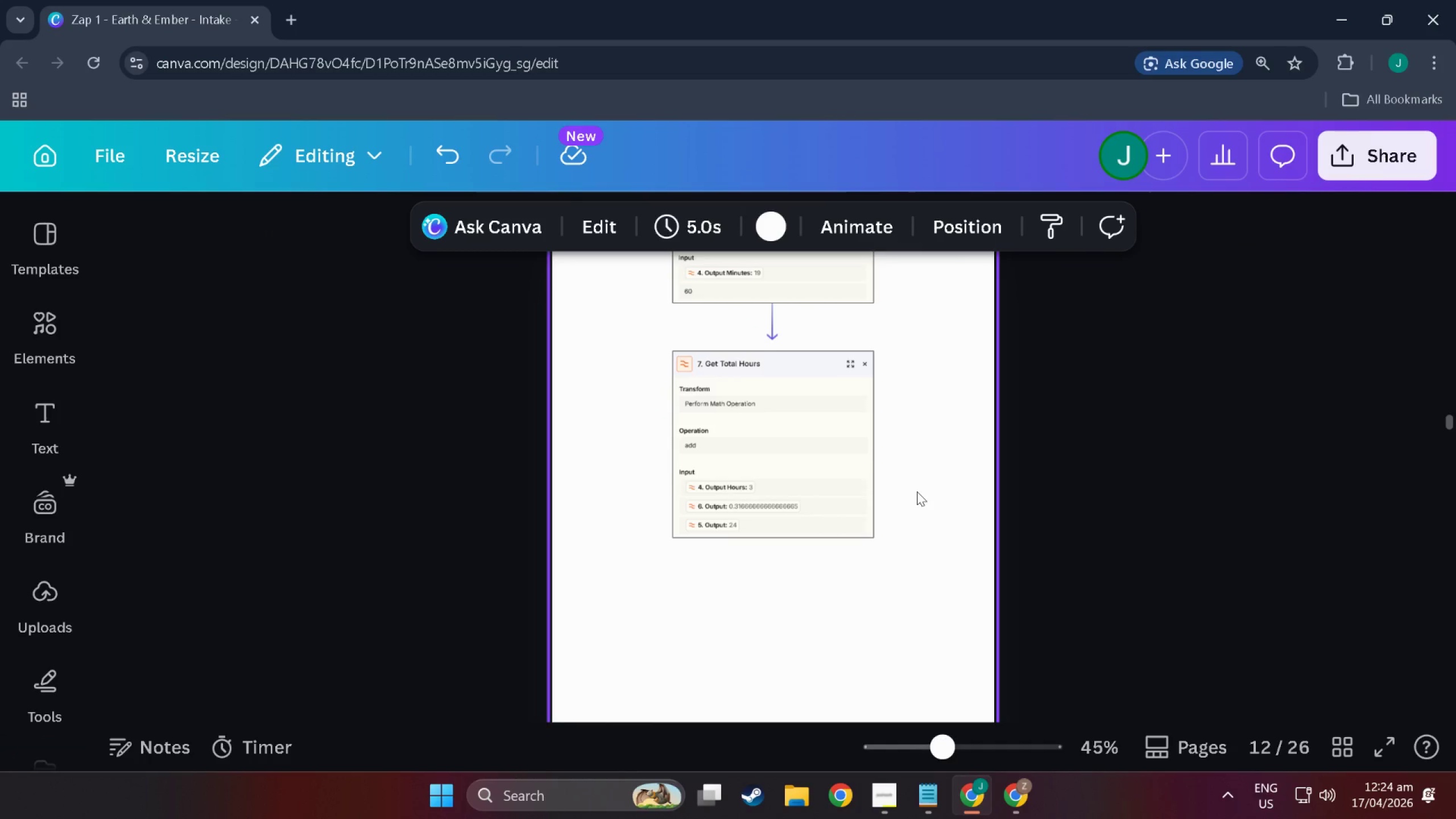 
left_click([771, 325])
 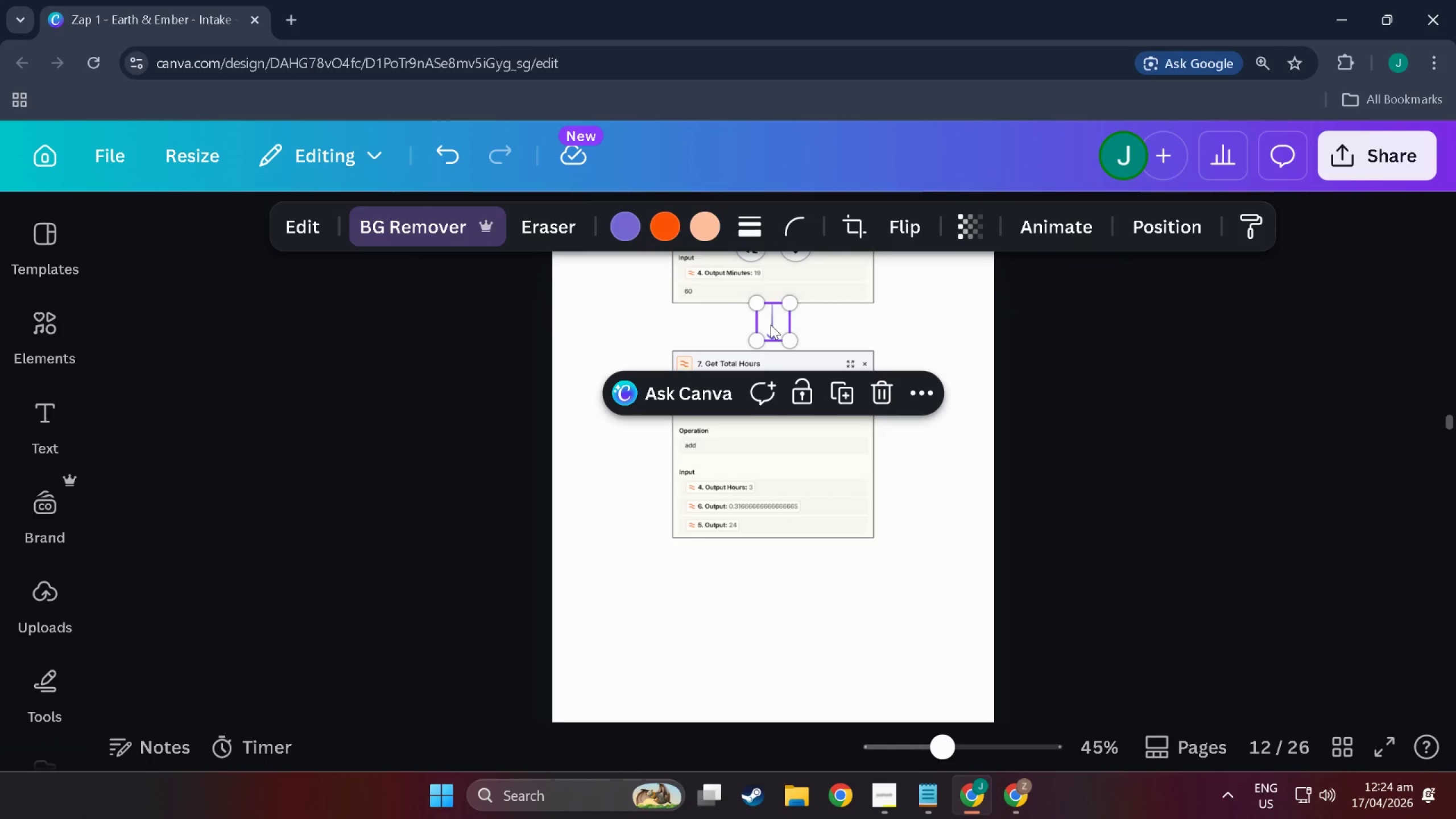 
key(Control+C)
 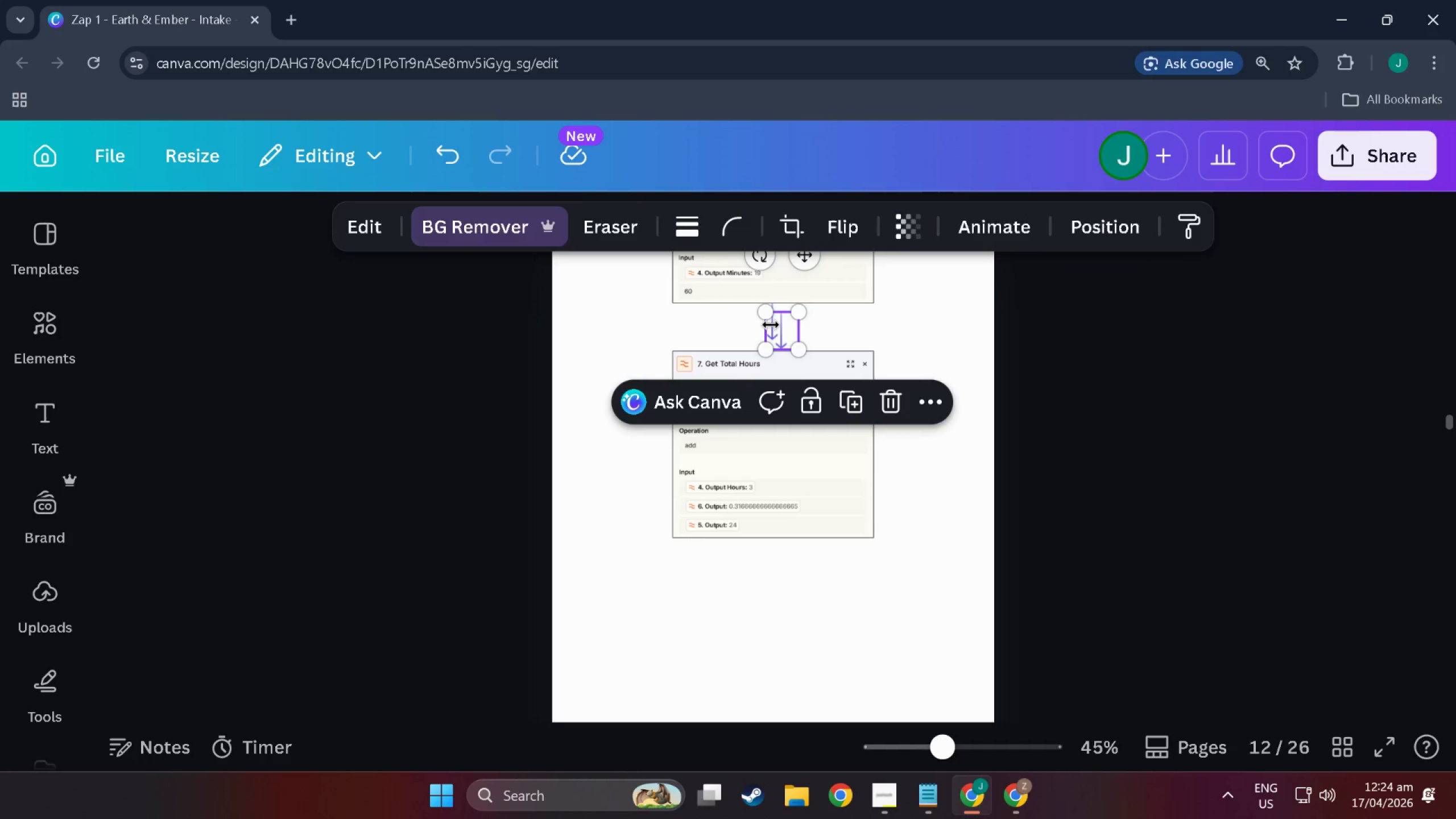 
key(Control+V)
 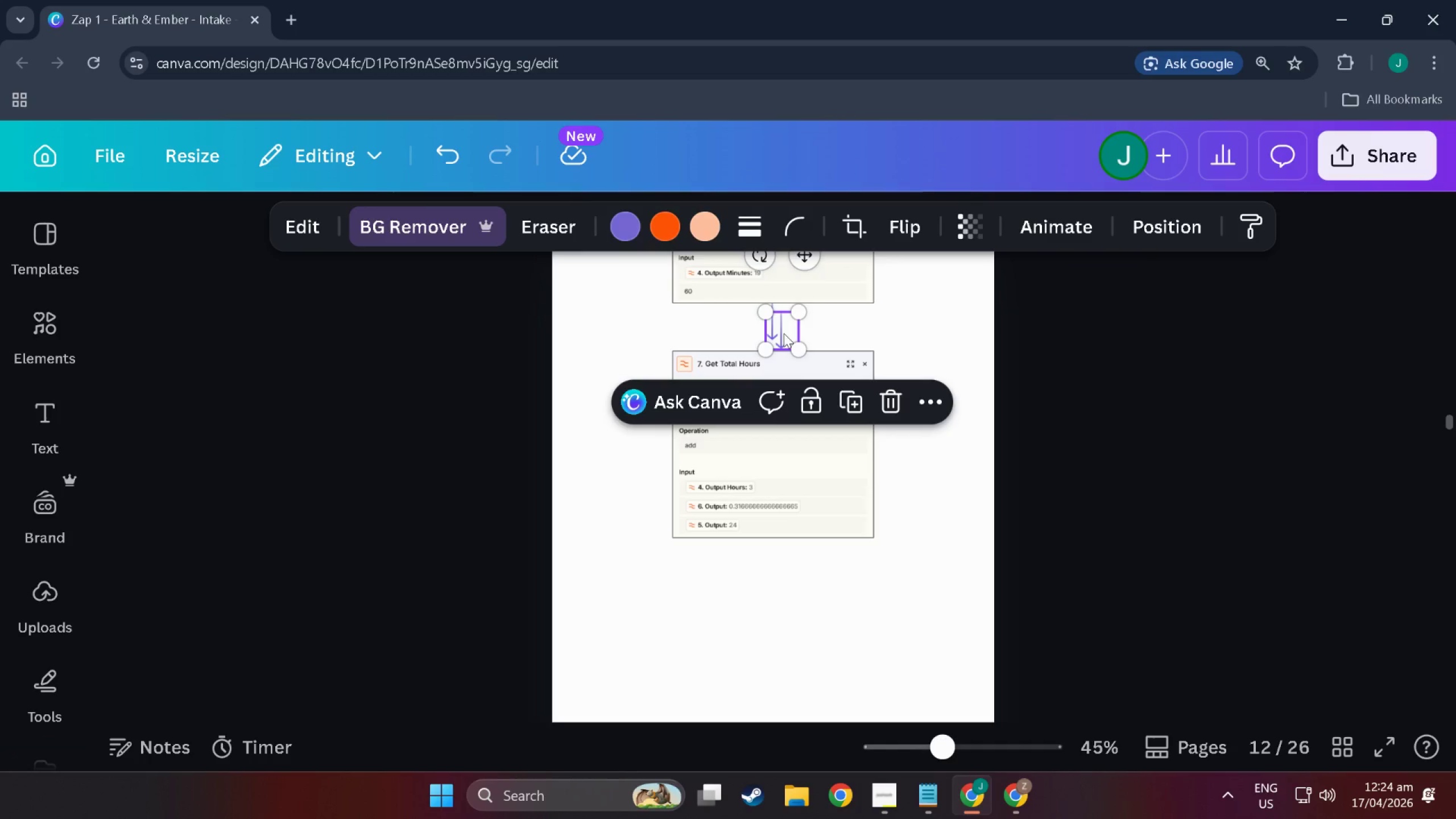 
left_click_drag(start_coordinate=[784, 333], to_coordinate=[771, 557])
 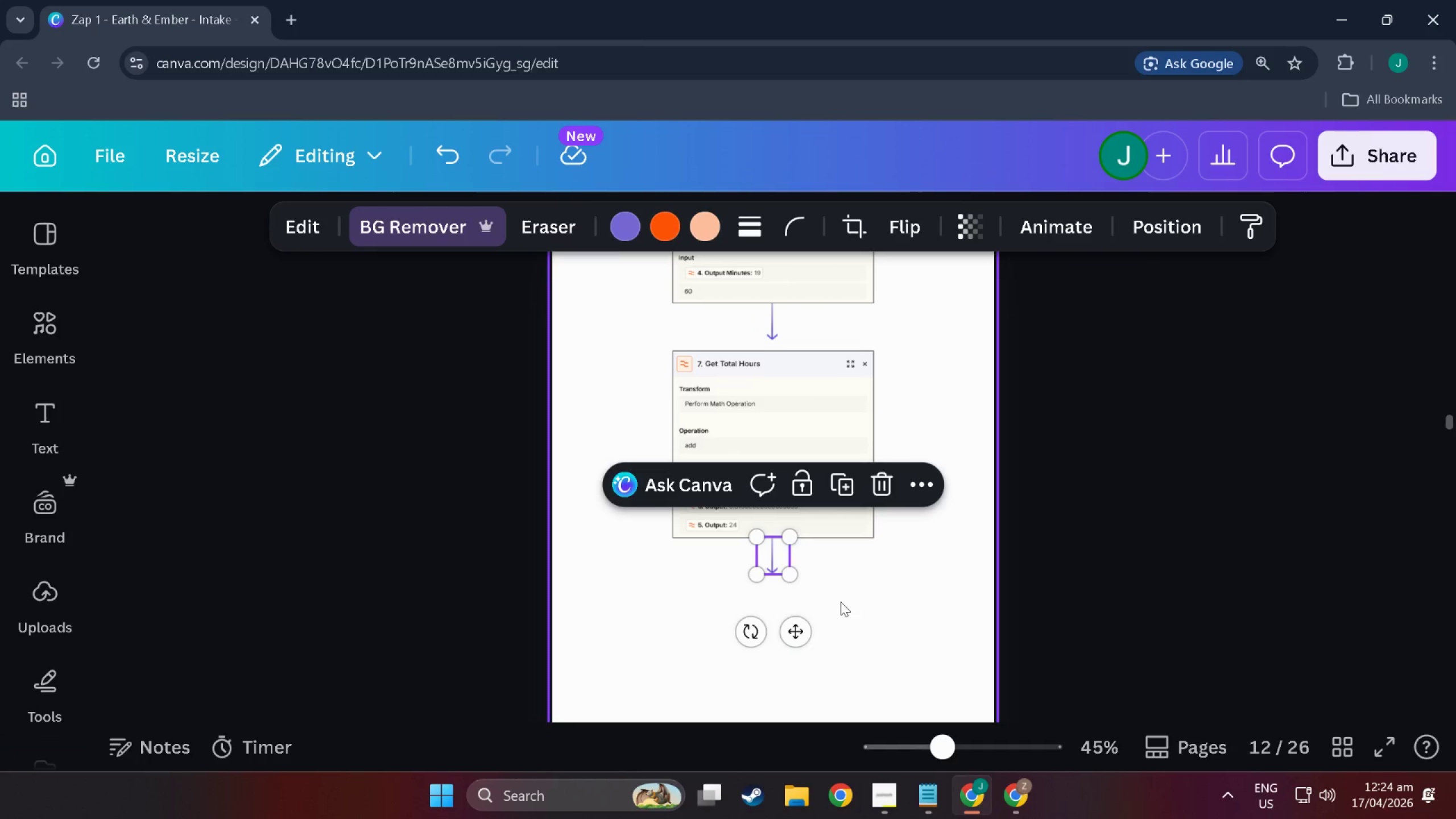 
left_click([841, 602])
 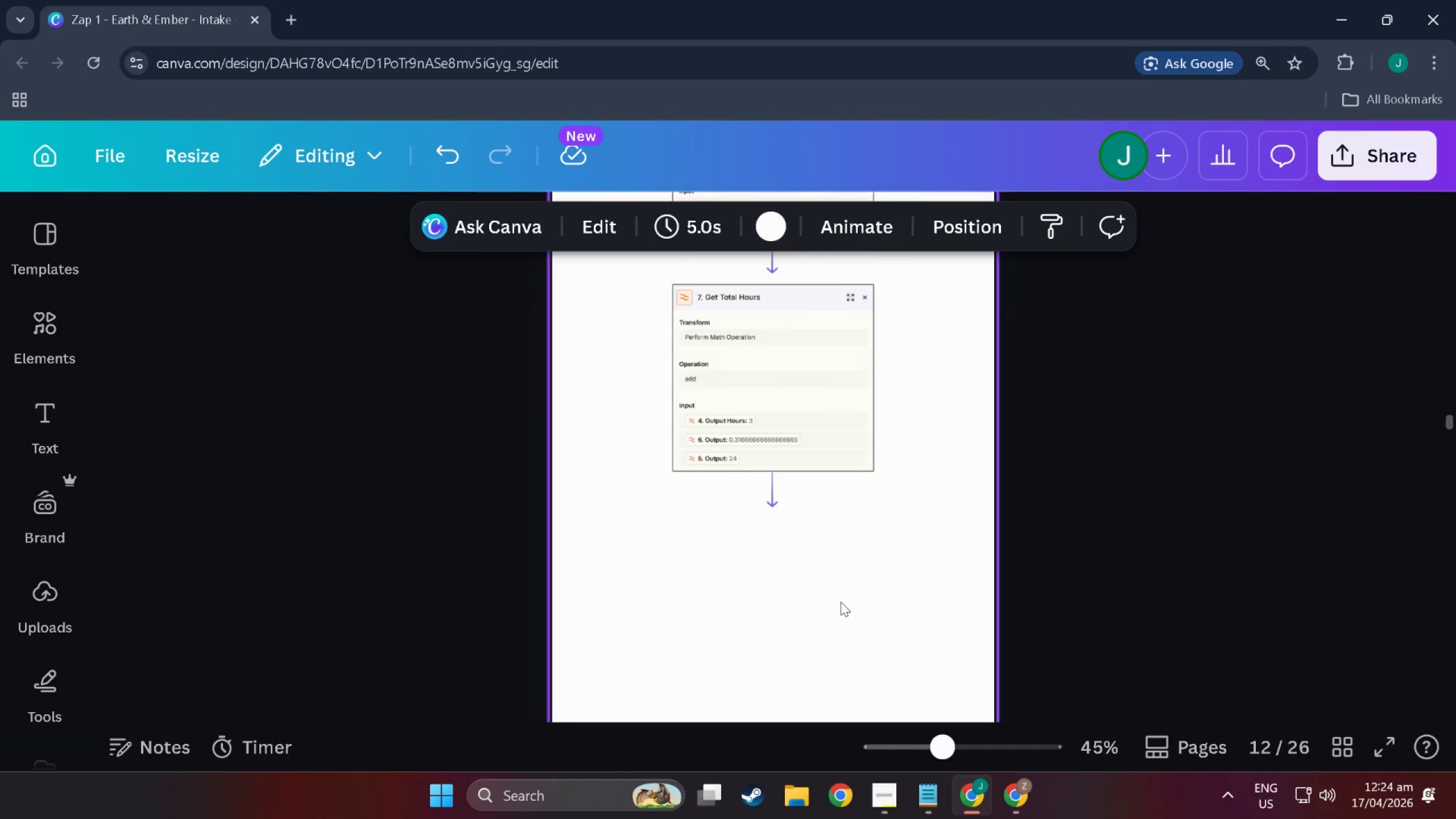 
scroll: coordinate [841, 602], scroll_direction: down, amount: 3.0
 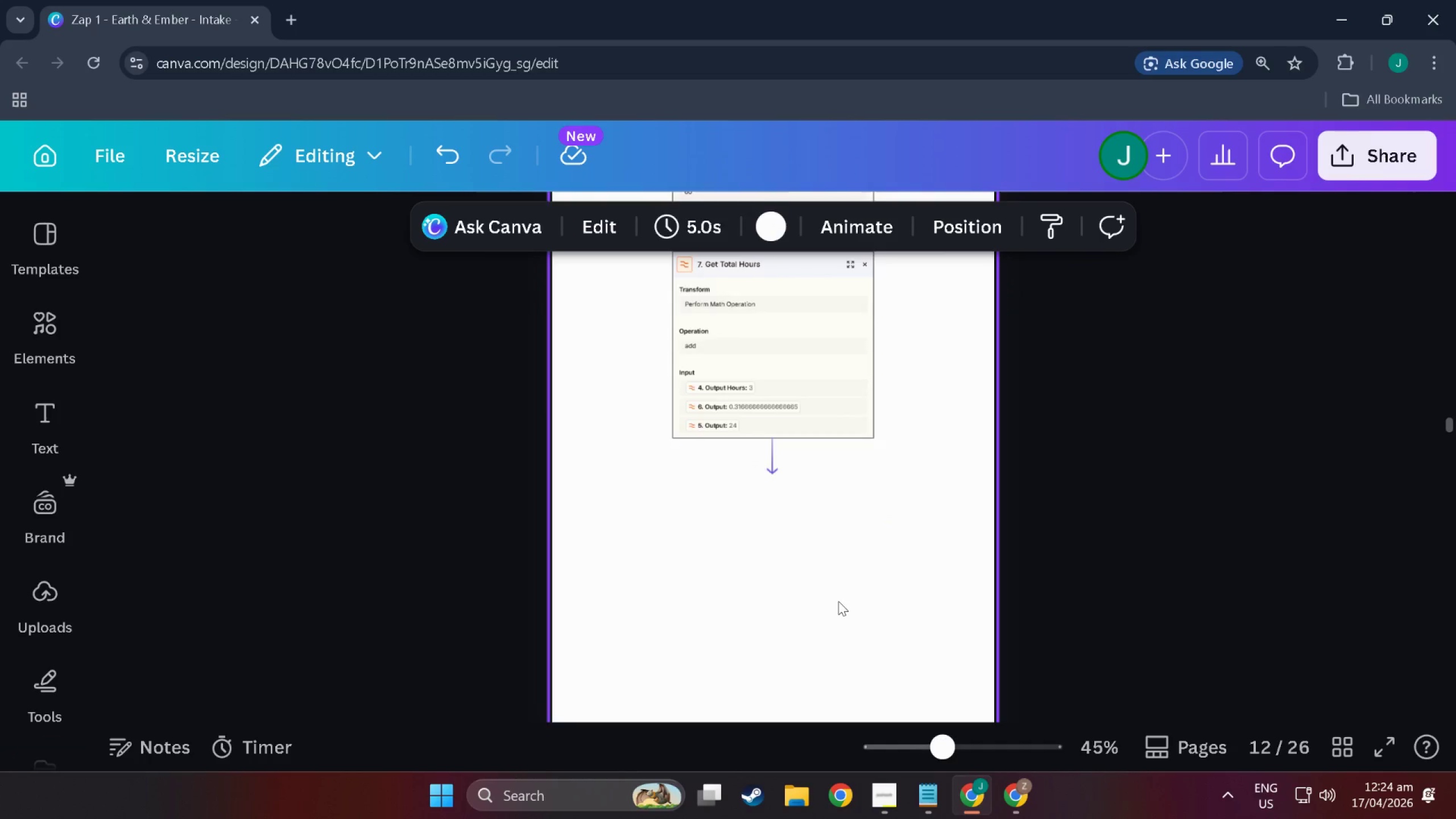 
scroll: coordinate [838, 601], scroll_direction: up, amount: 3.0
 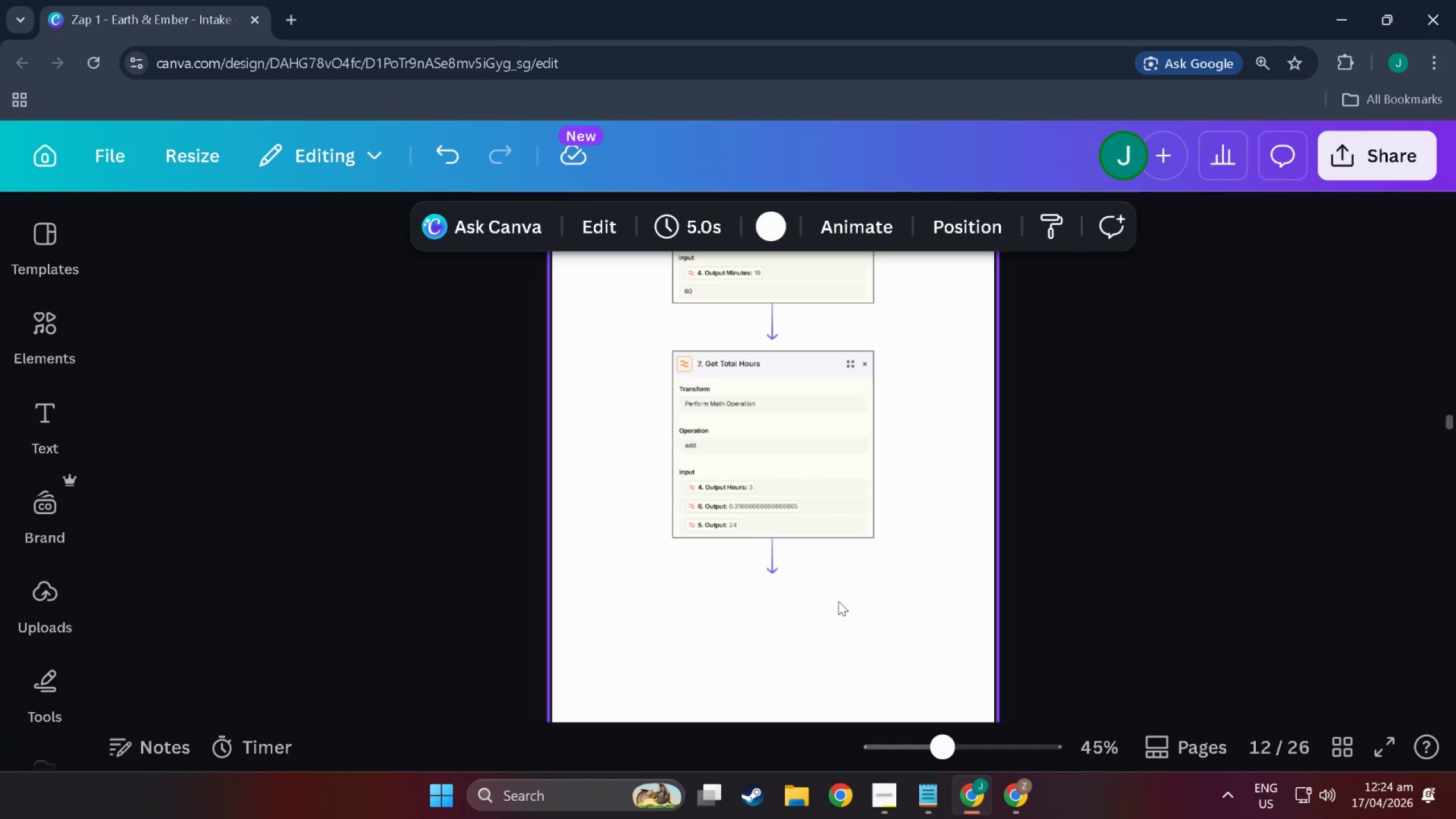 
scroll: coordinate [838, 601], scroll_direction: down, amount: 1.0
 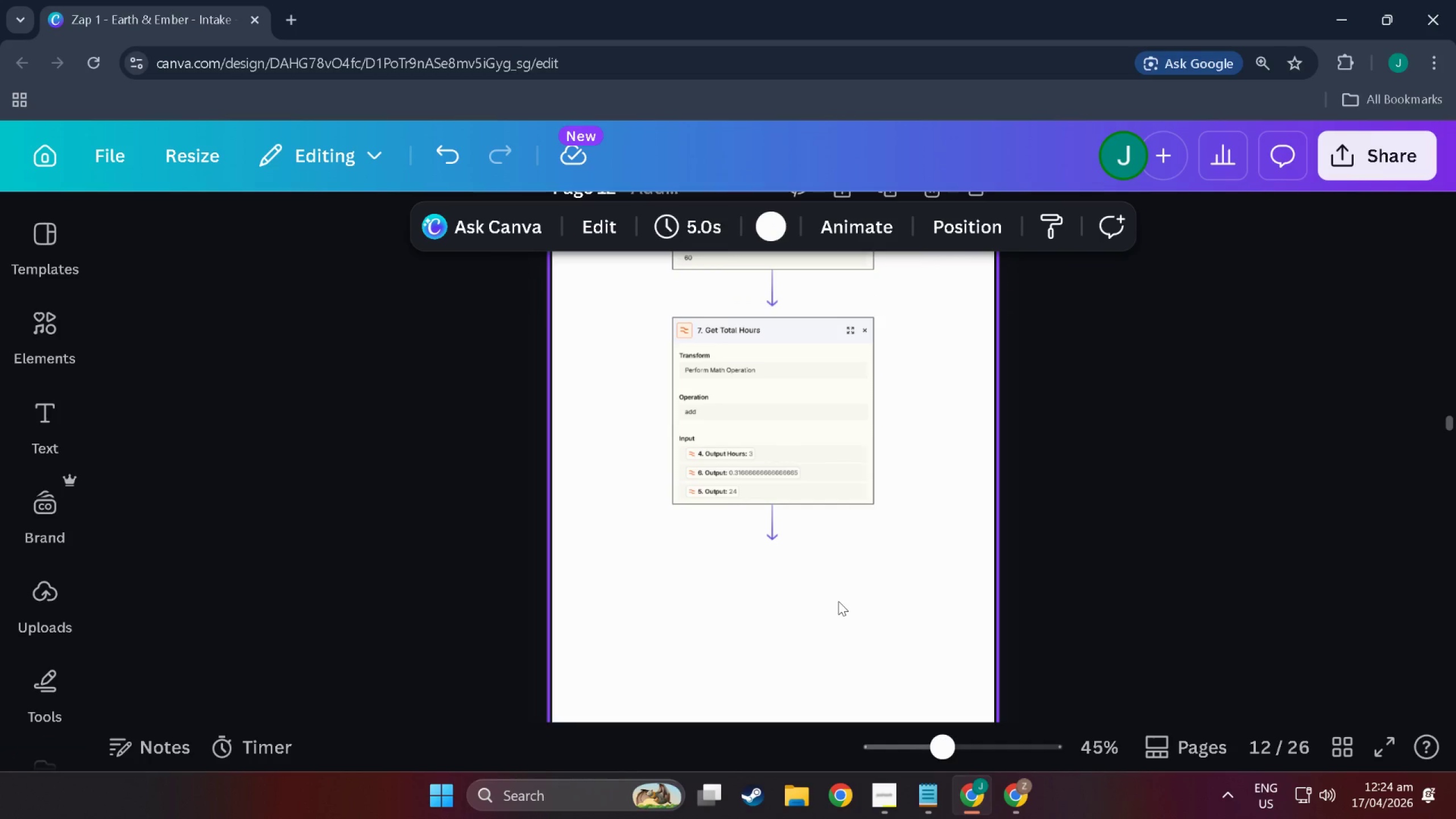 
key(Alt+Tab)
 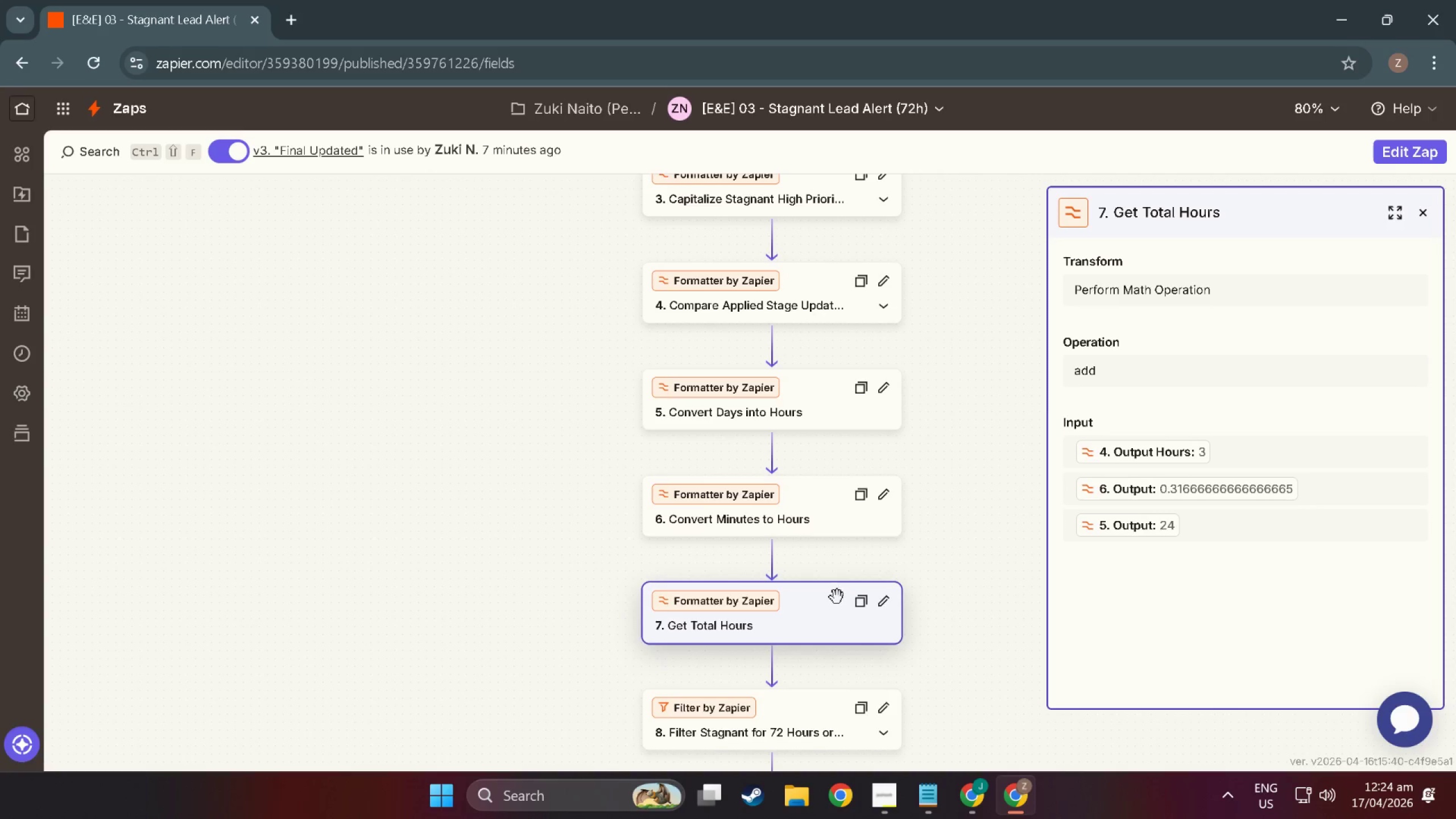 
scroll: coordinate [827, 666], scroll_direction: down, amount: 7.0
 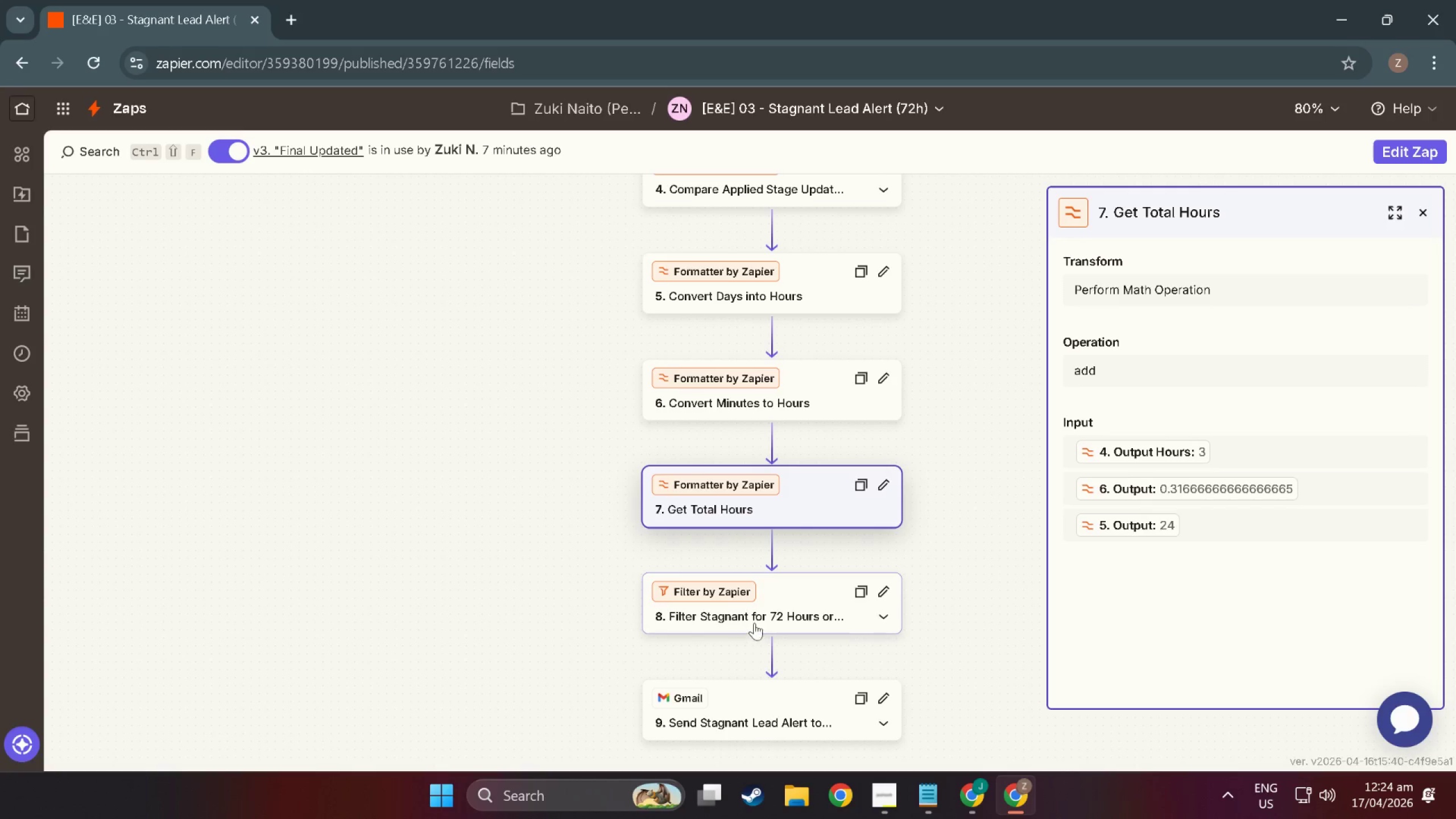 
left_click([768, 617])
 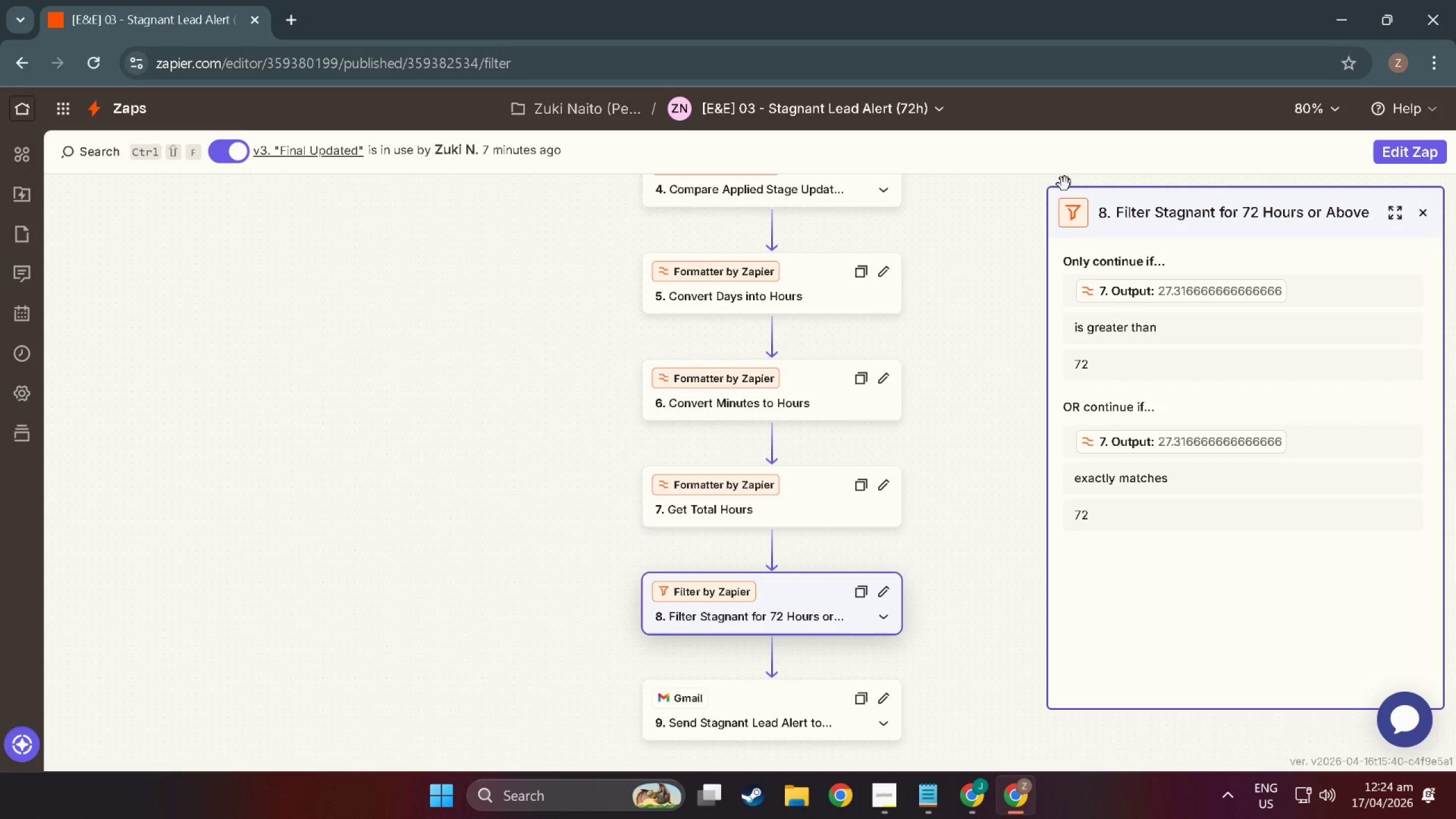 
key(Meta+MetaLeft)
 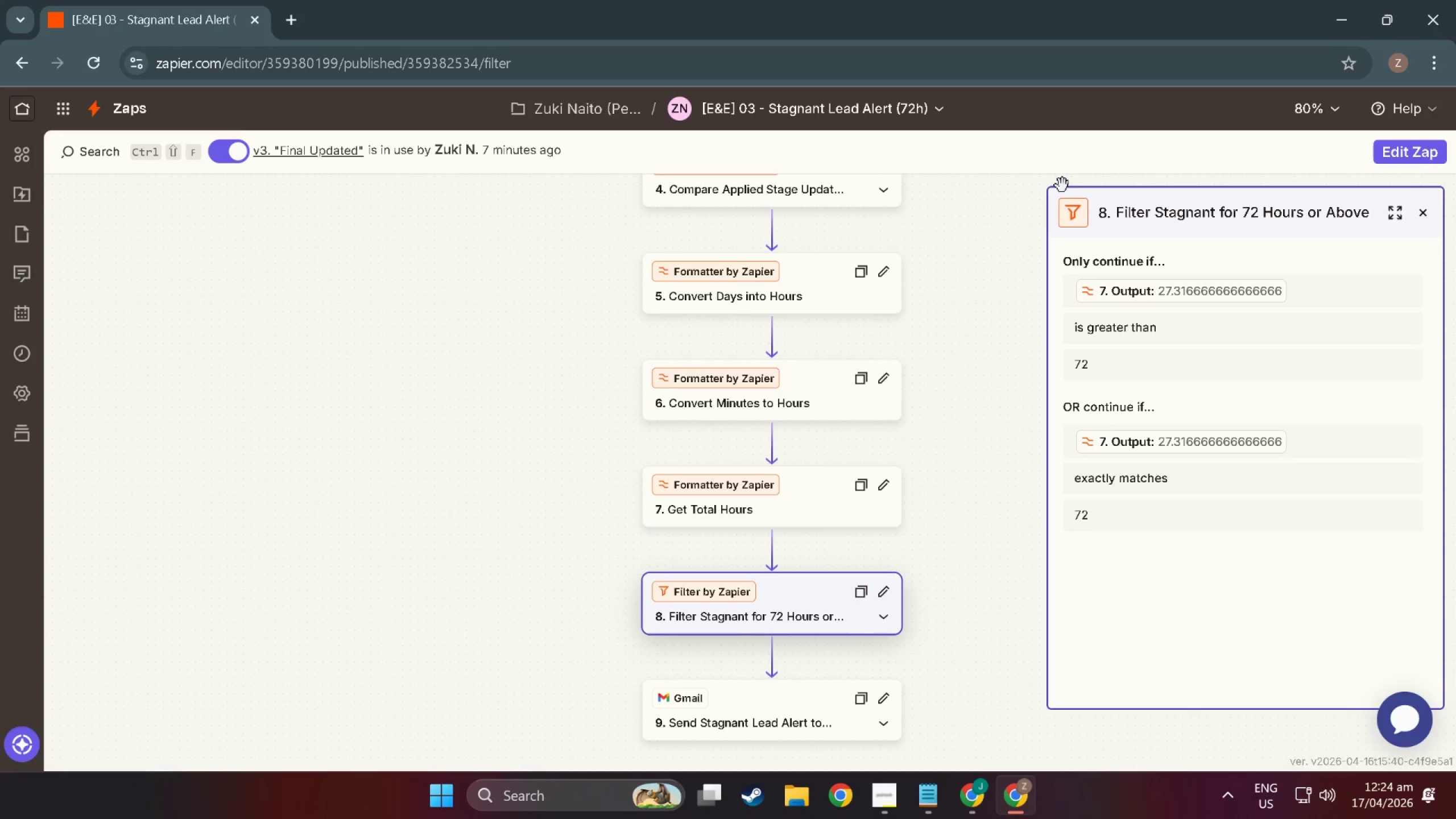 
key(Meta+Shift+ShiftLeft)
 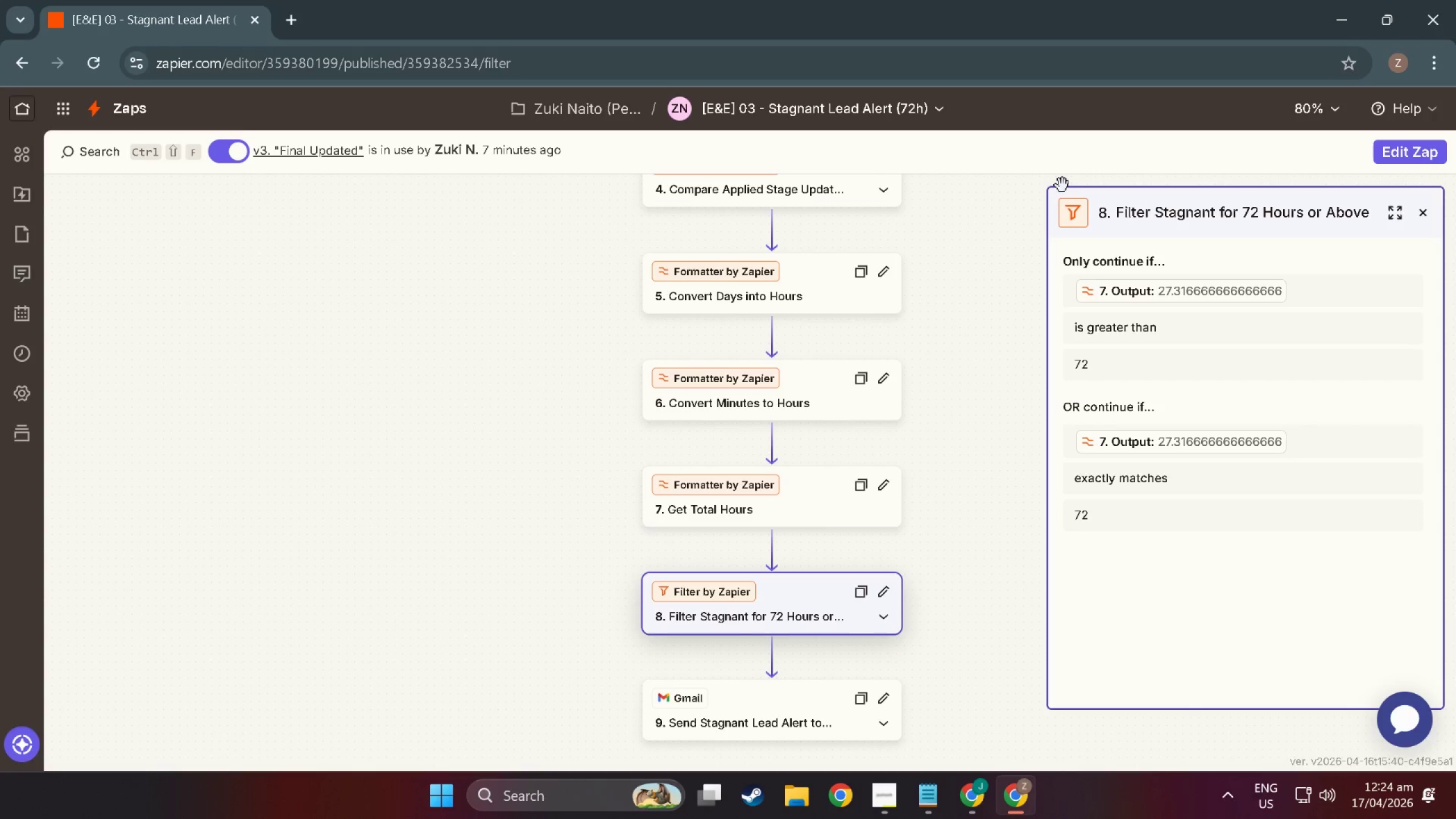 
key(Meta+Shift+S)
 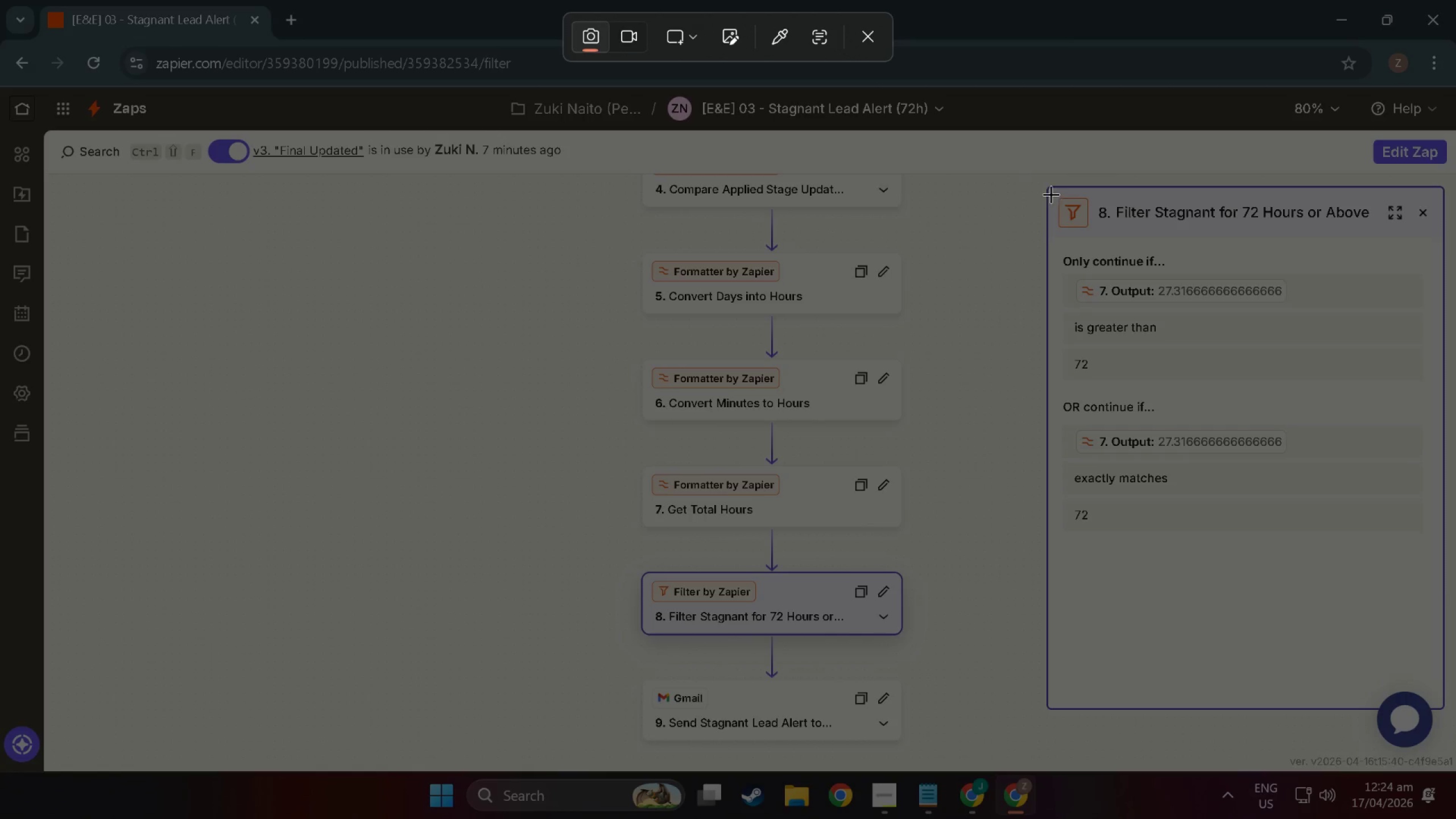 
left_click_drag(start_coordinate=[1050, 192], to_coordinate=[1440, 708])
 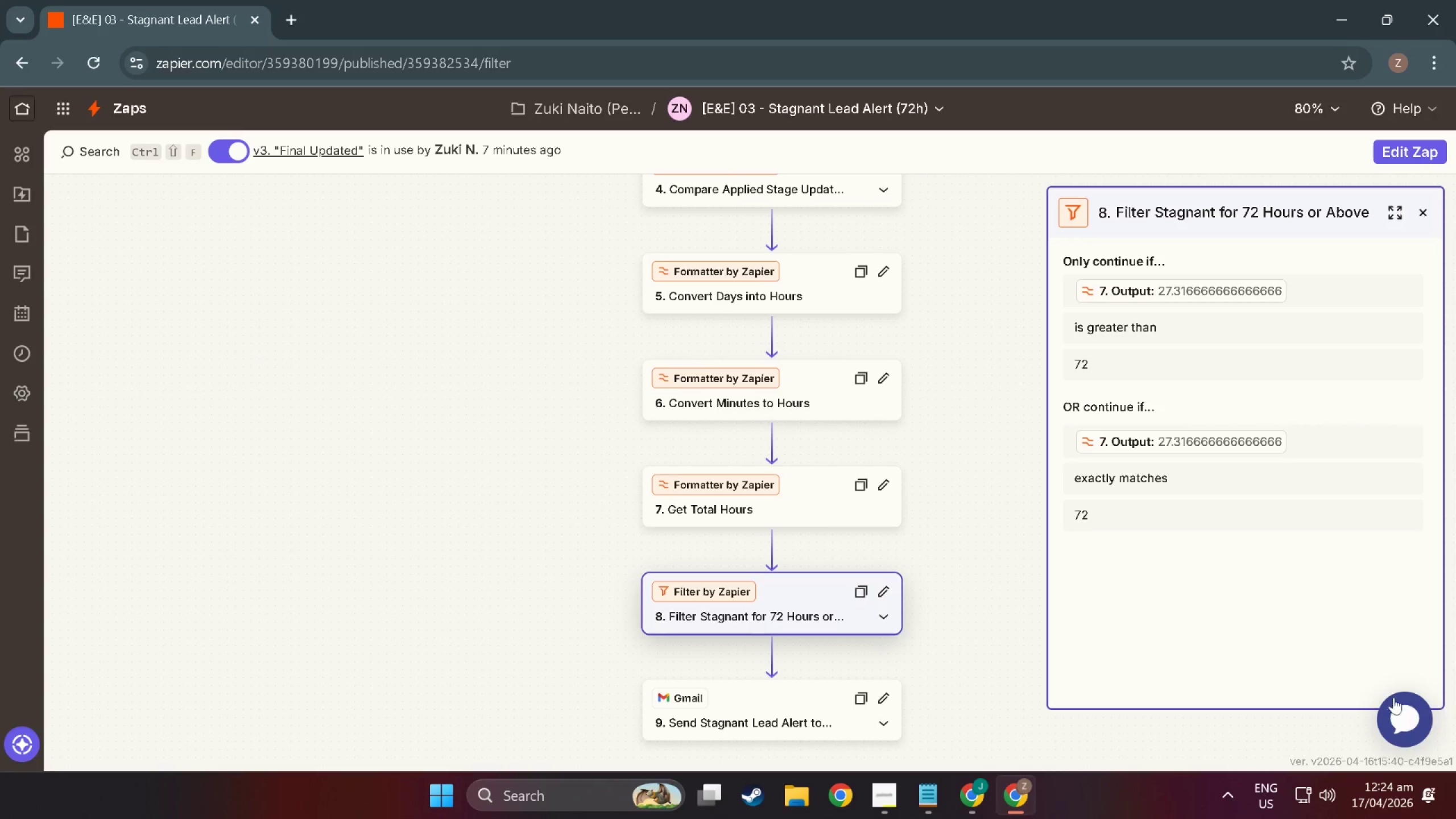 
key(Alt+Tab)
 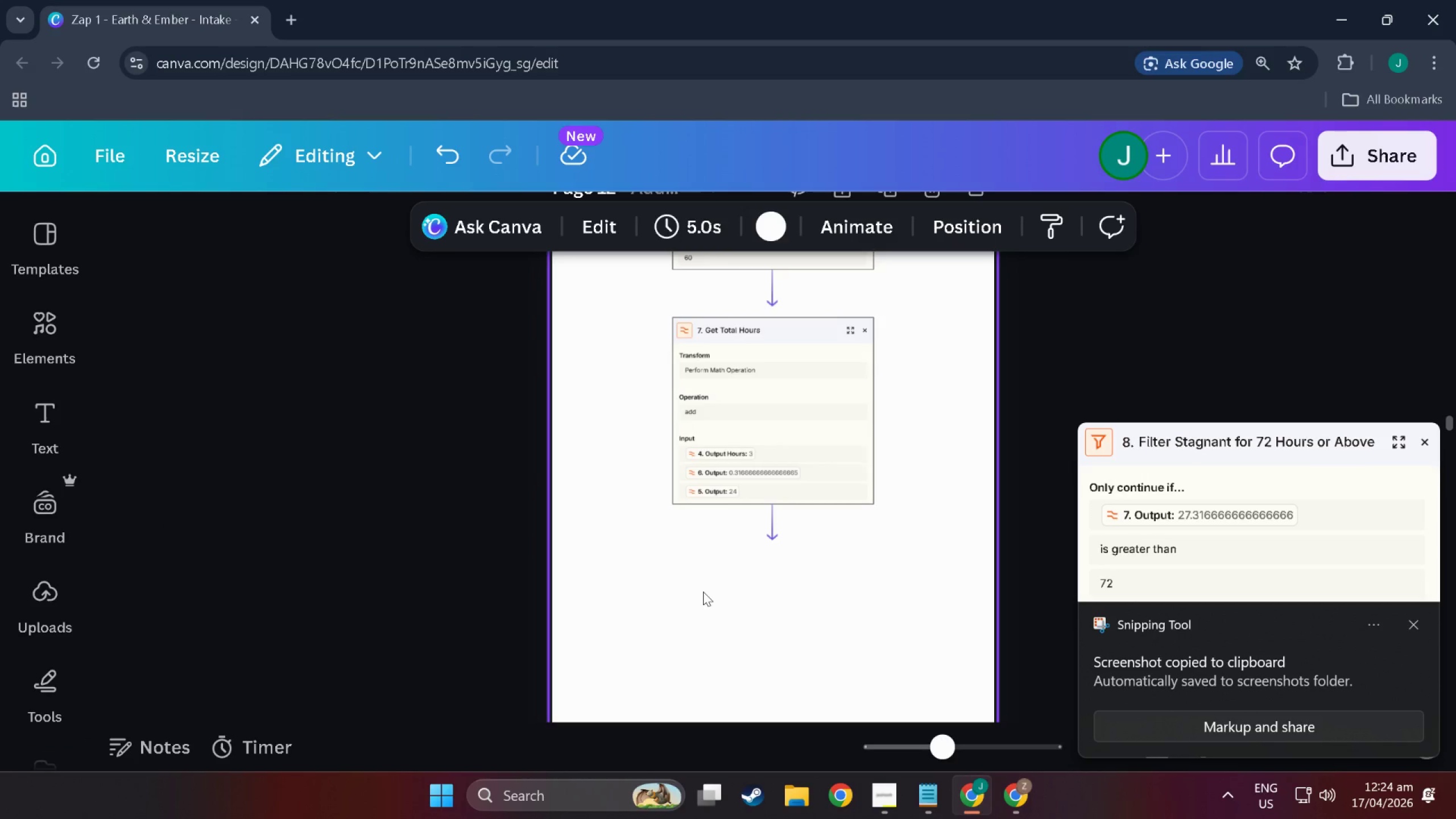 
left_click([703, 592])
 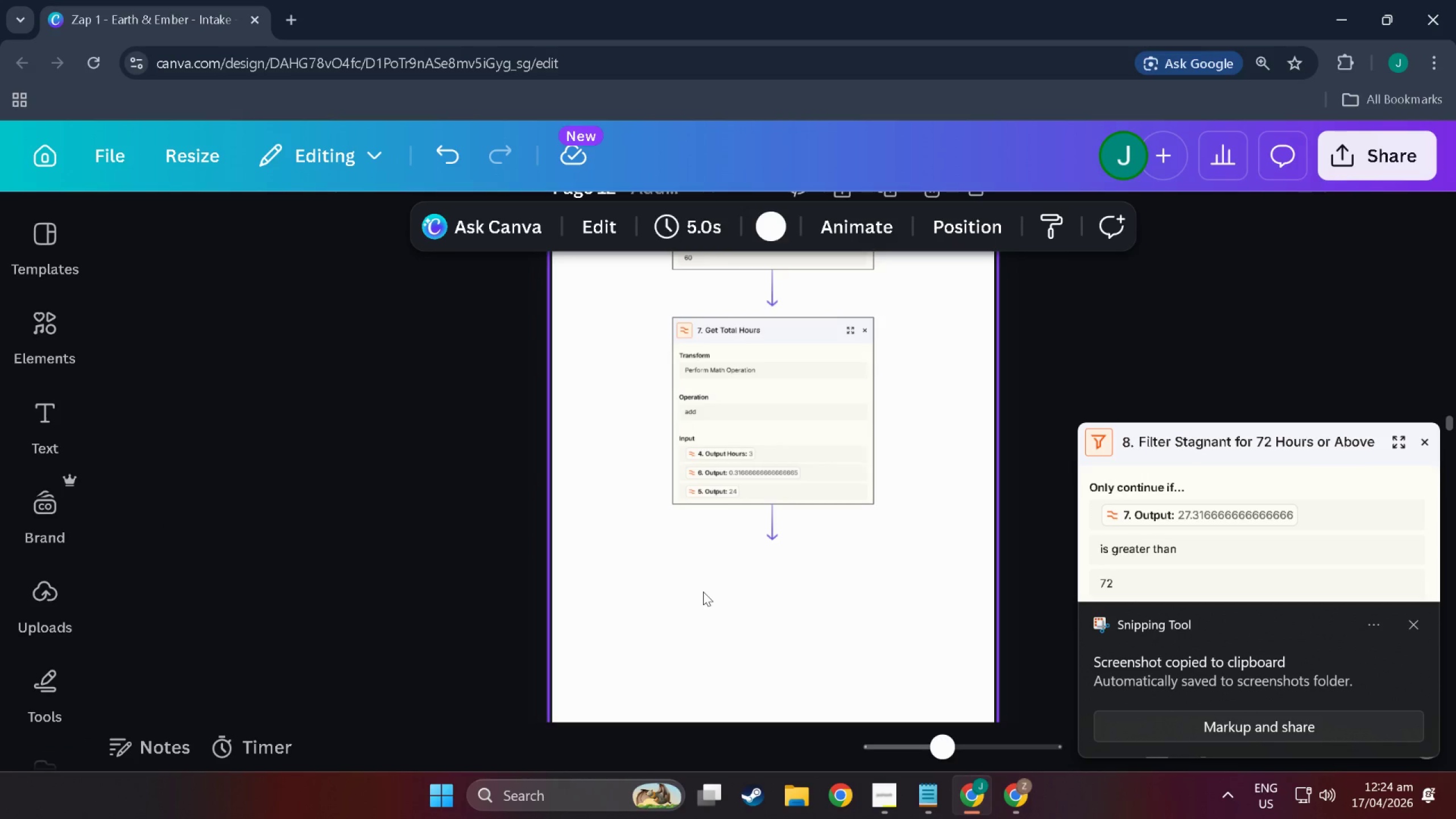 
key(Control+V)
 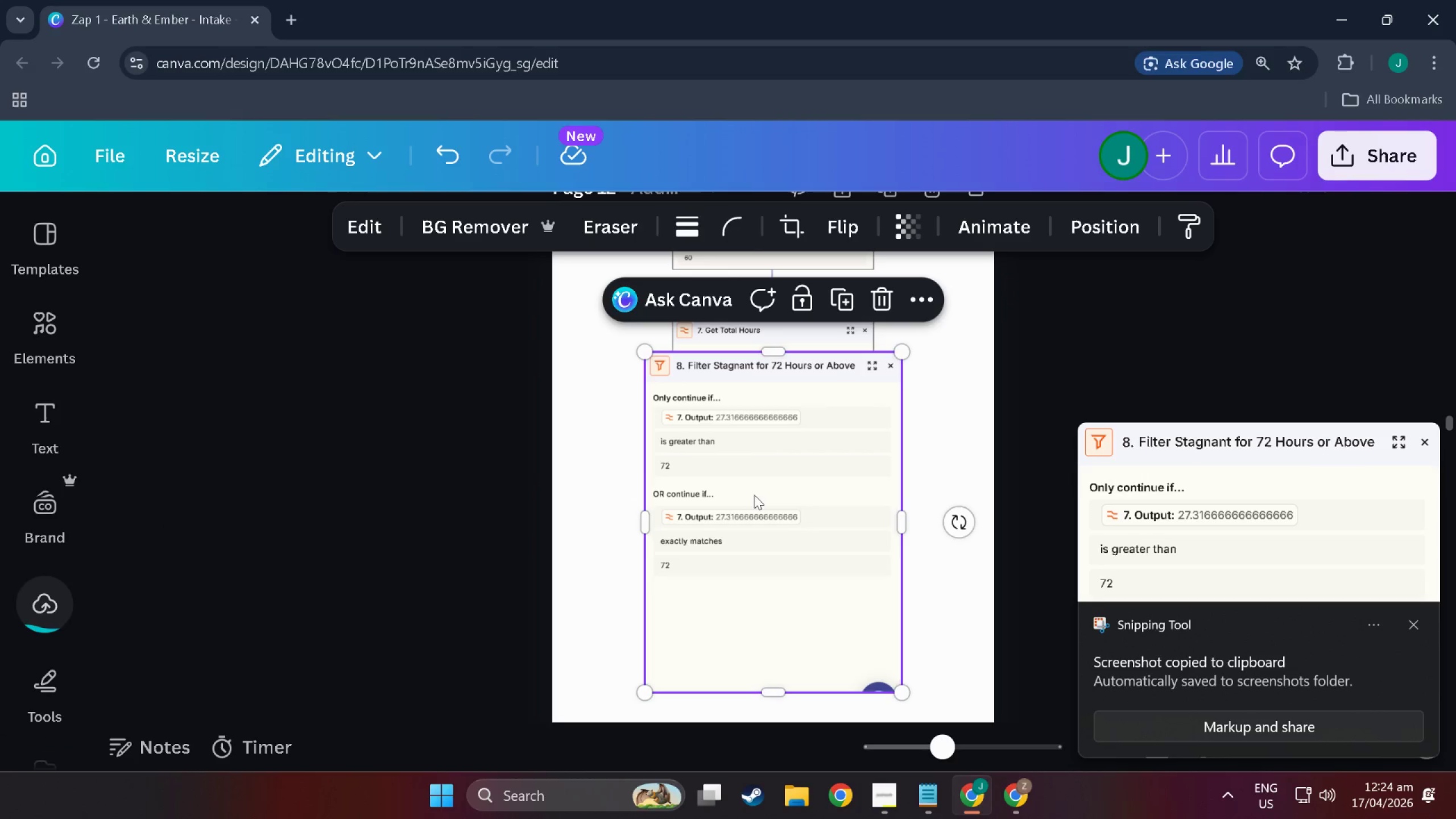 
scroll: coordinate [760, 494], scroll_direction: down, amount: 4.0
 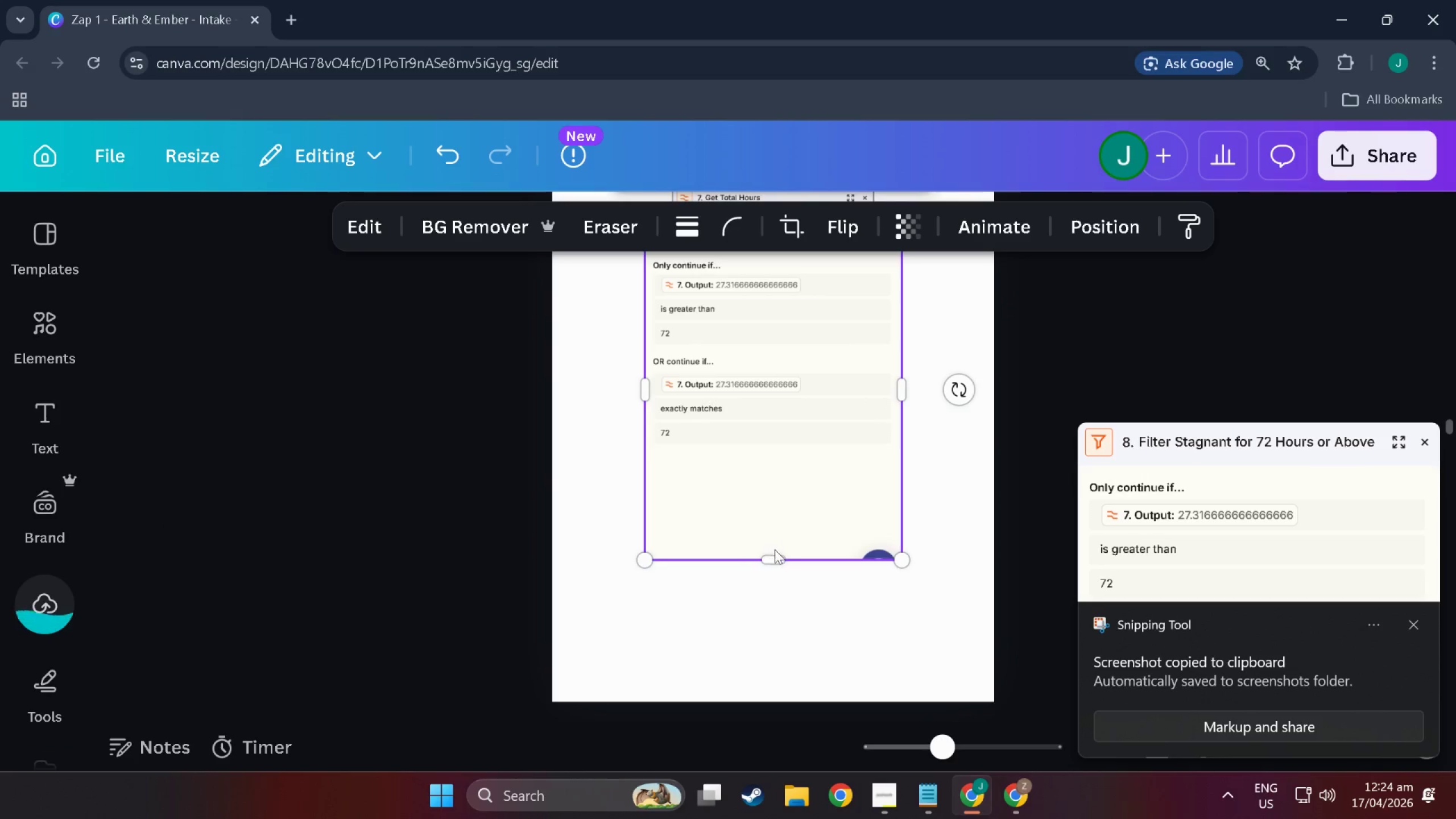 
left_click_drag(start_coordinate=[779, 556], to_coordinate=[771, 440])
 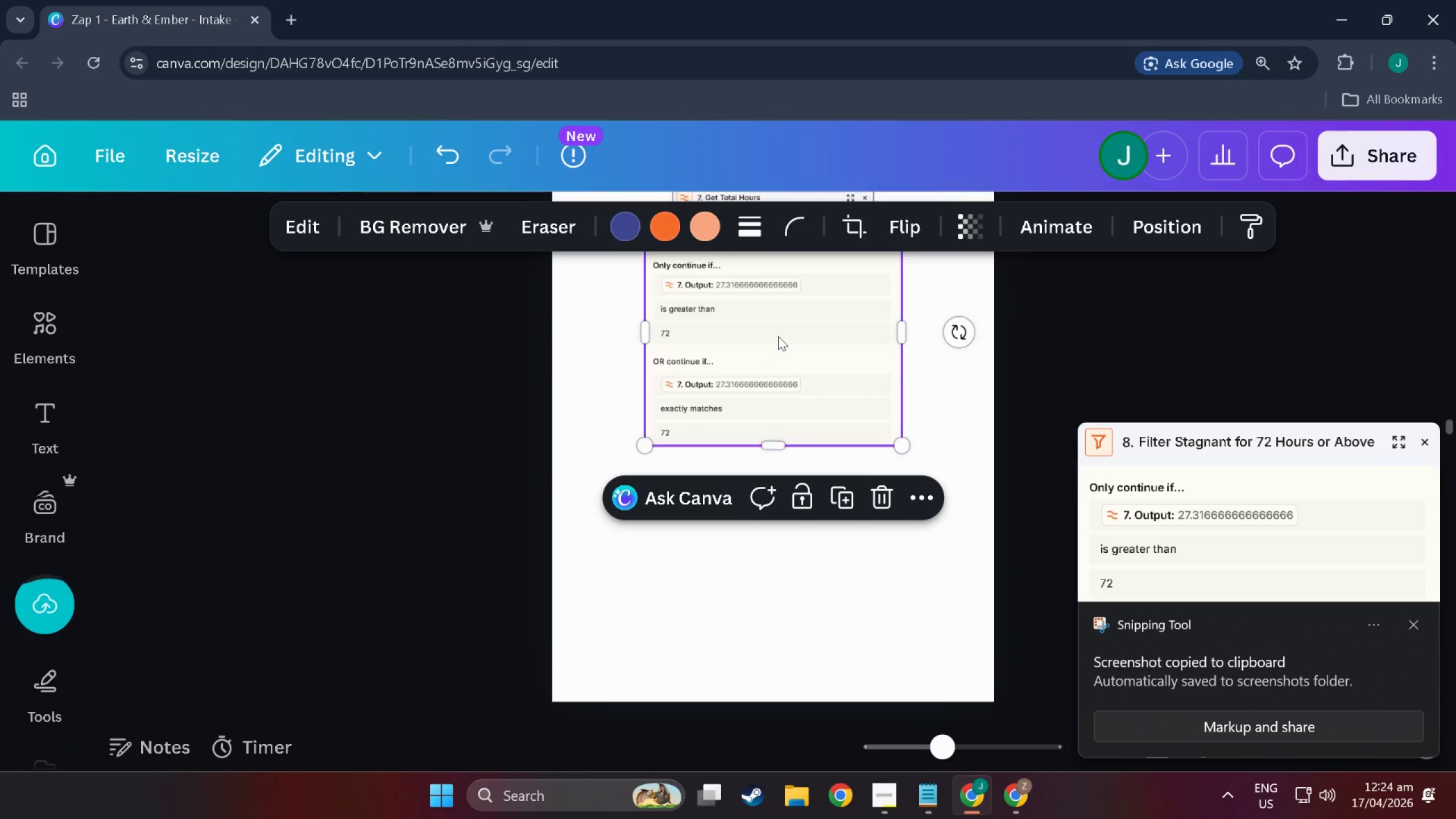 
left_click_drag(start_coordinate=[784, 318], to_coordinate=[812, 550])
 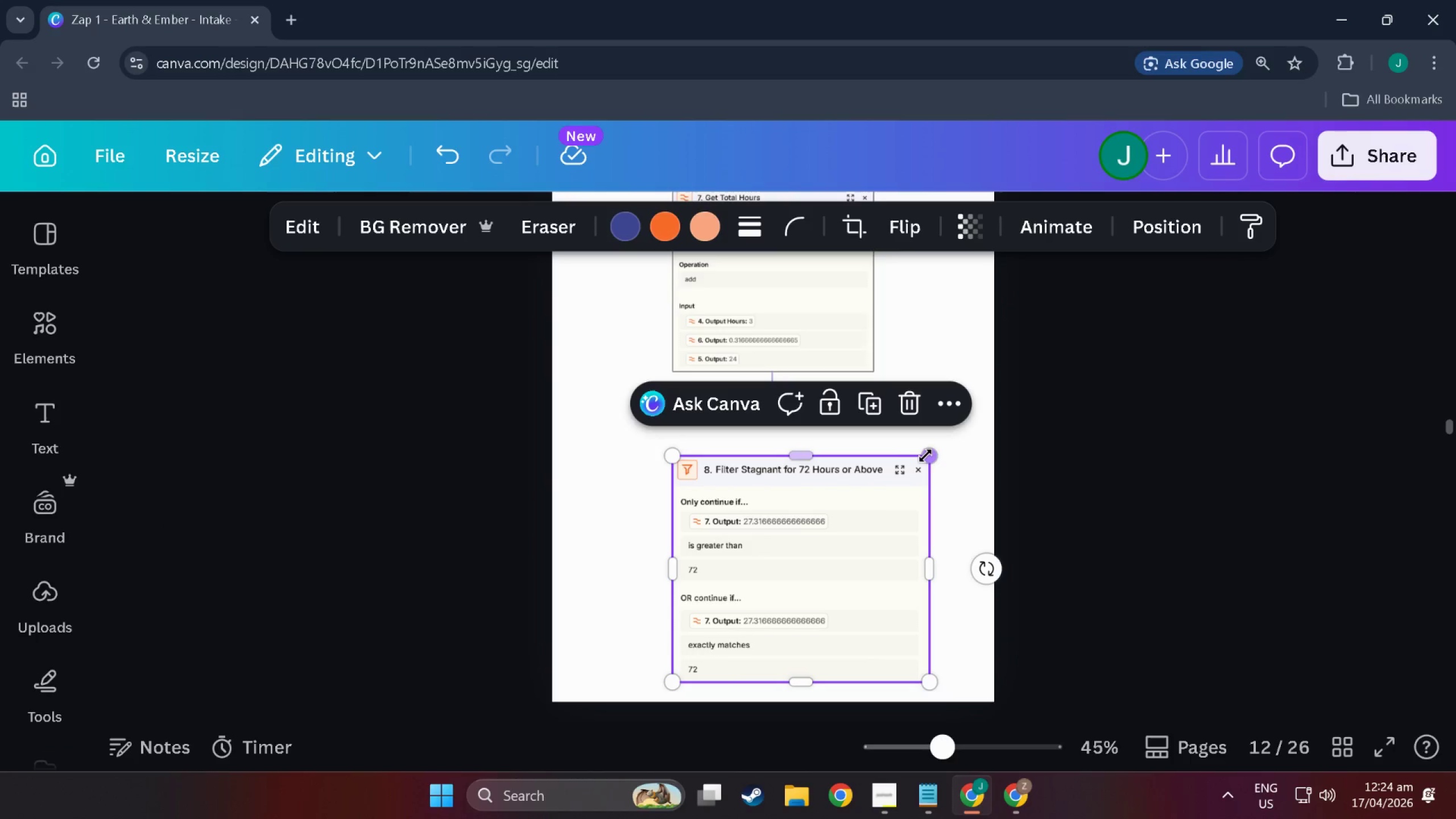 
left_click_drag(start_coordinate=[932, 456], to_coordinate=[853, 479])
 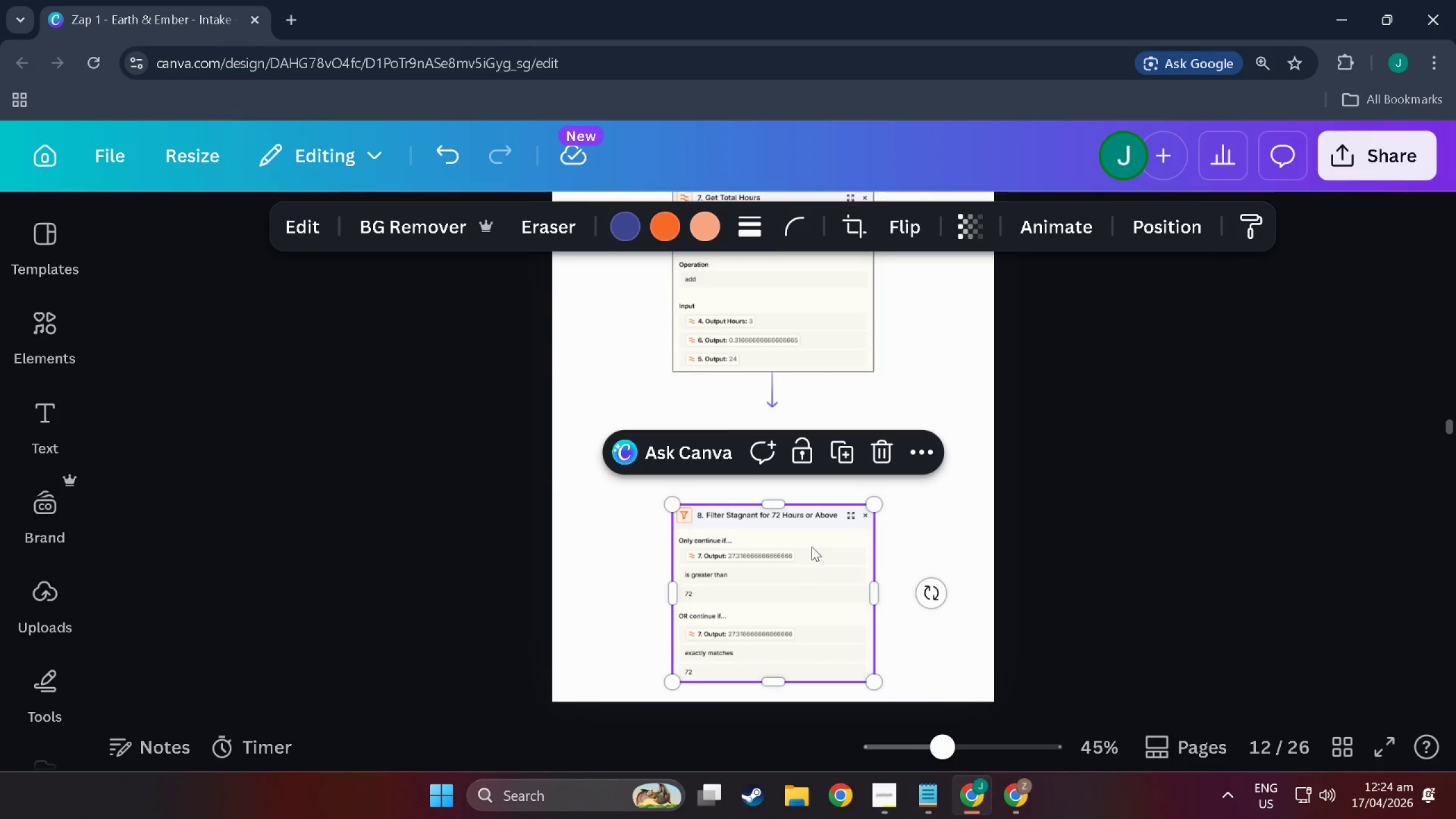 
left_click_drag(start_coordinate=[812, 547], to_coordinate=[811, 469])
 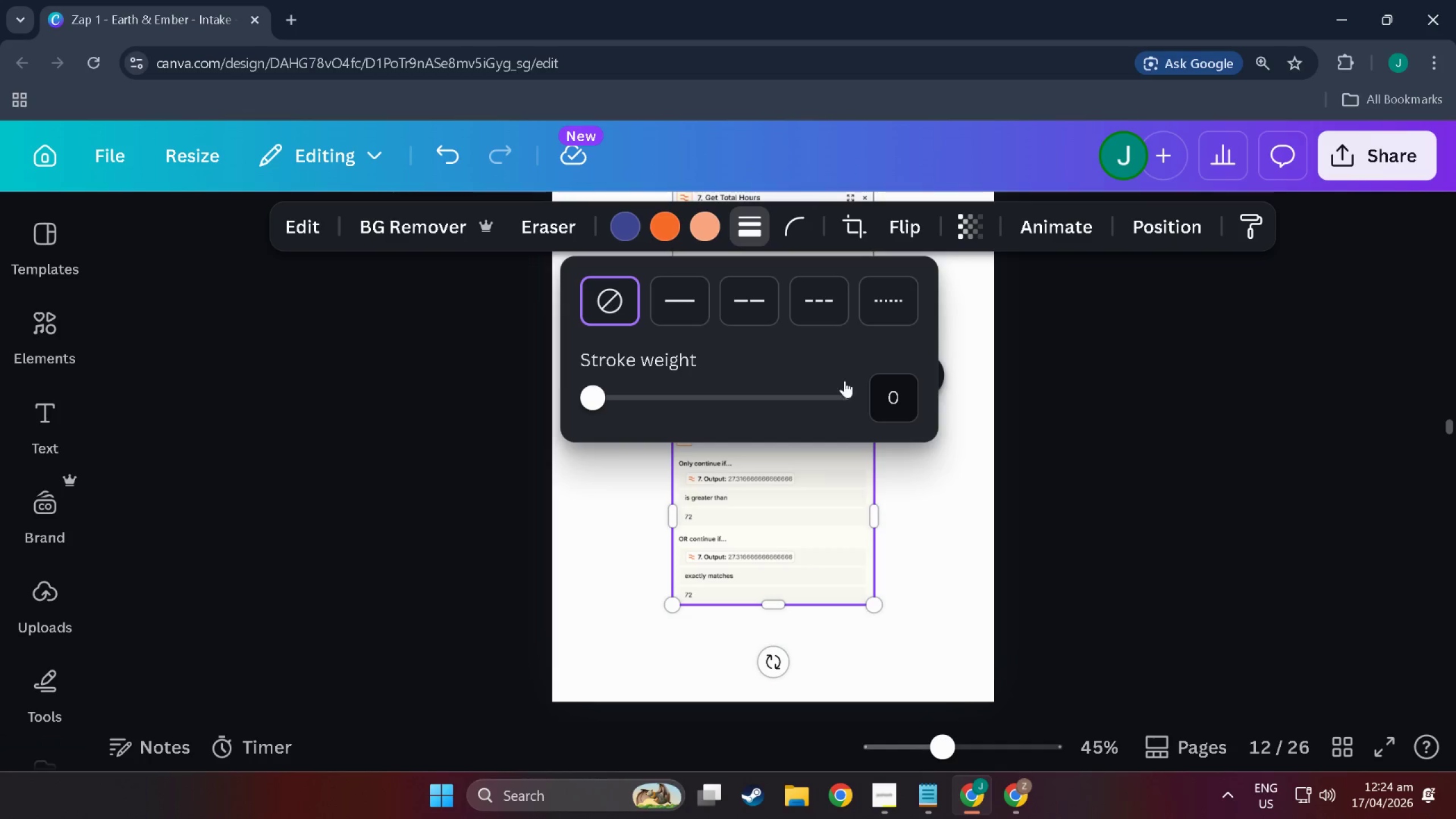 
left_click([891, 394])
 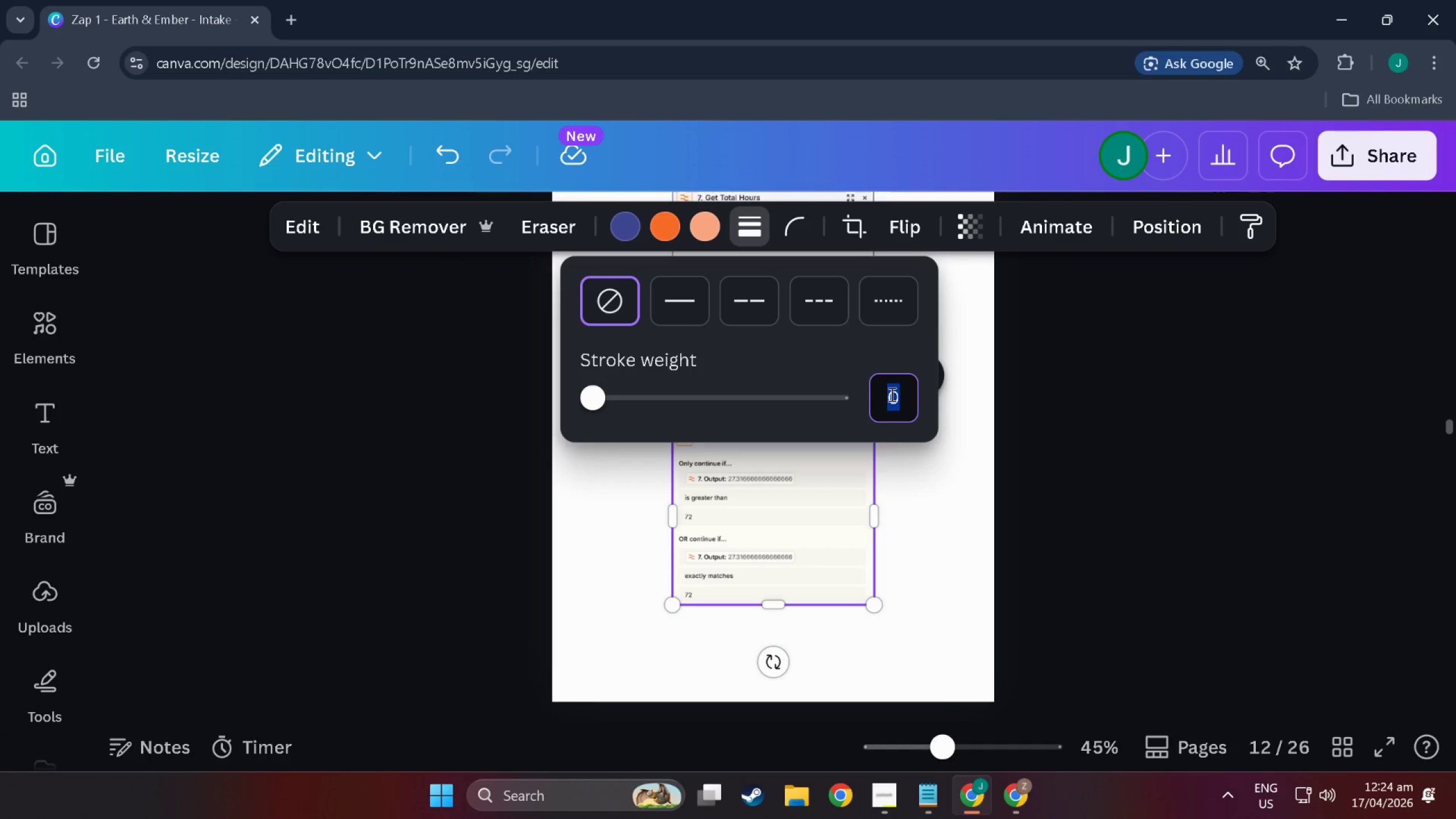 
key(1)
 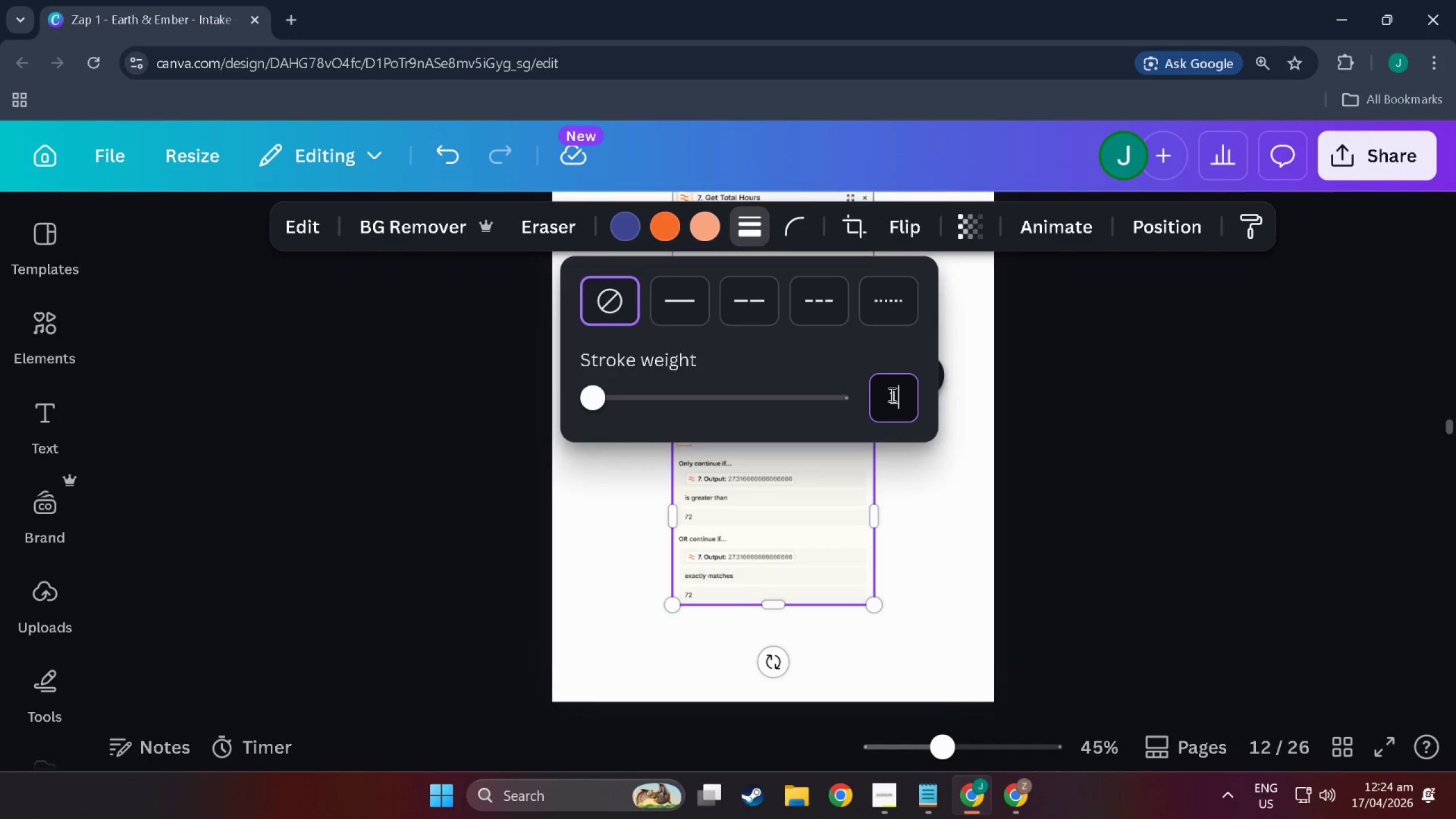 
key(NumpadEnter)
 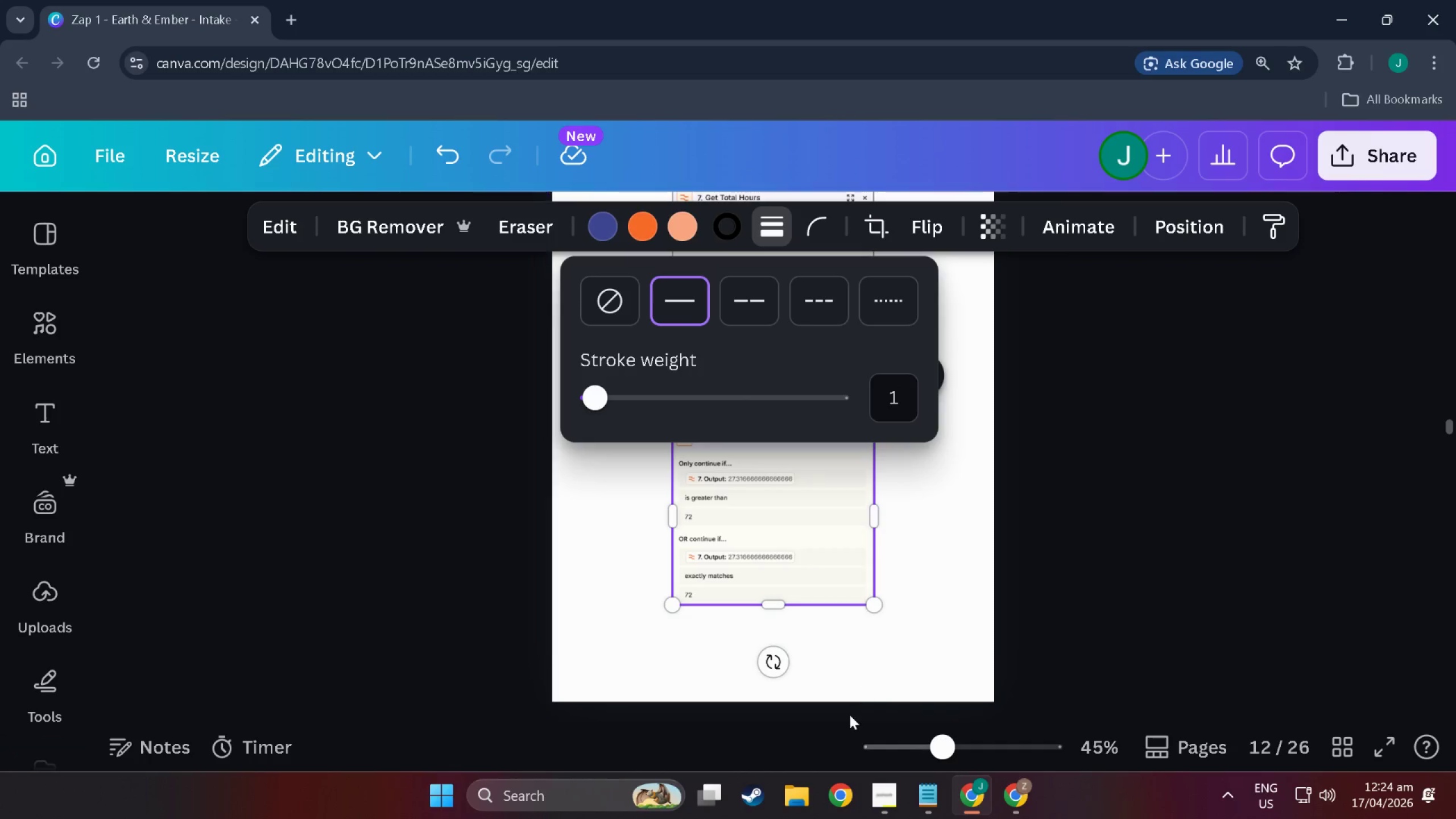 
left_click([850, 715])
 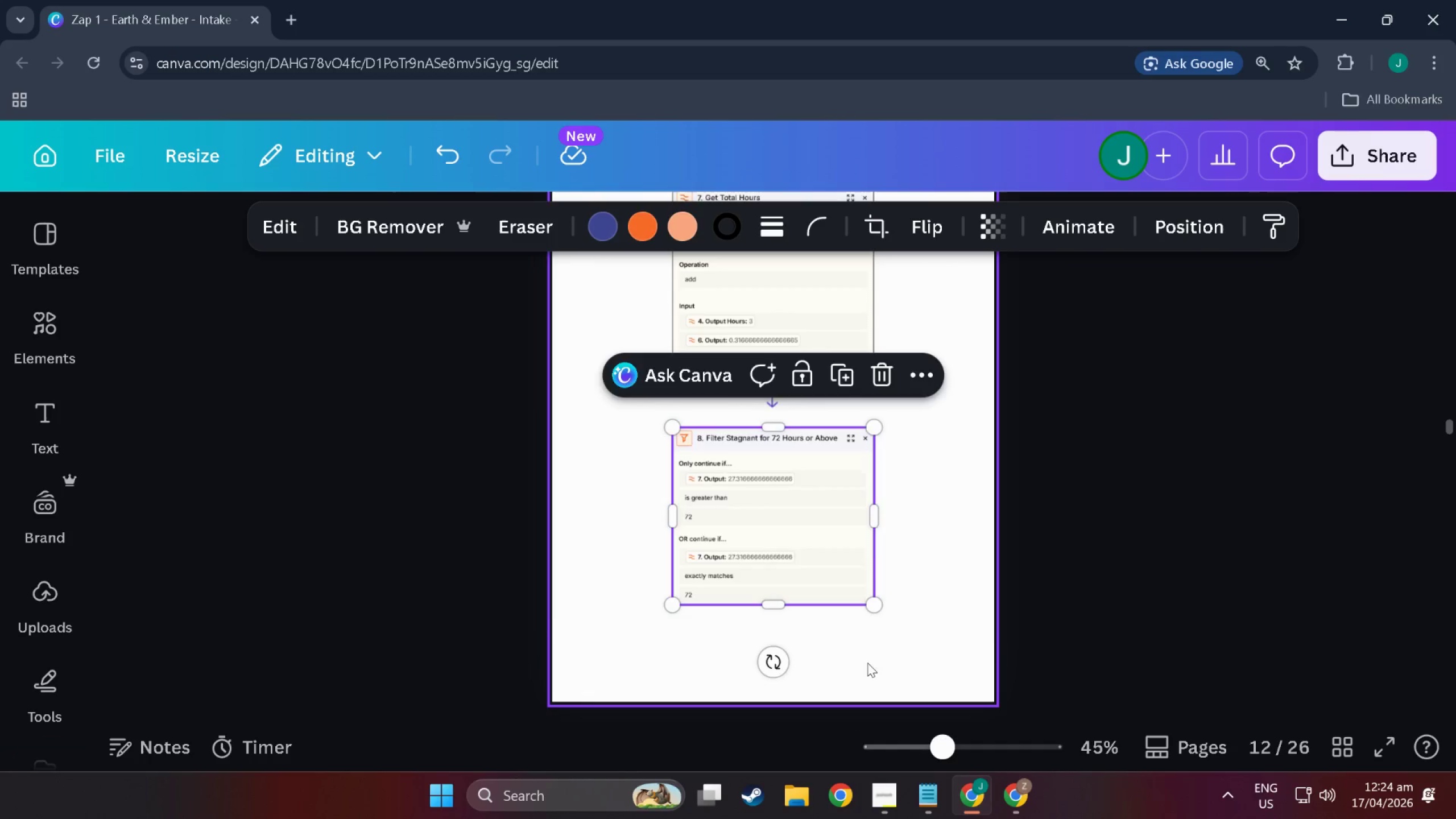 
left_click([865, 521])
 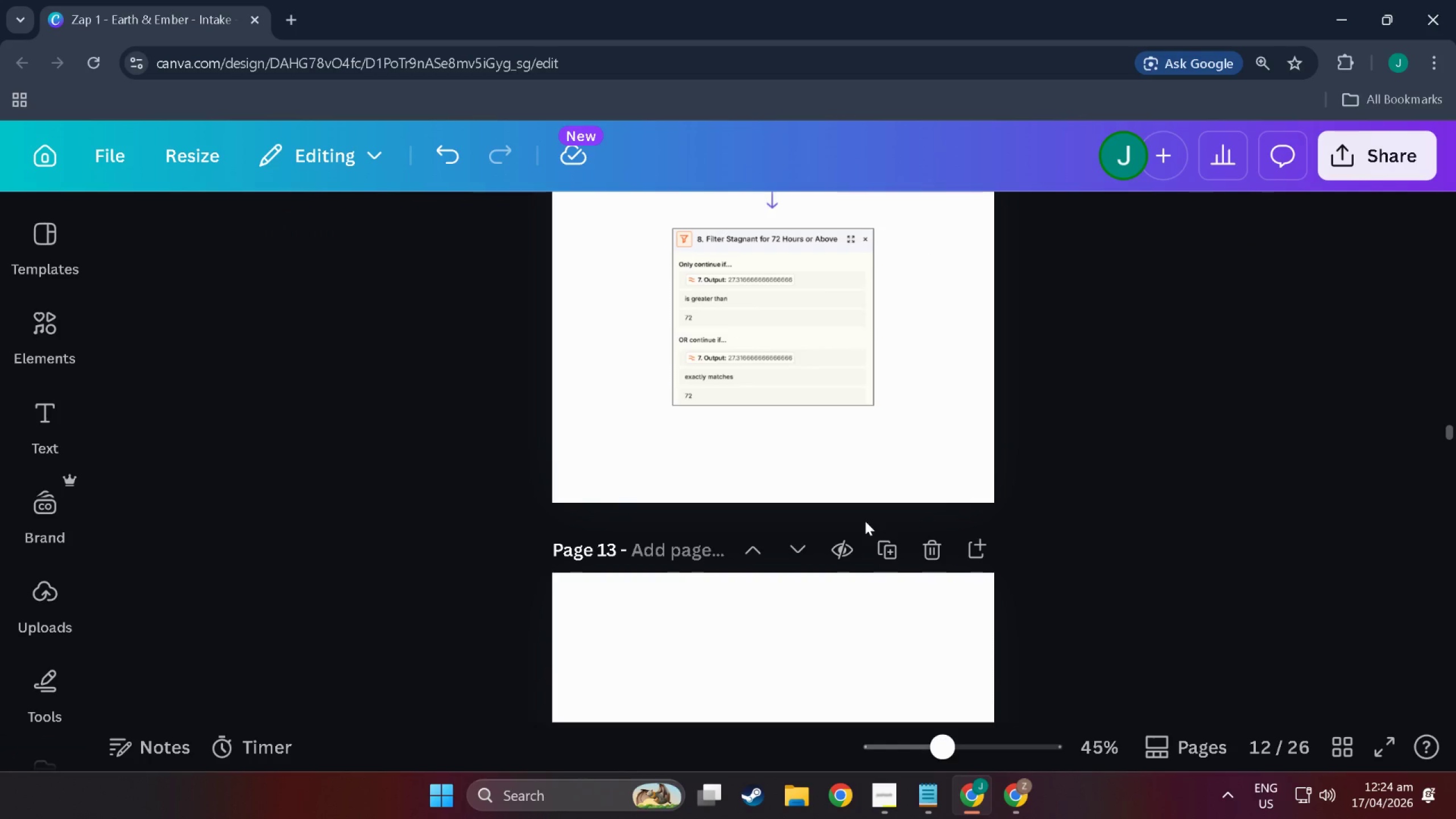 
scroll: coordinate [864, 522], scroll_direction: down, amount: 6.0
 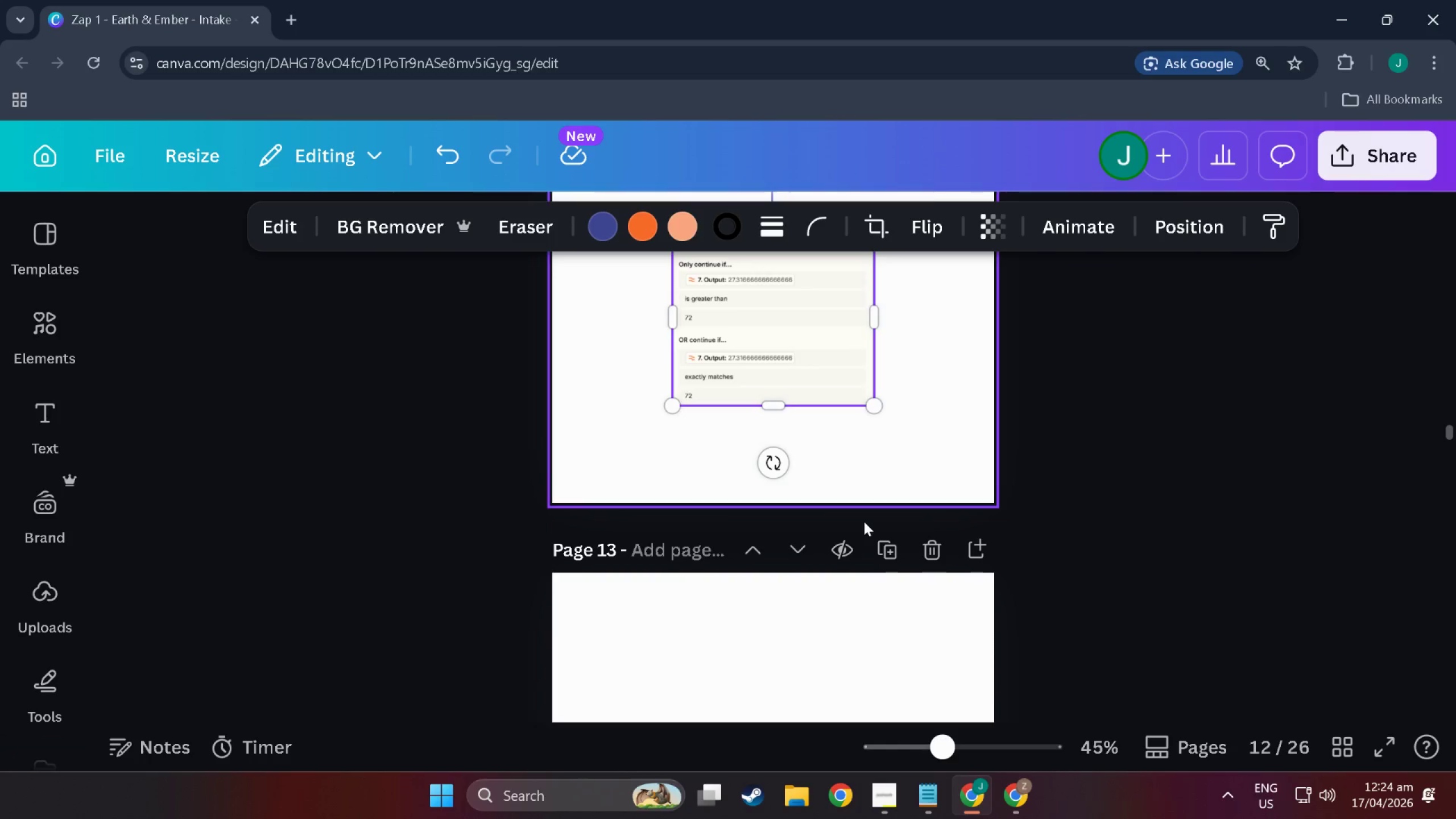 
wait(12.43)
 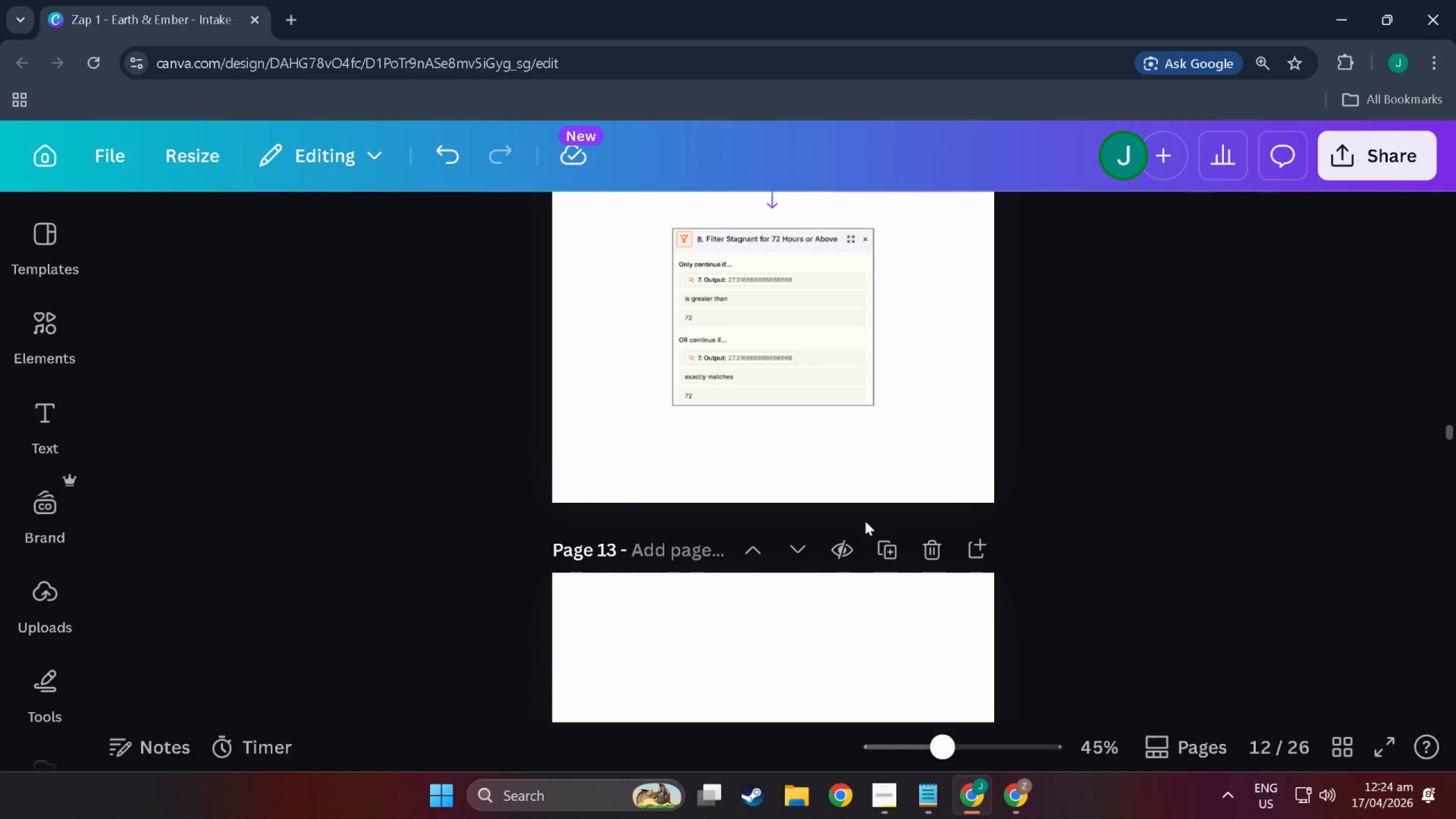 
scroll: coordinate [865, 521], scroll_direction: up, amount: 3.0
 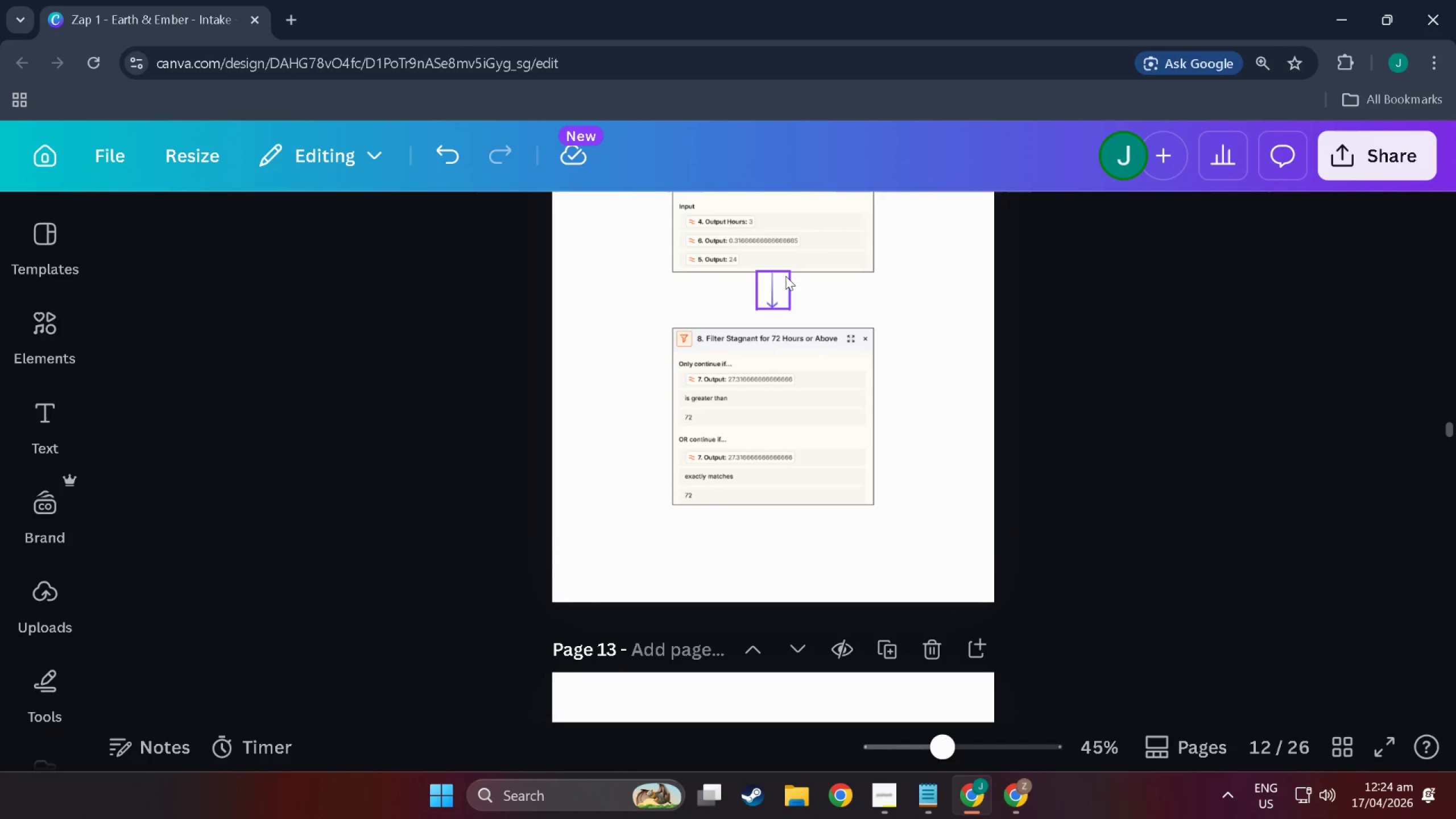 
left_click([788, 277])
 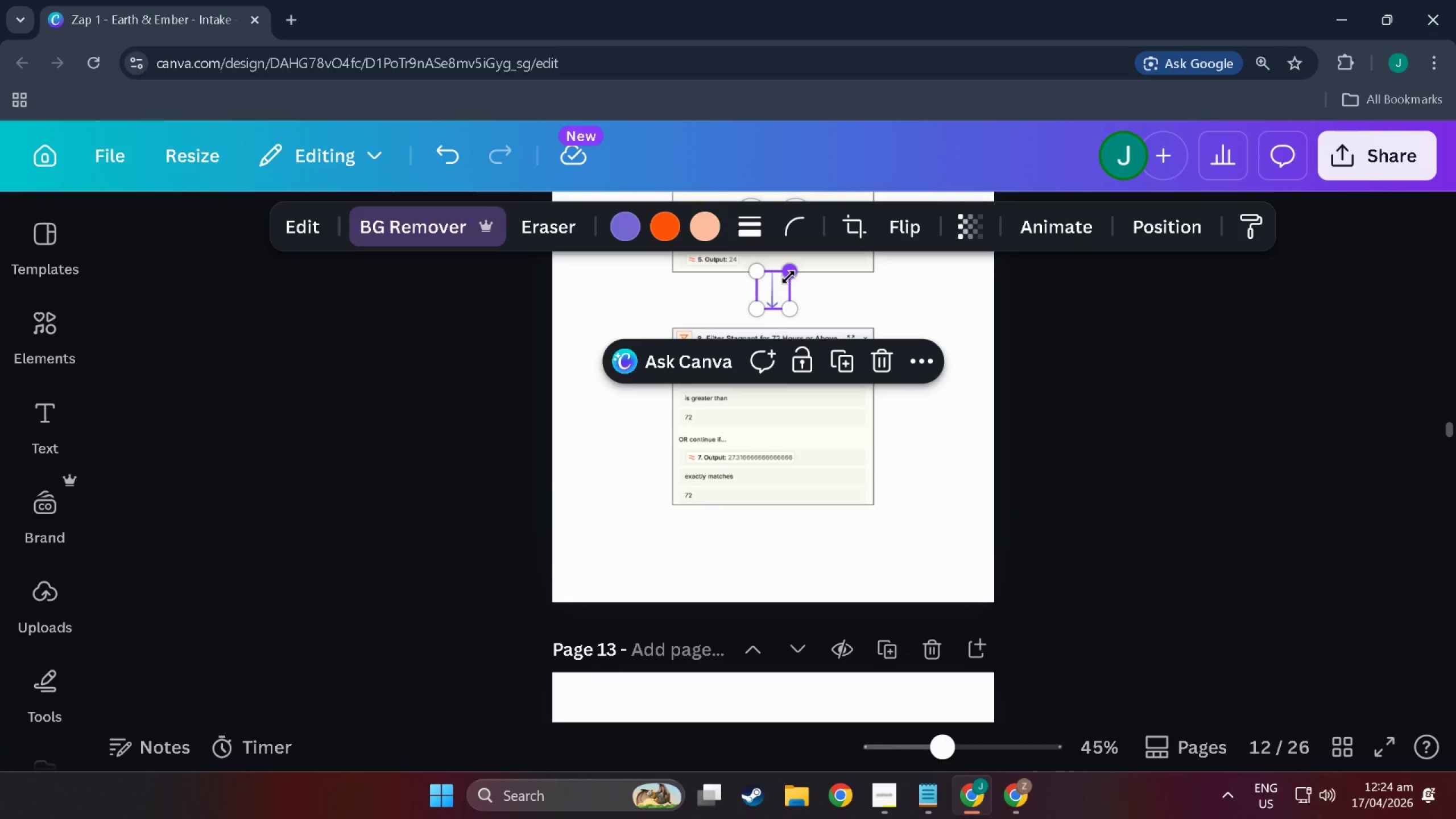 
key(Control+C)
 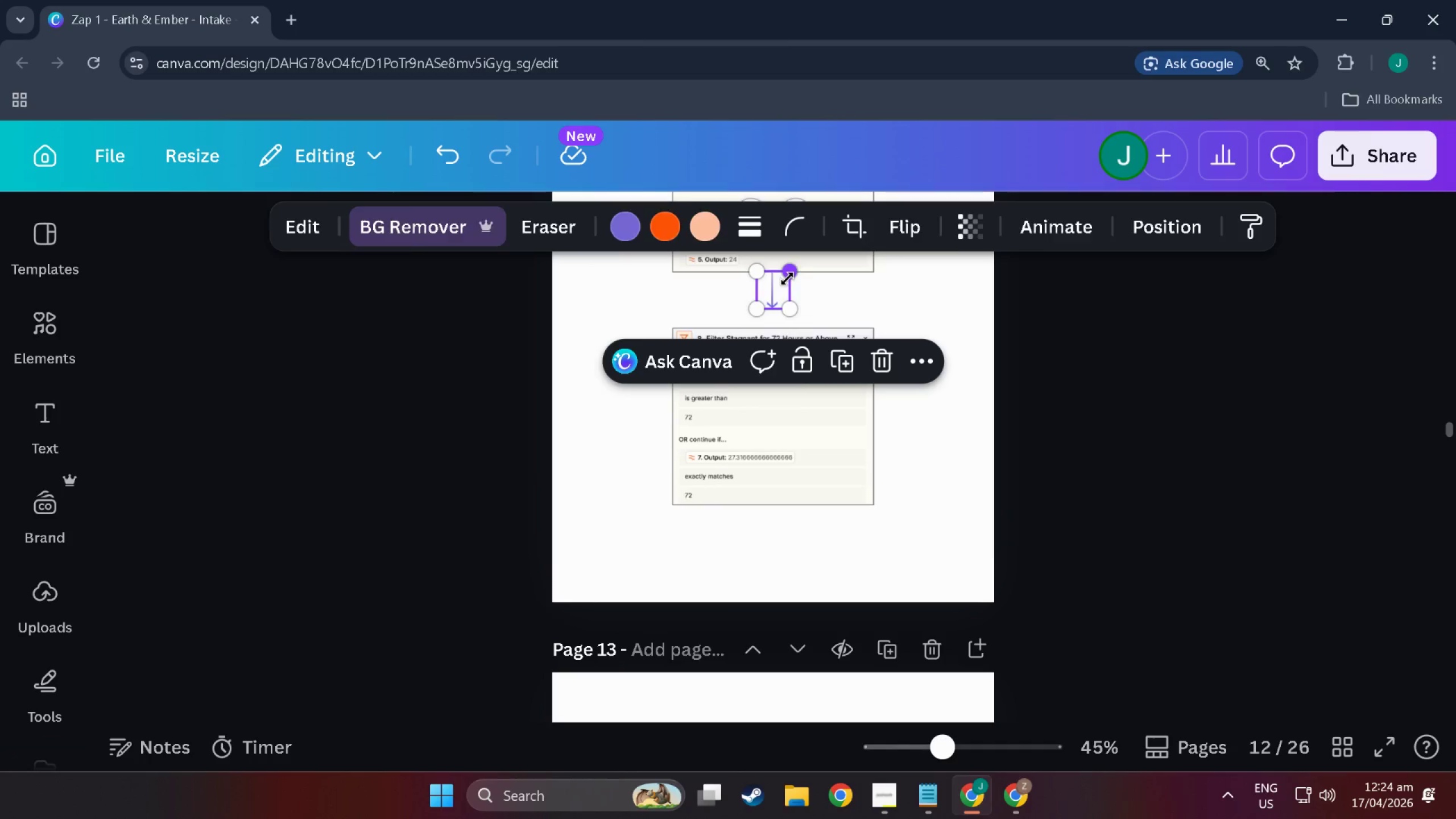 
key(Control+V)
 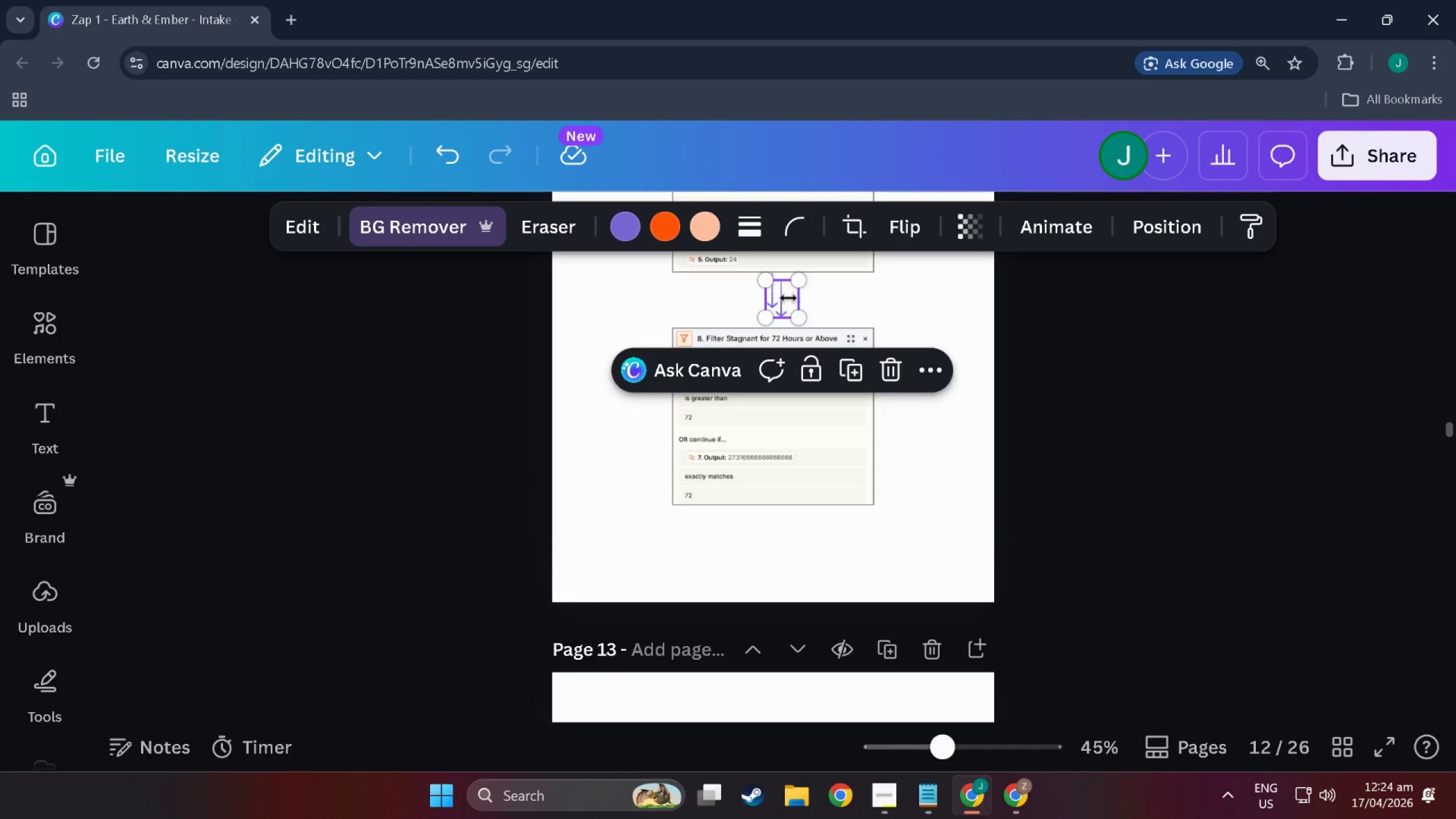 
left_click_drag(start_coordinate=[782, 294], to_coordinate=[772, 521])
 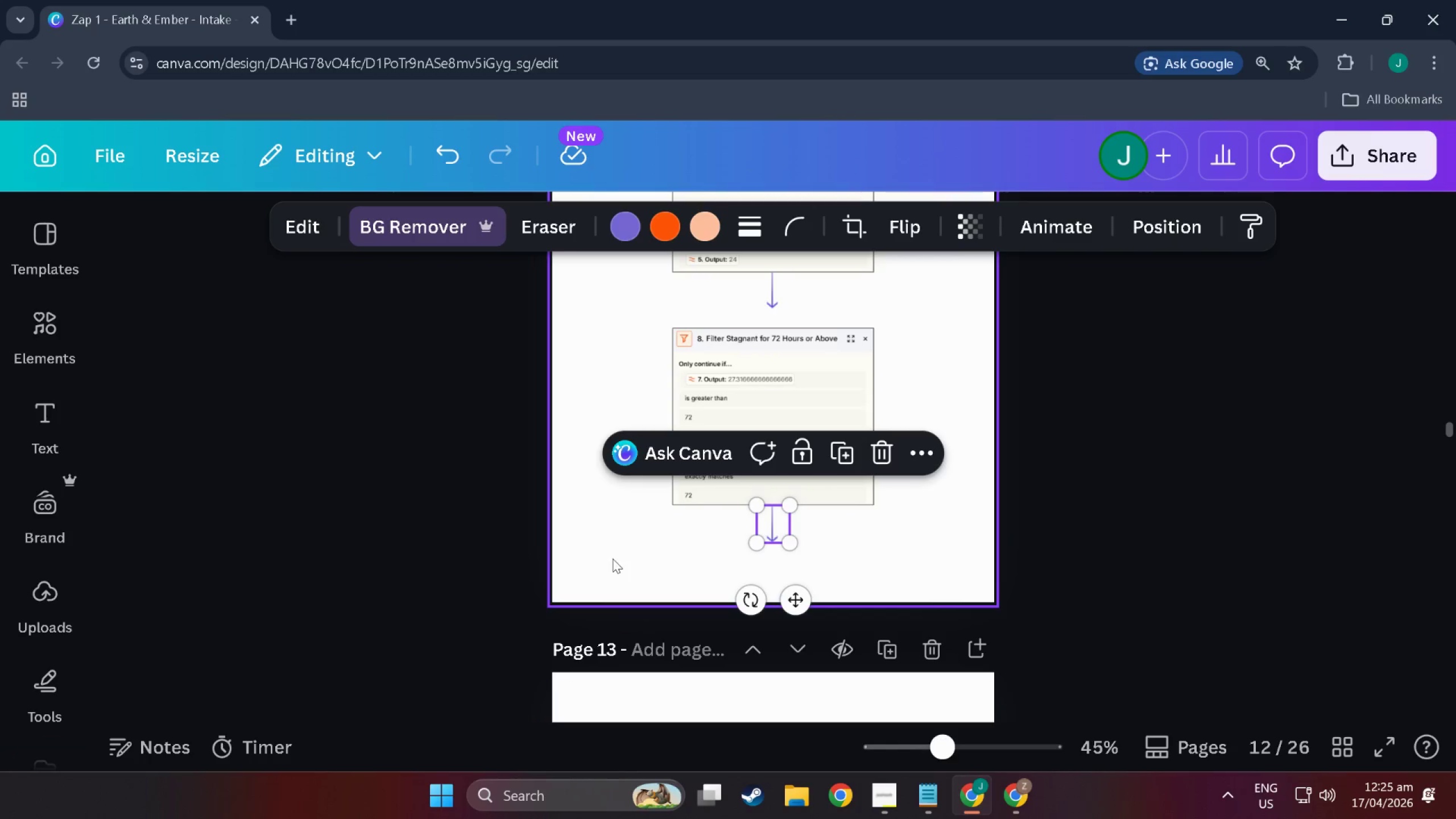 
left_click([613, 559])
 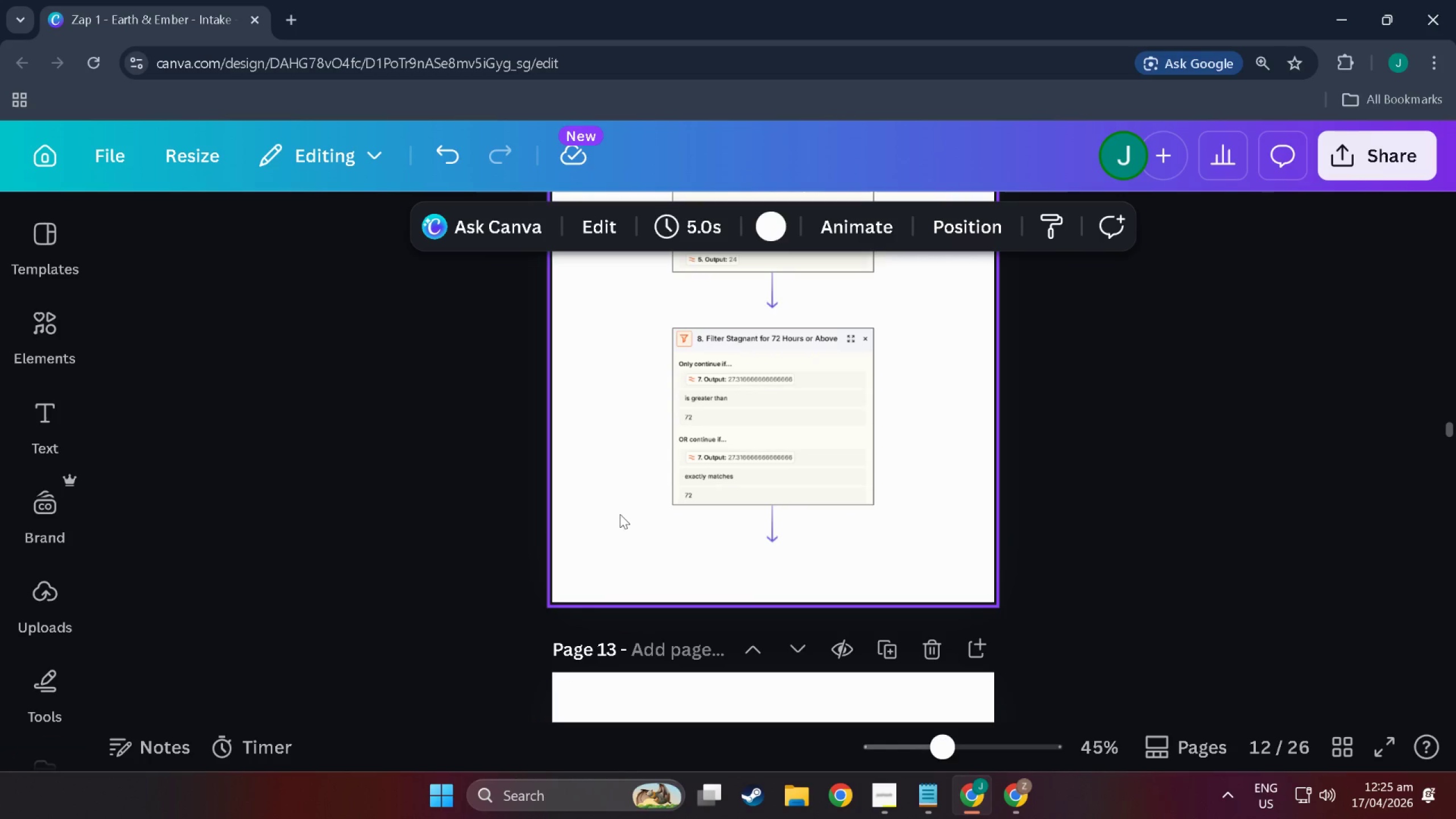 
key(Alt+Tab)
 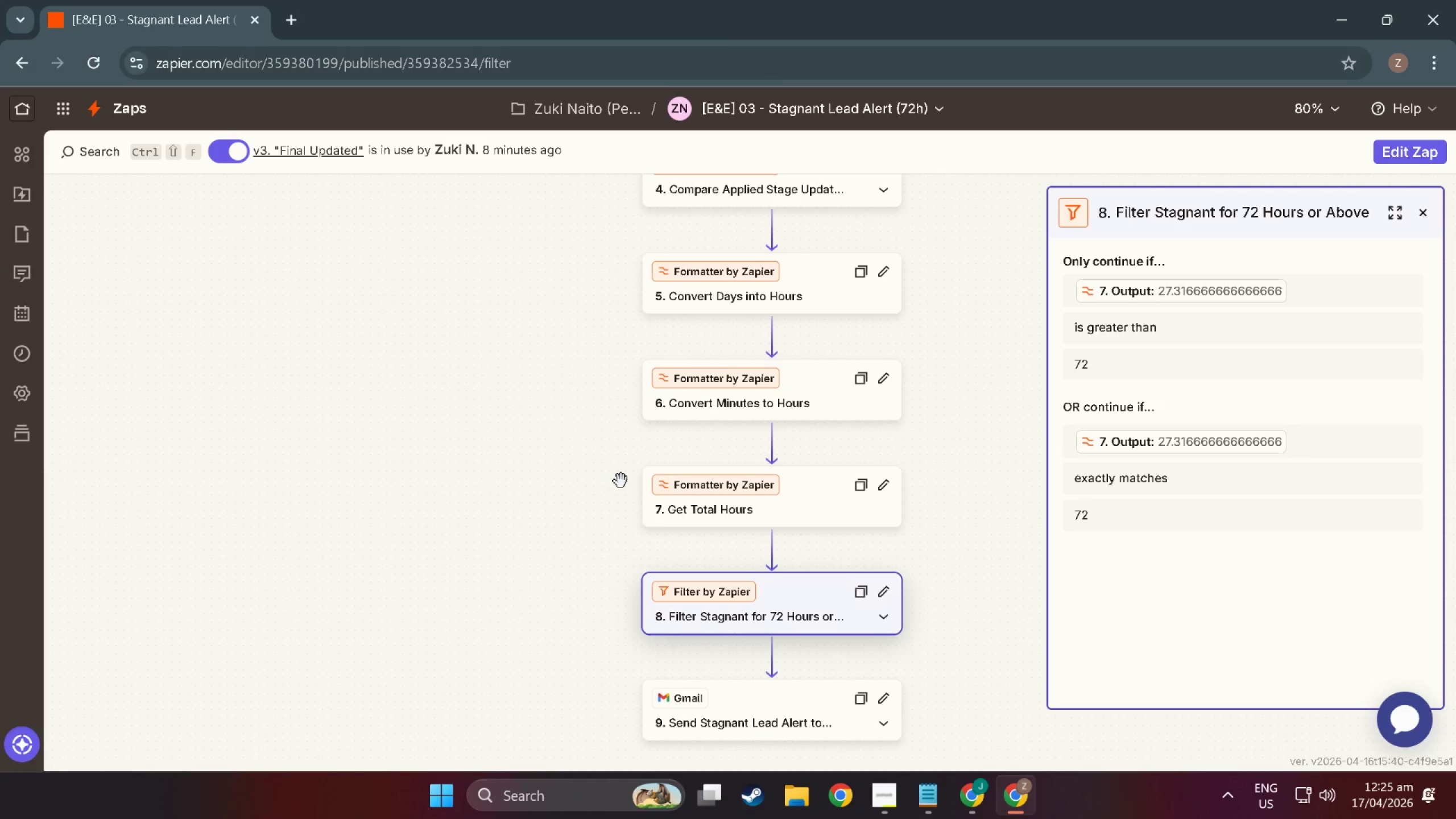 
scroll: coordinate [690, 552], scroll_direction: down, amount: 1.0
 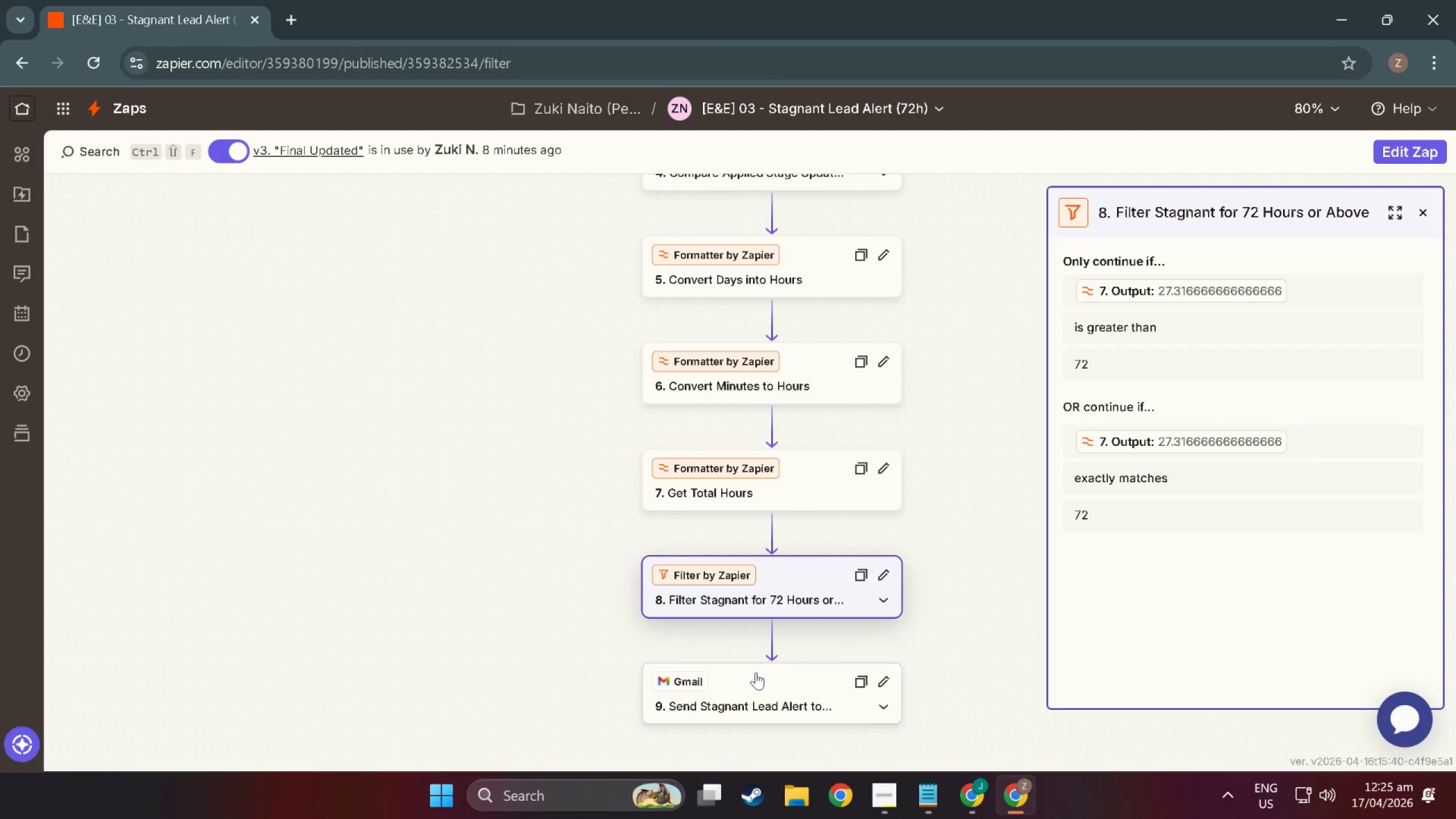 
left_click([756, 671])
 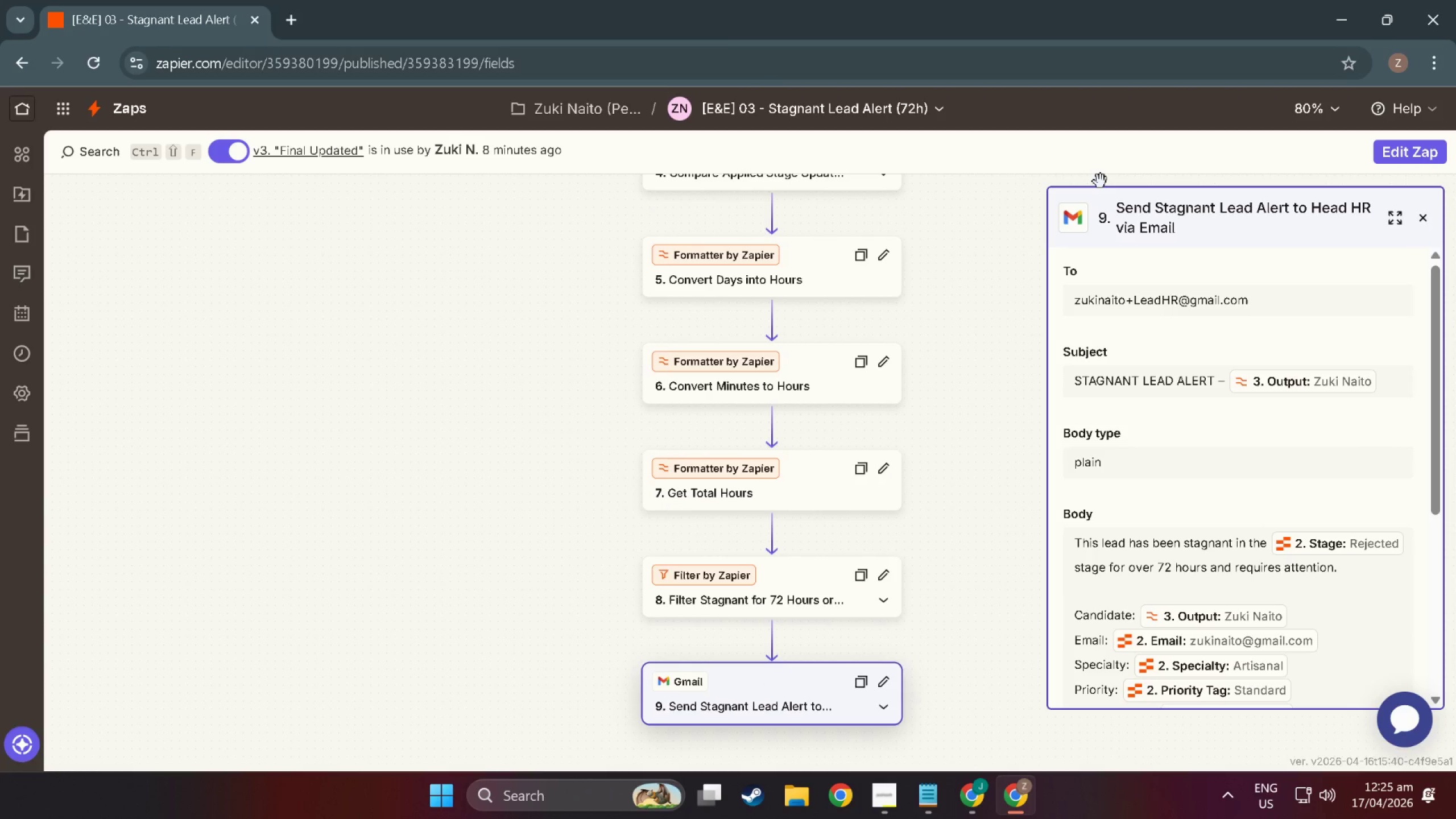 
key(Meta+MetaLeft)
 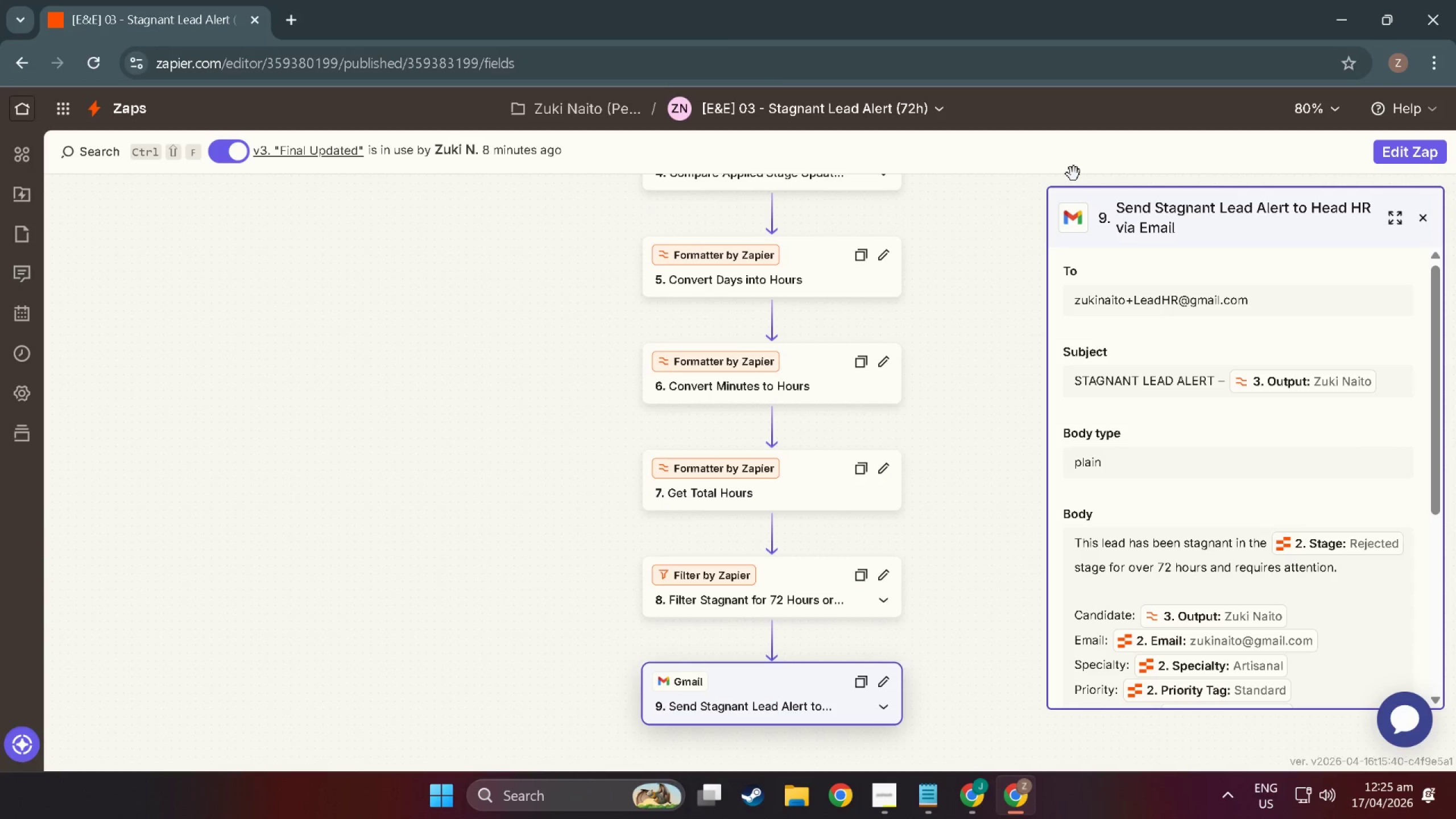 
key(Meta+Shift+ShiftLeft)
 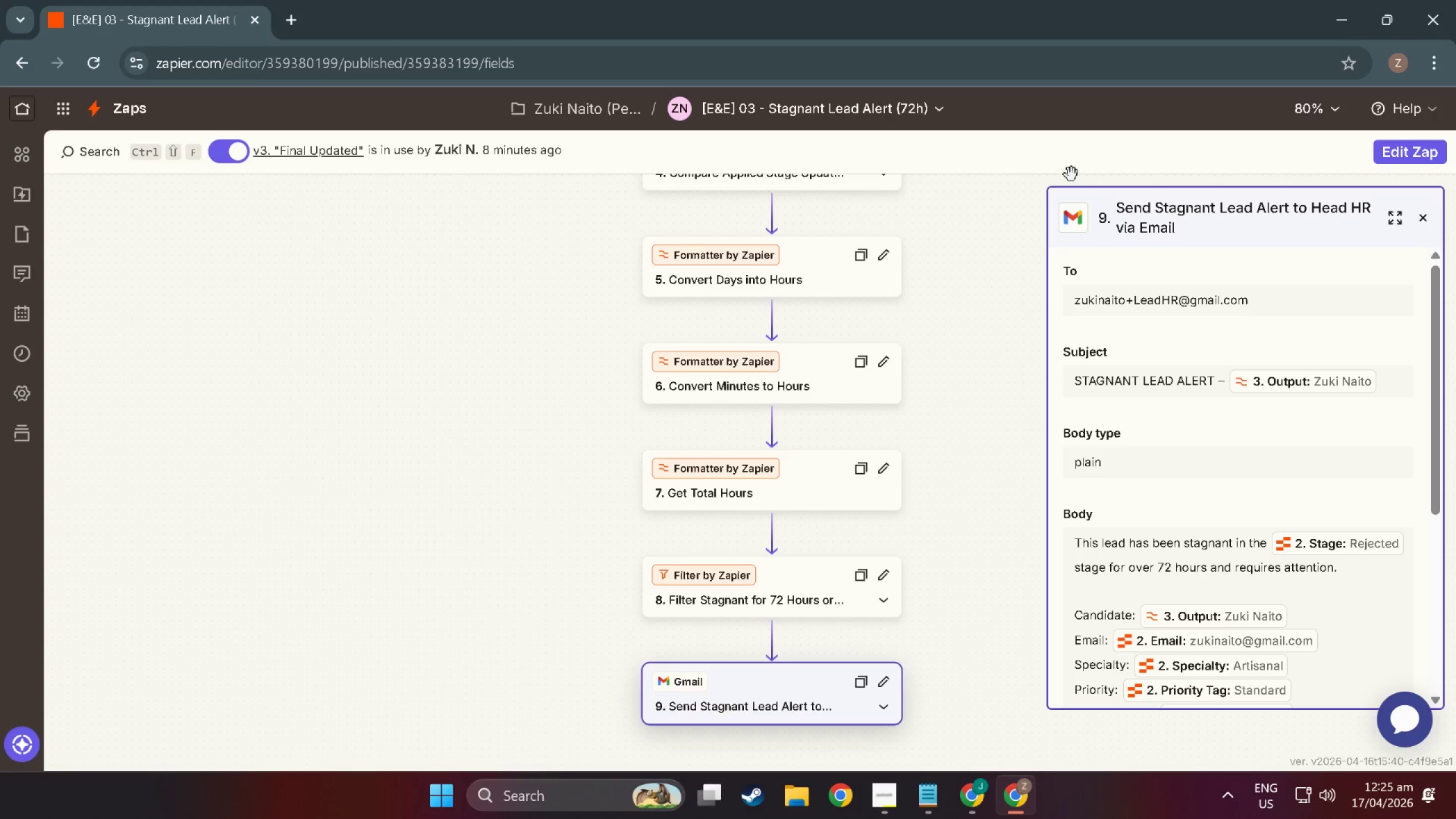 
key(Meta+Shift+S)
 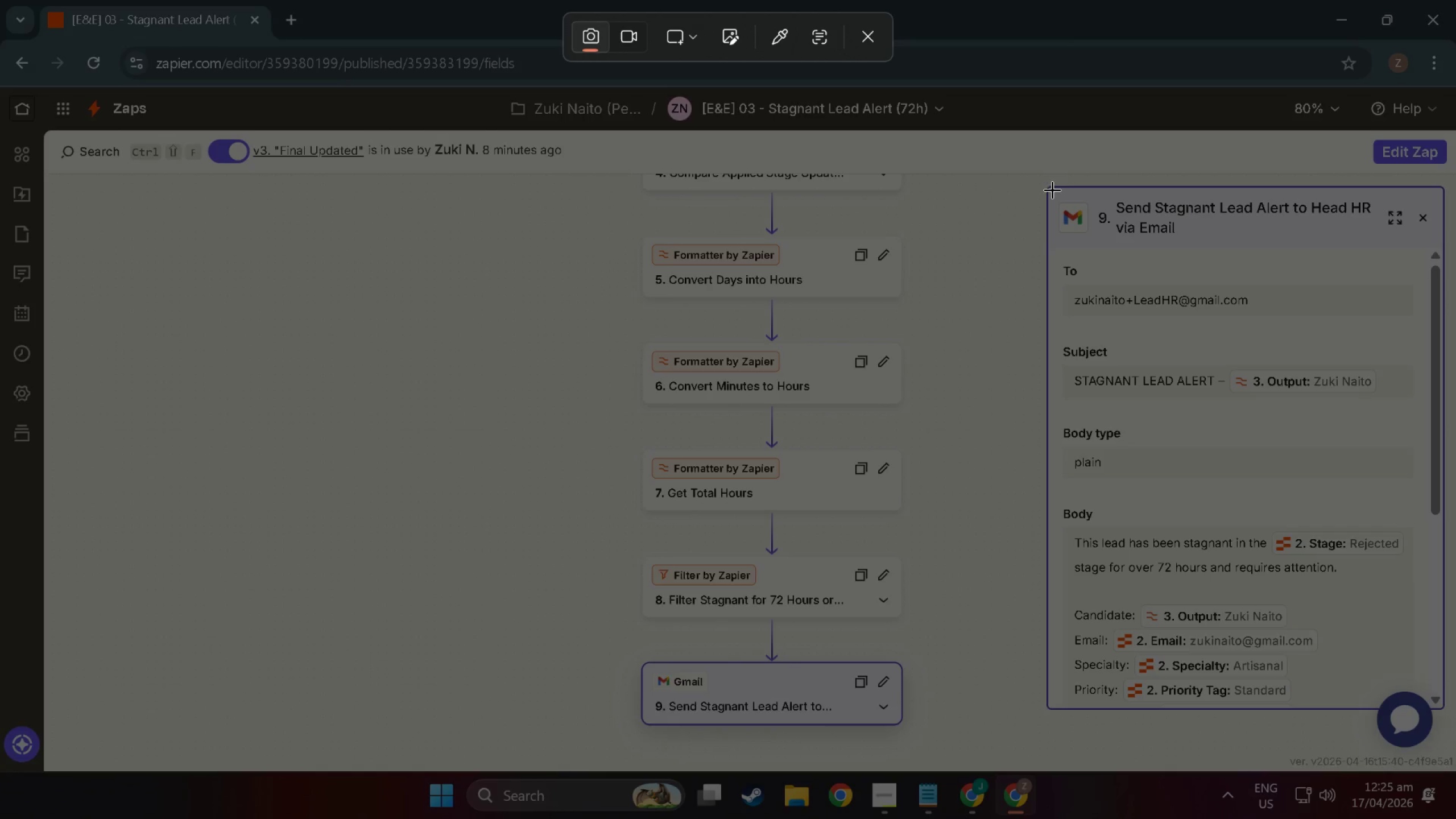 
left_click_drag(start_coordinate=[1051, 189], to_coordinate=[1436, 703])
 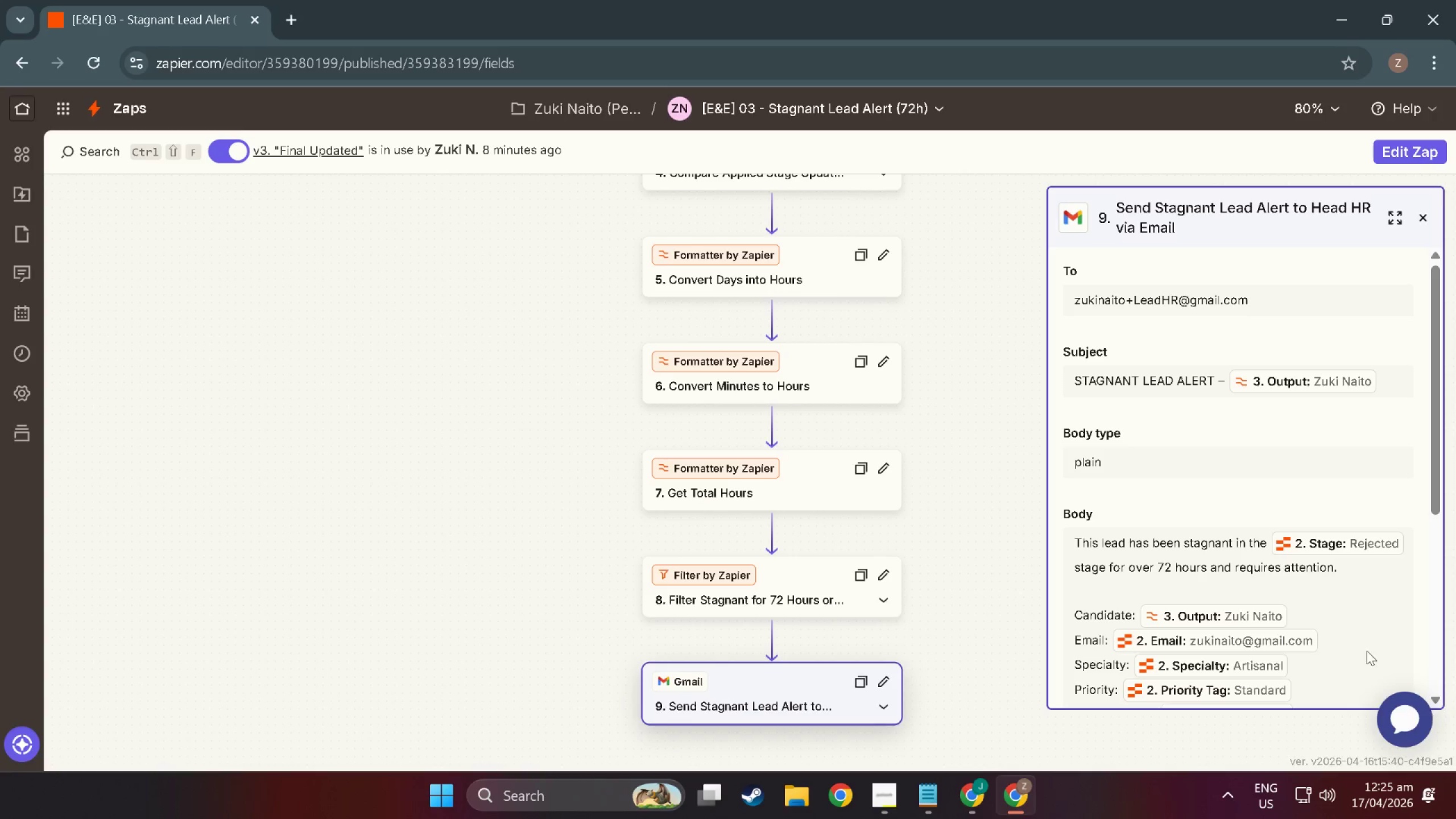 
key(Alt+Tab)
 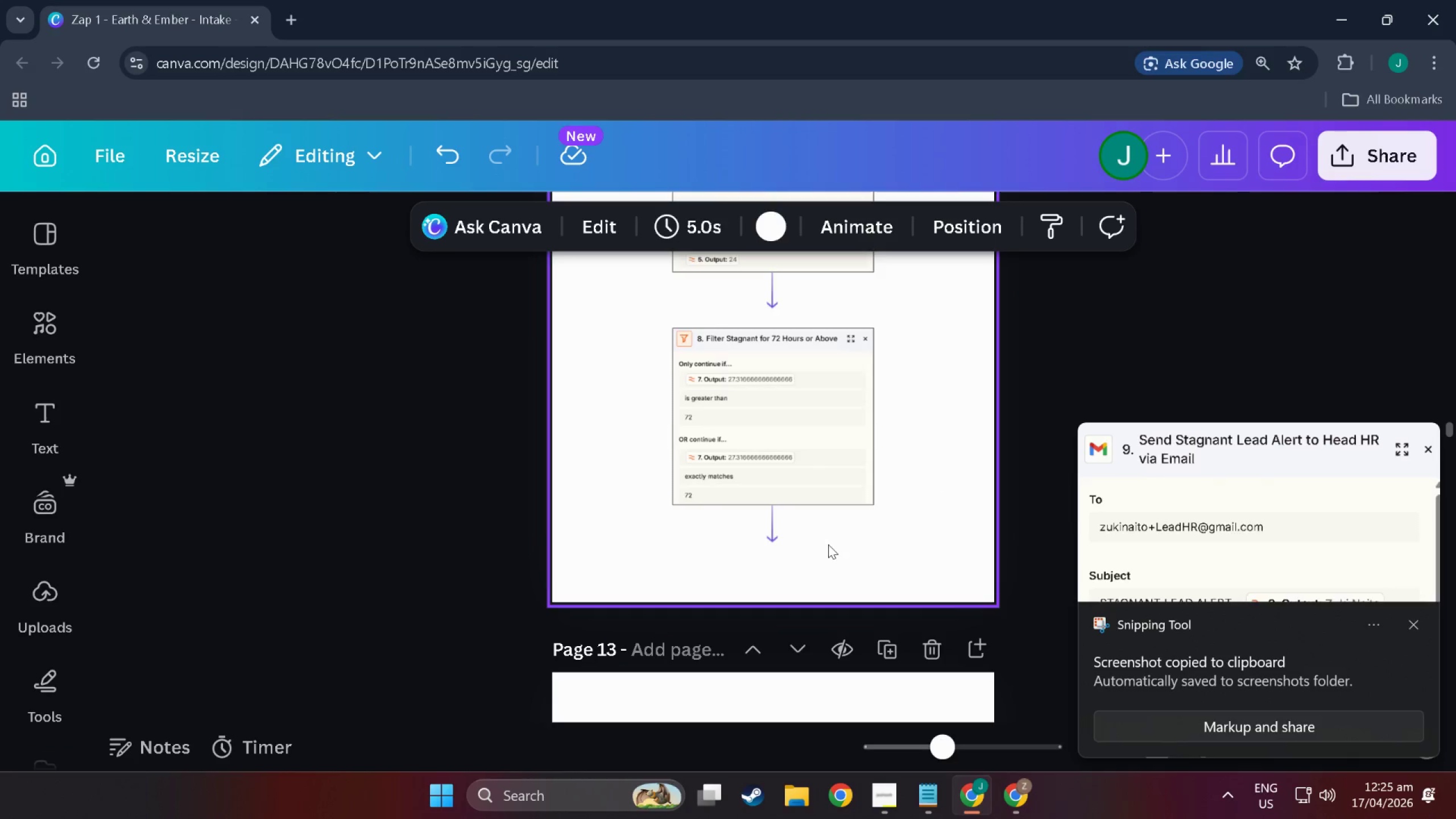 
left_click([805, 510])
 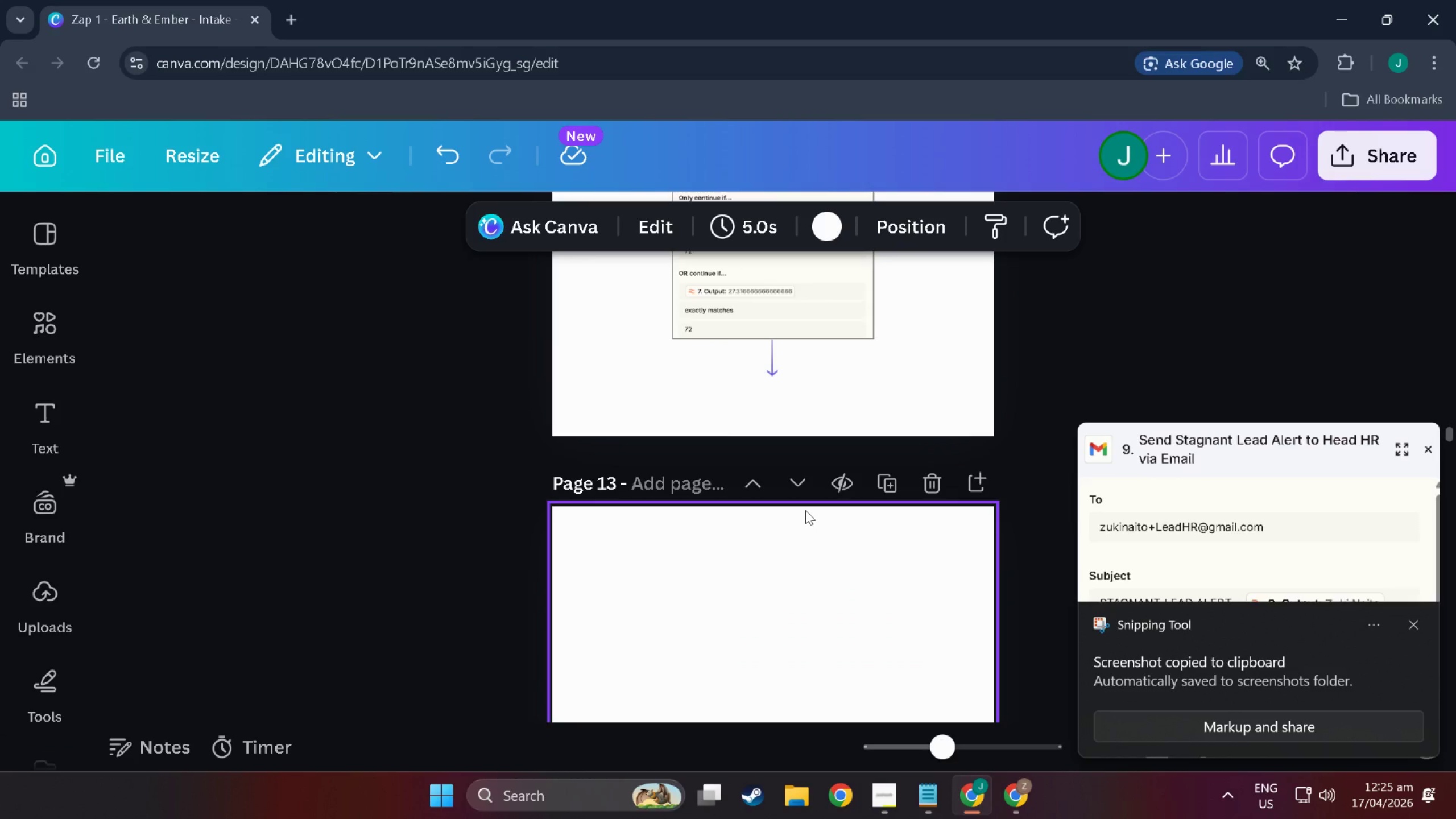 
scroll: coordinate [817, 545], scroll_direction: down, amount: 5.0
 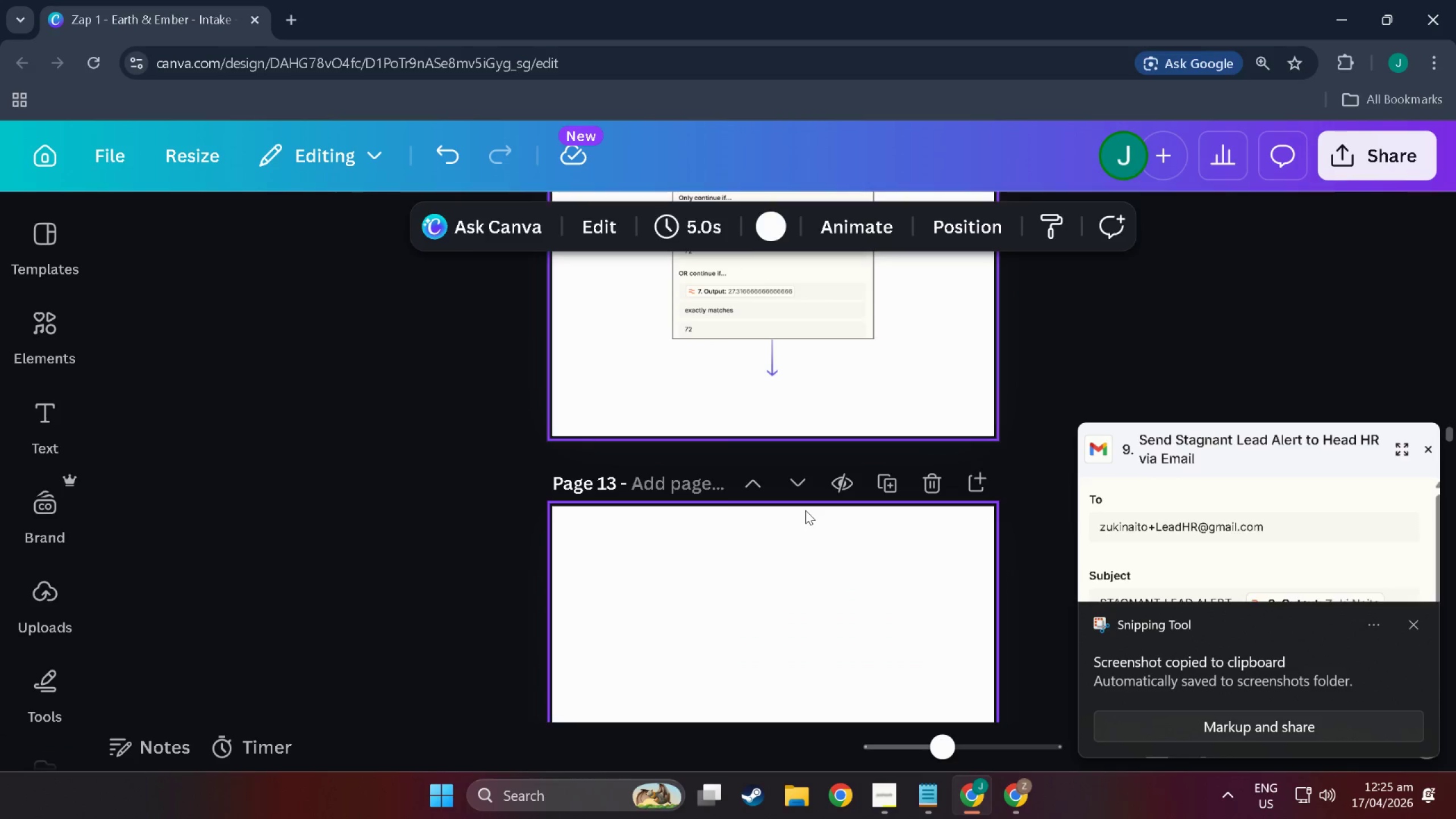 
key(Control+V)
 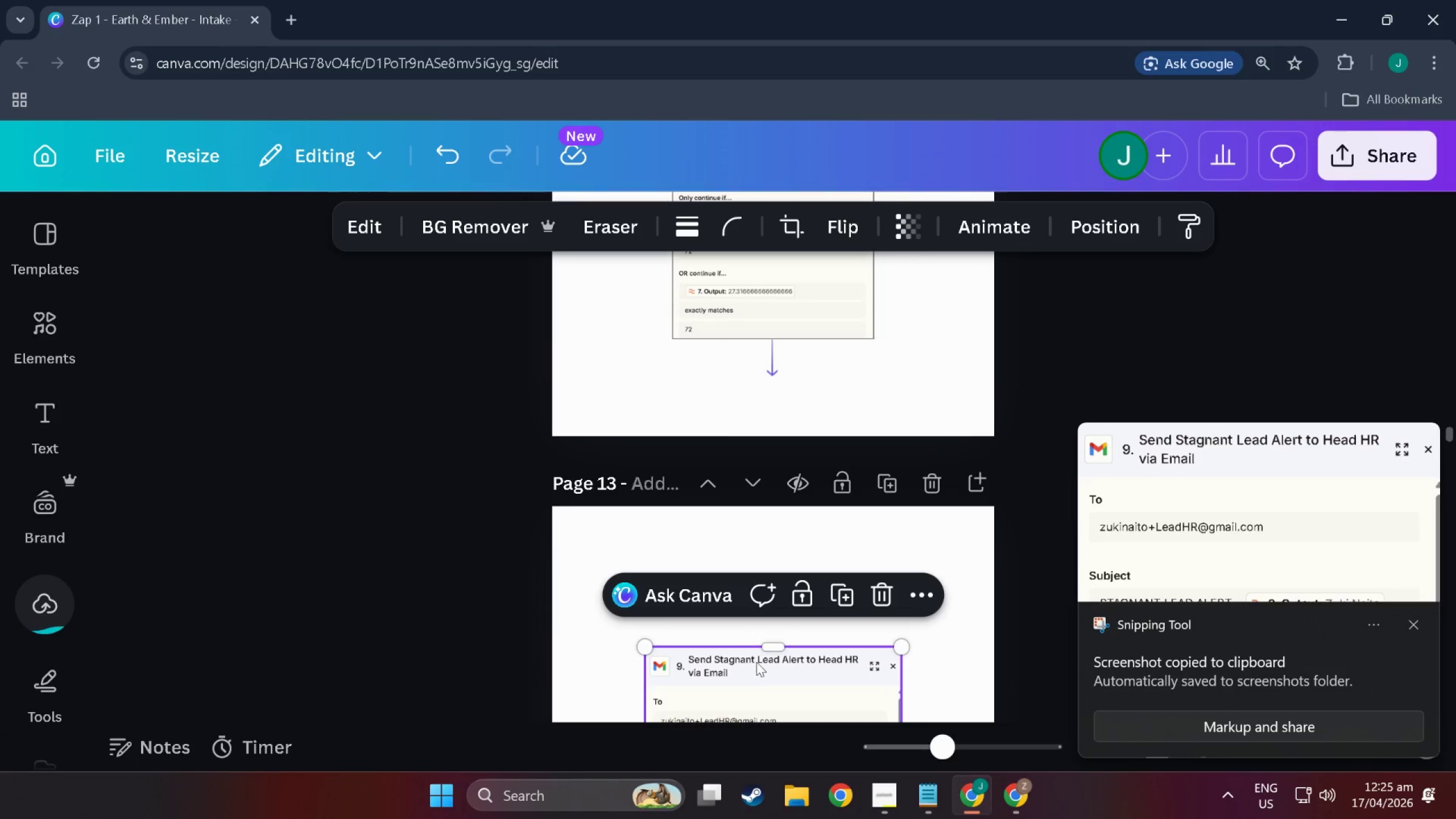 
left_click([774, 690])
 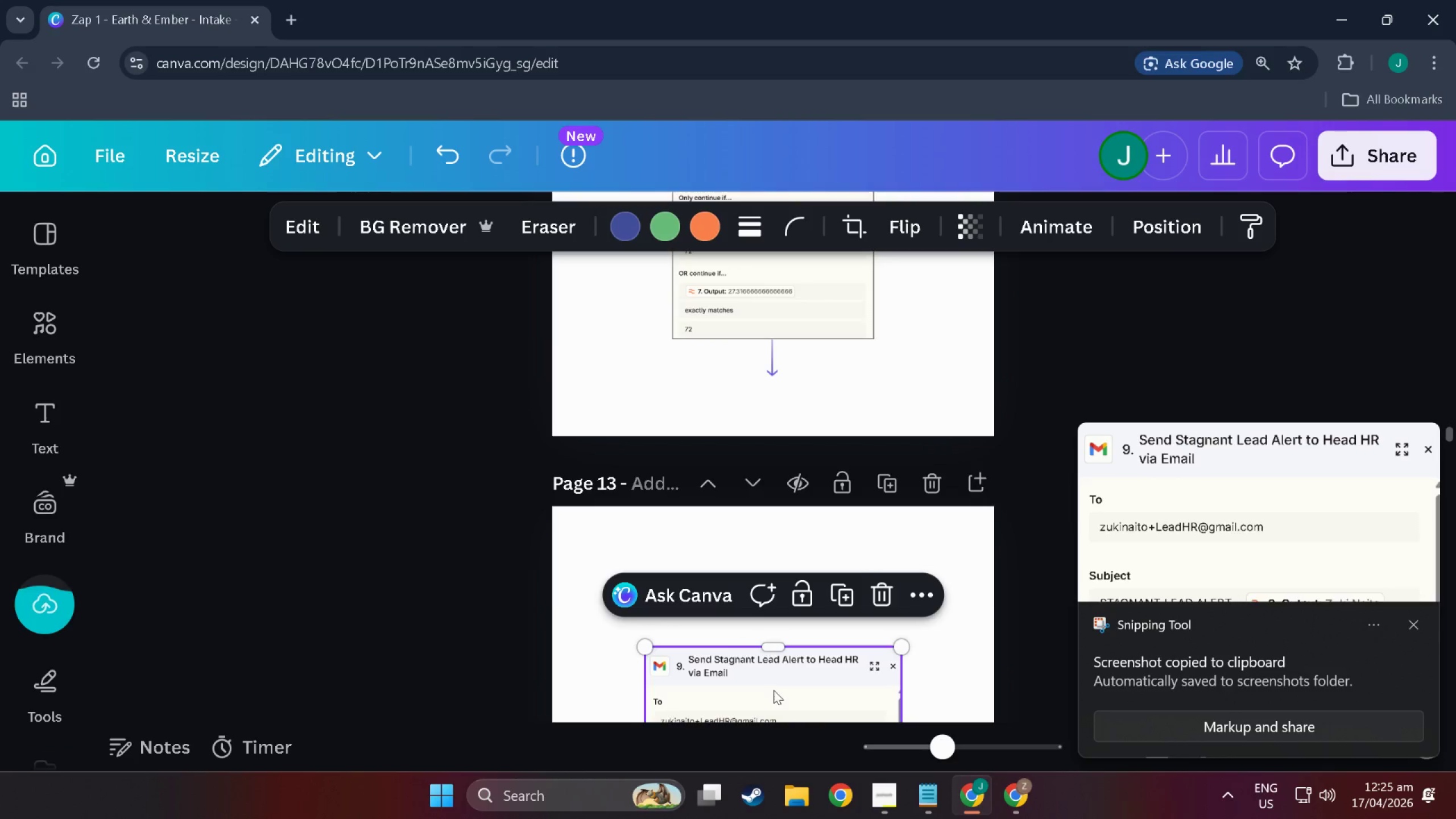 
scroll: coordinate [762, 722], scroll_direction: down, amount: 10.0
 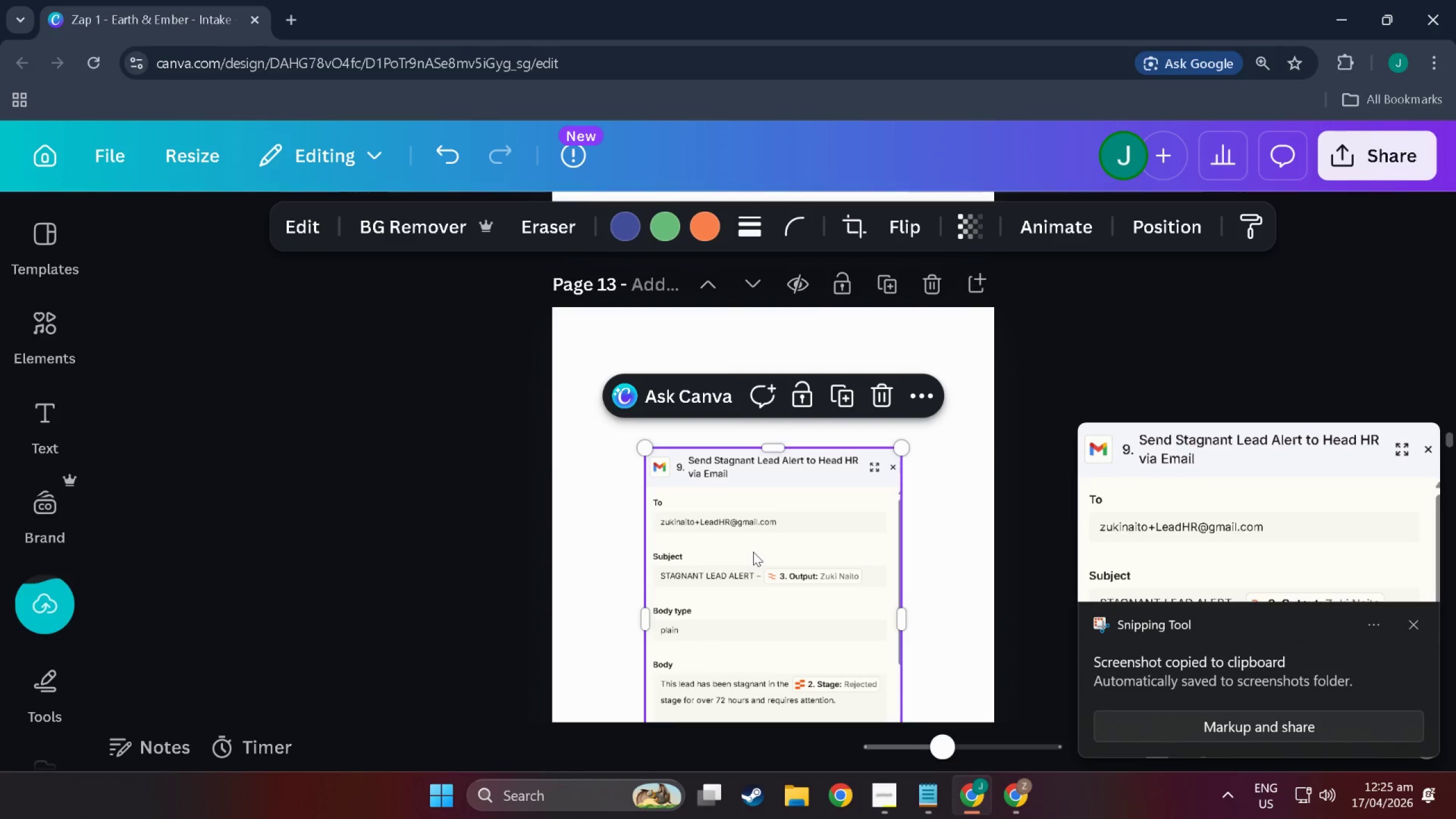 
left_click_drag(start_coordinate=[760, 557], to_coordinate=[767, 433])
 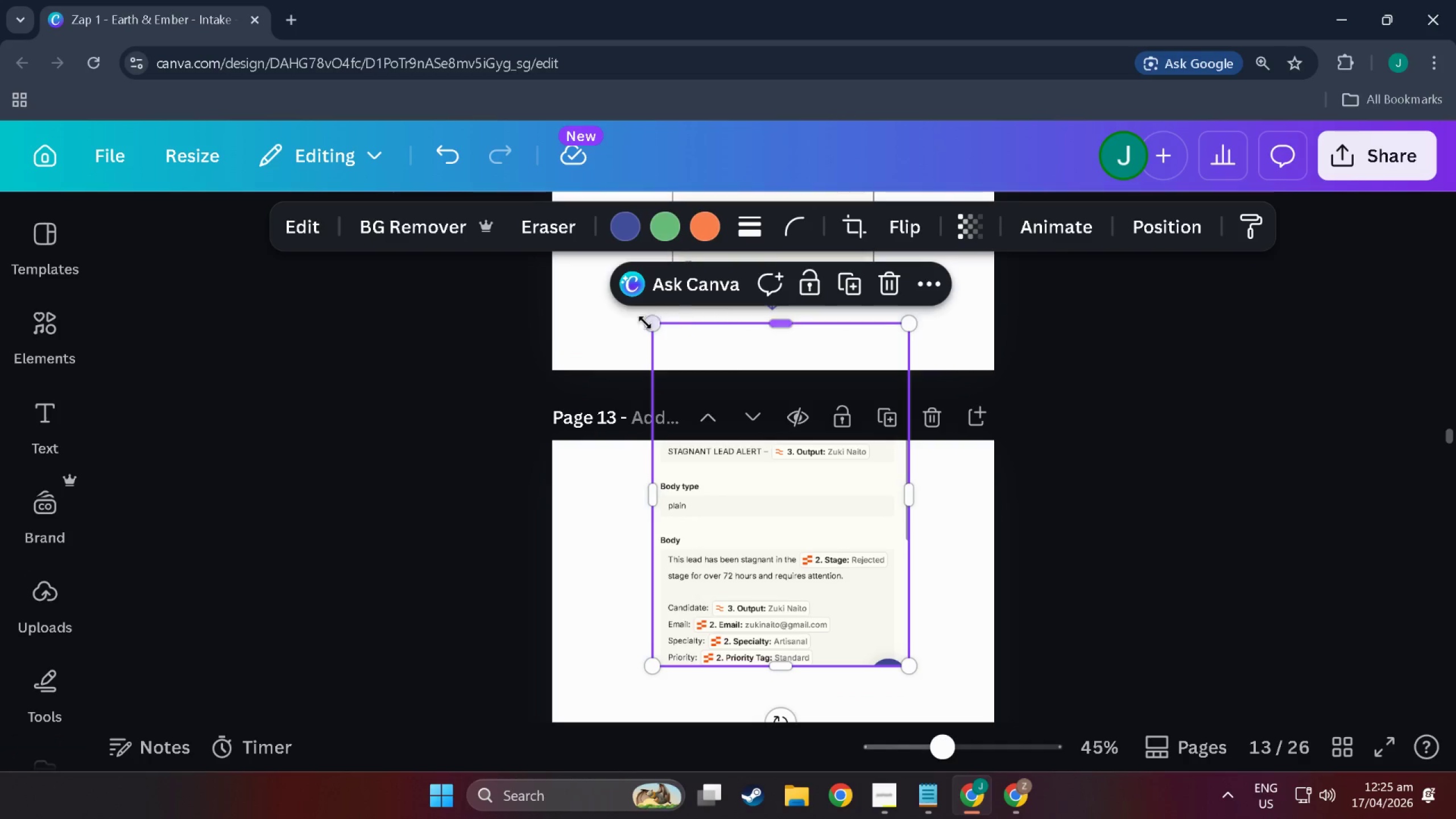 
scroll: coordinate [771, 460], scroll_direction: up, amount: 4.0
 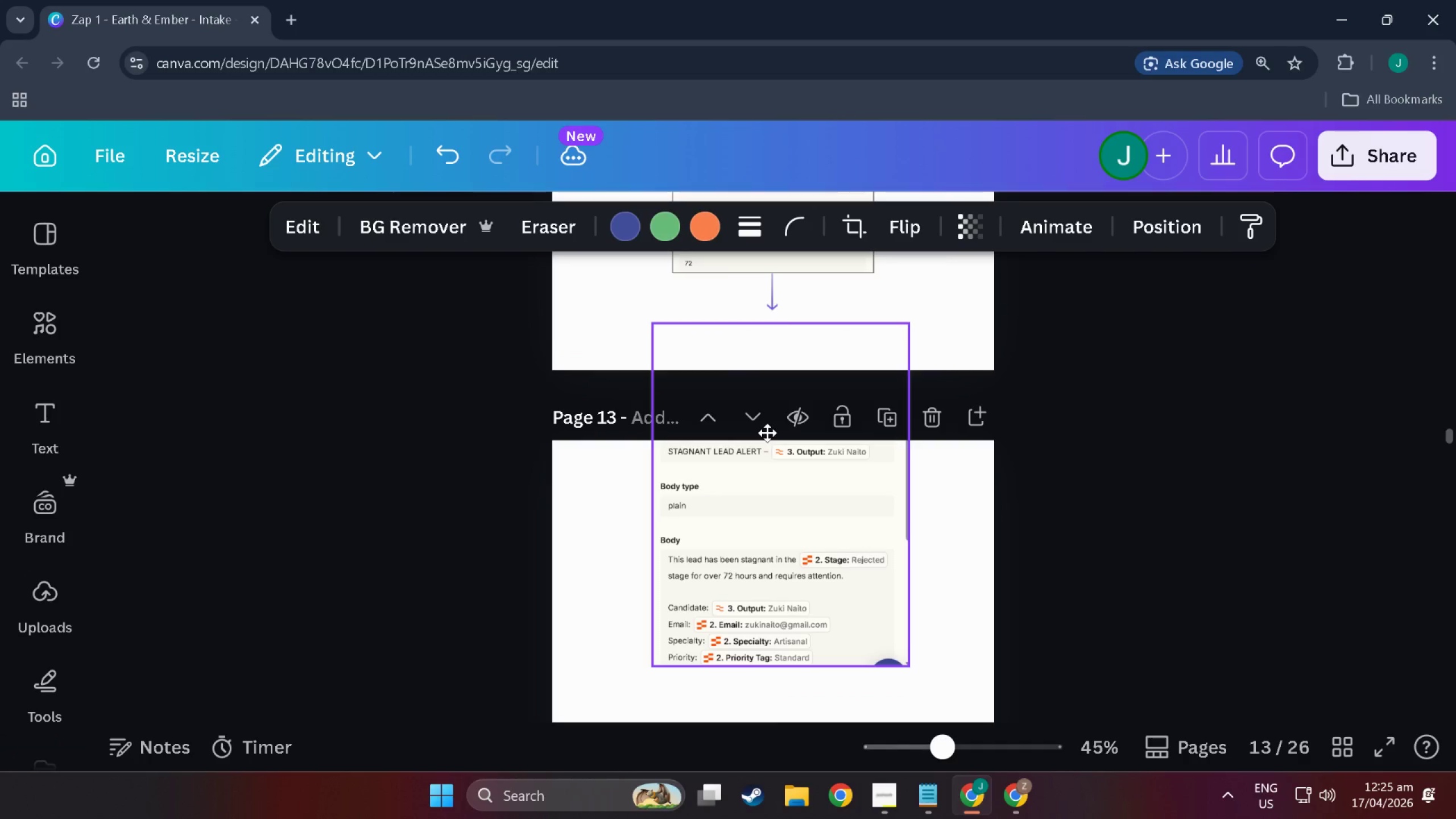 
left_click_drag(start_coordinate=[650, 325], to_coordinate=[699, 338])
 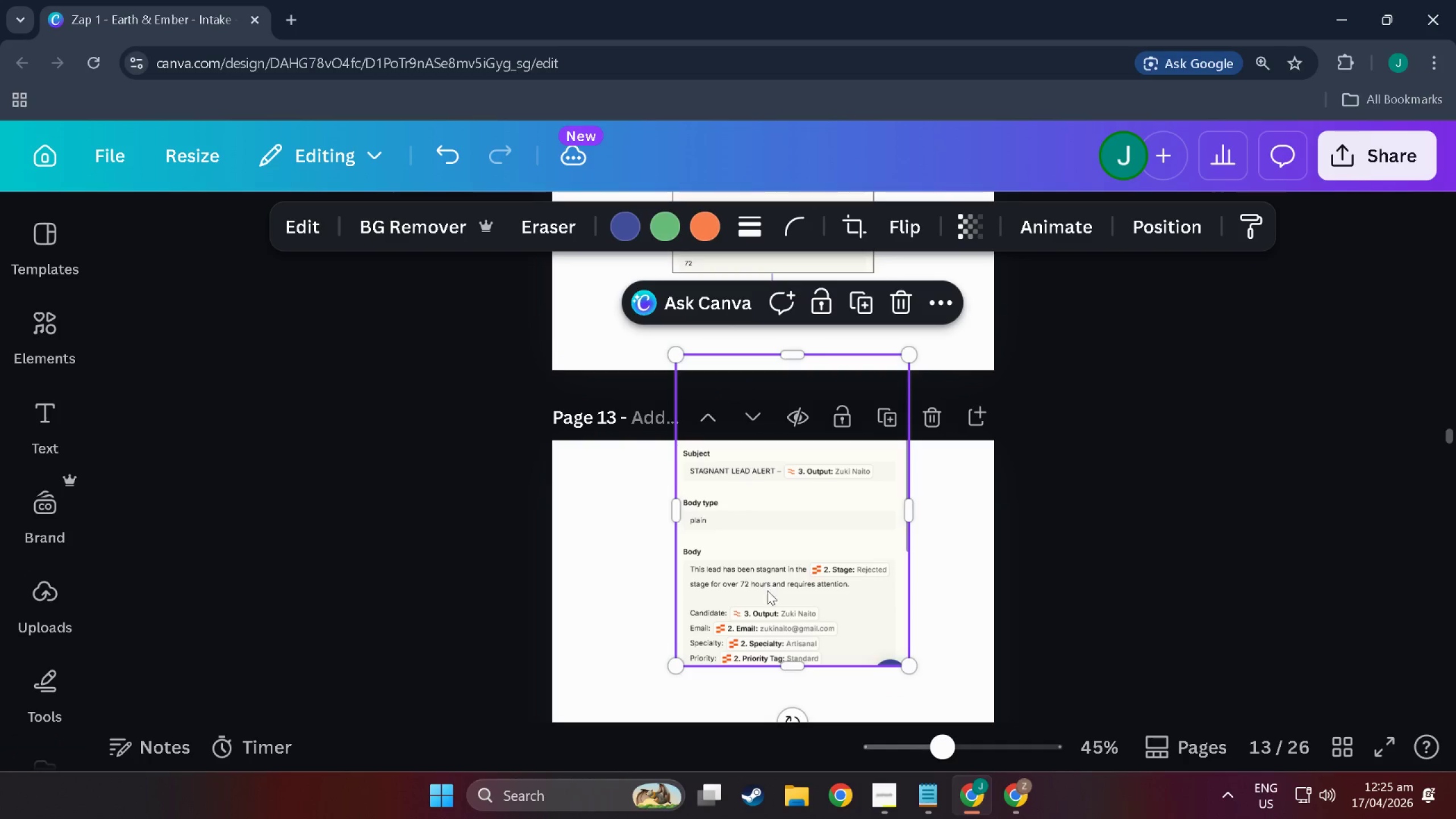 
left_click_drag(start_coordinate=[767, 590], to_coordinate=[743, 326])
 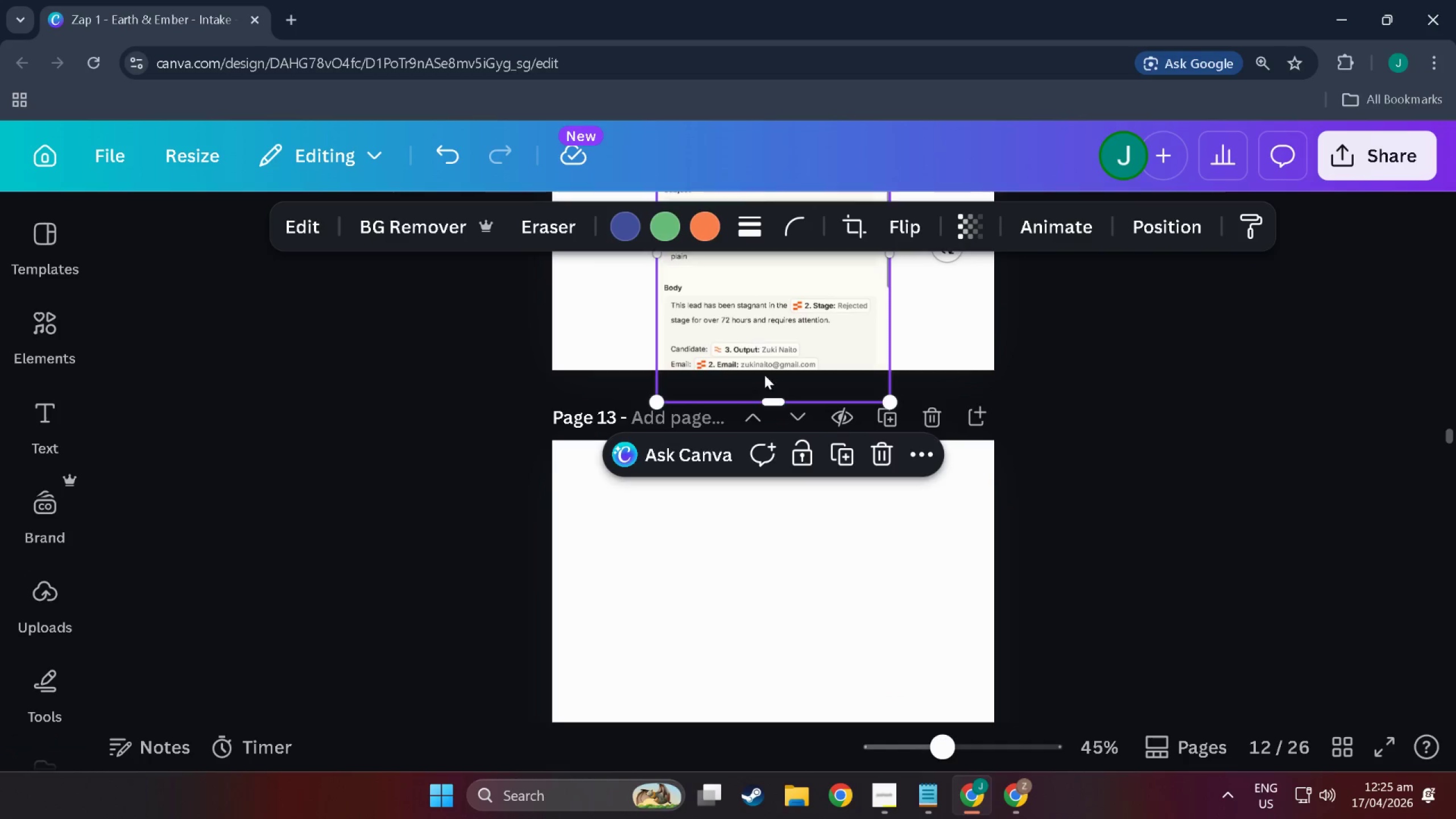 
scroll: coordinate [770, 468], scroll_direction: up, amount: 8.0
 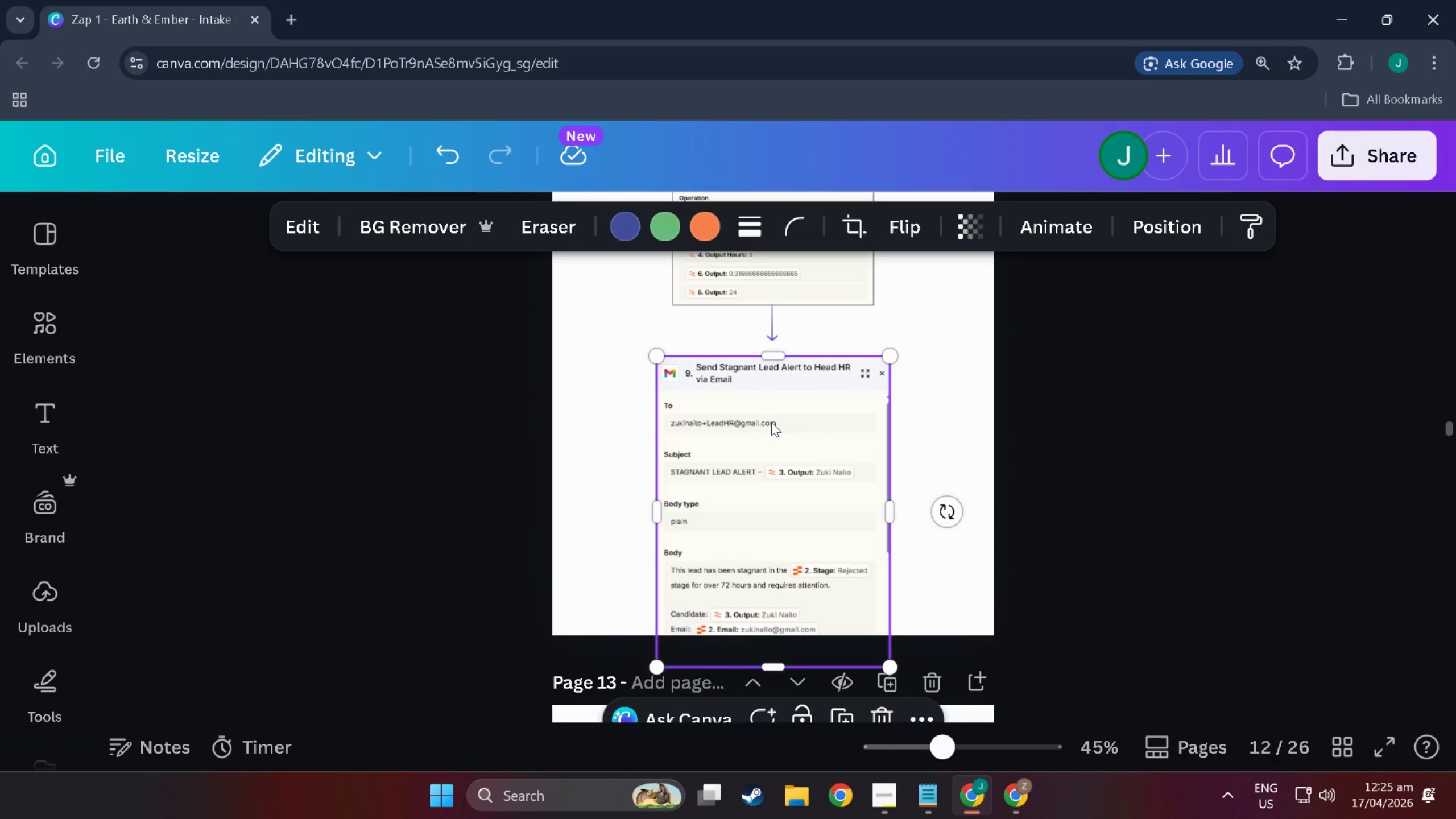 
left_click_drag(start_coordinate=[773, 419], to_coordinate=[787, 396])
 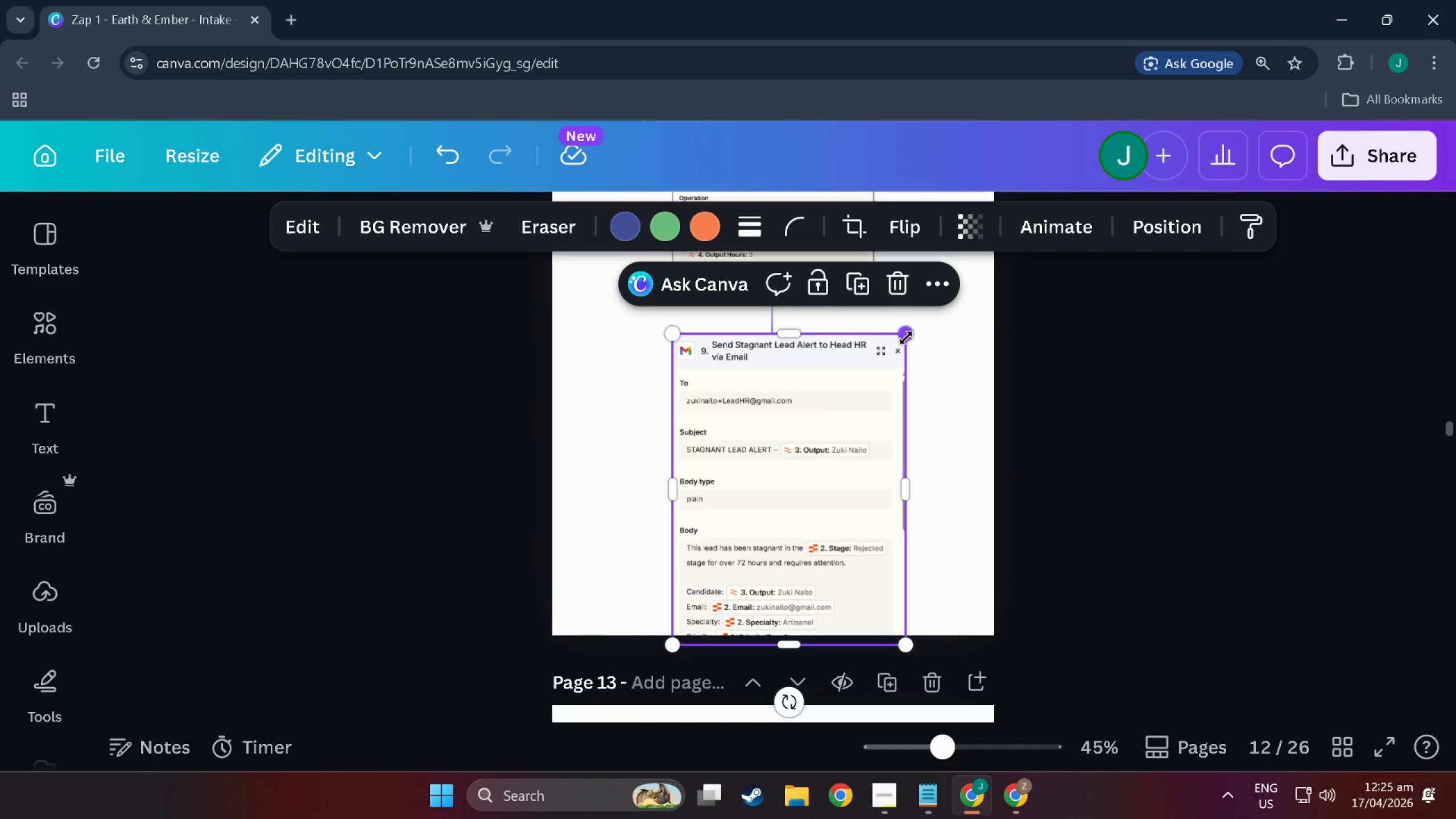 
left_click_drag(start_coordinate=[906, 338], to_coordinate=[851, 362])
 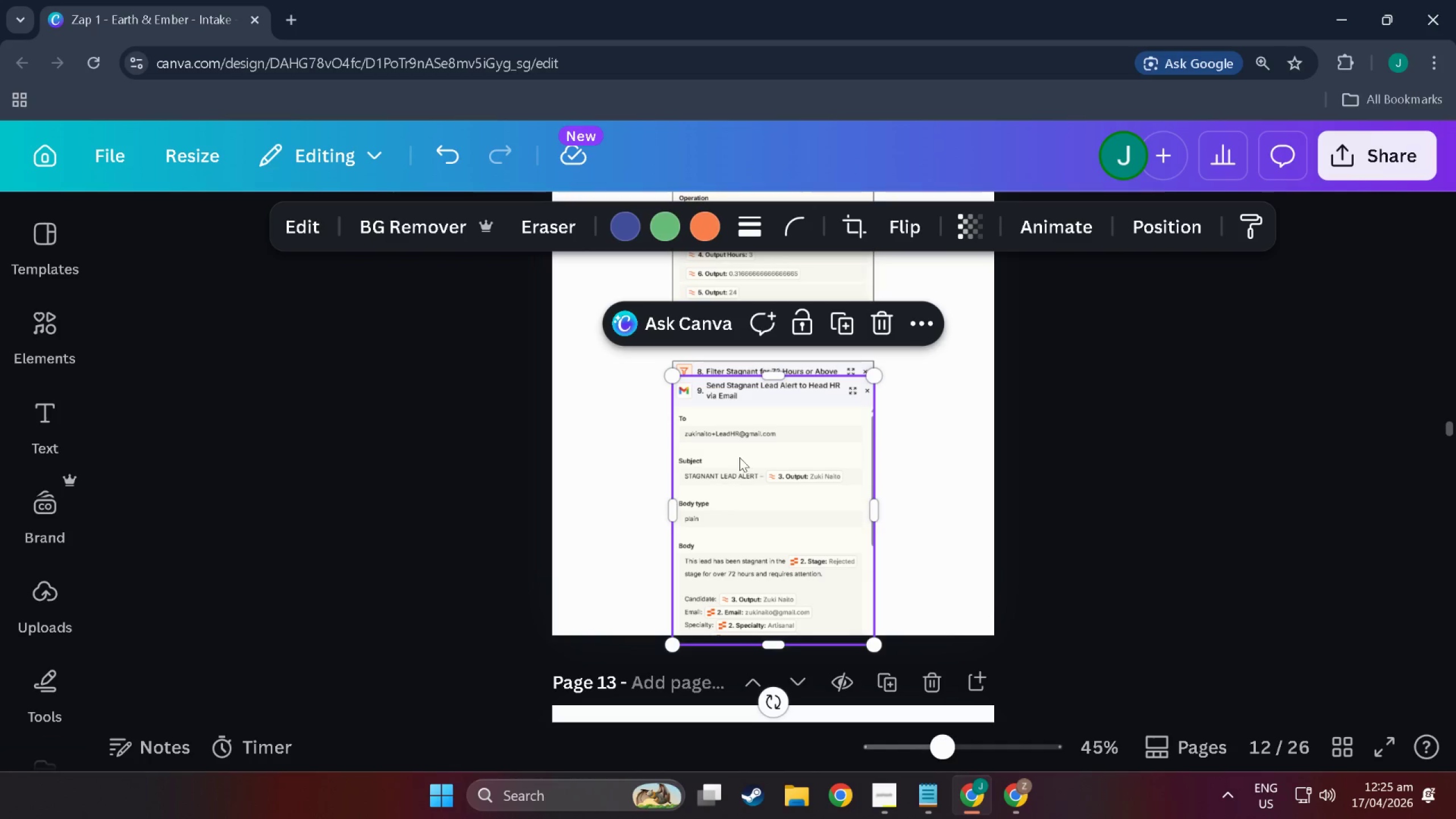 
left_click_drag(start_coordinate=[769, 410], to_coordinate=[774, 518])
 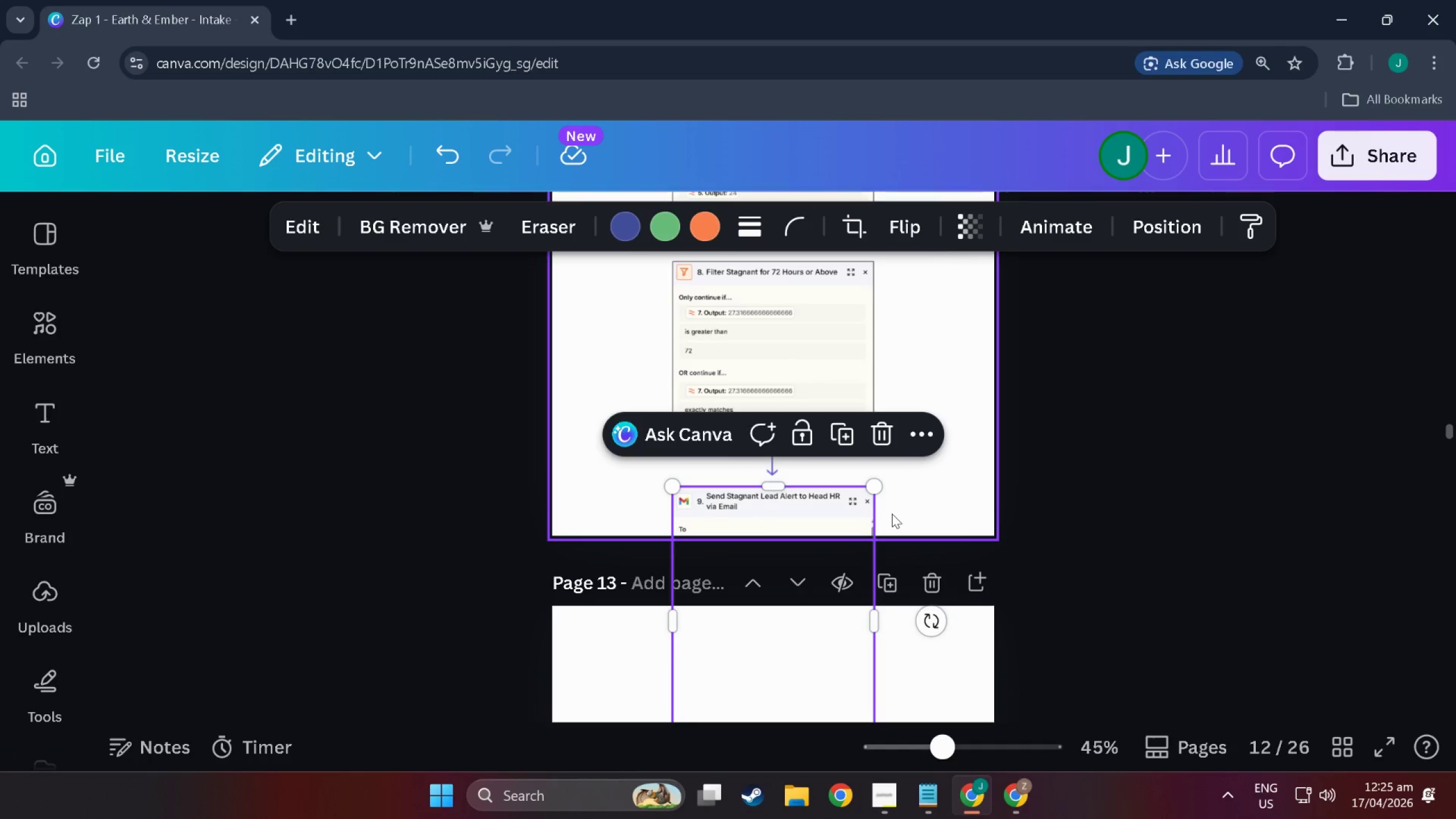 
scroll: coordinate [777, 590], scroll_direction: down, amount: 3.0
 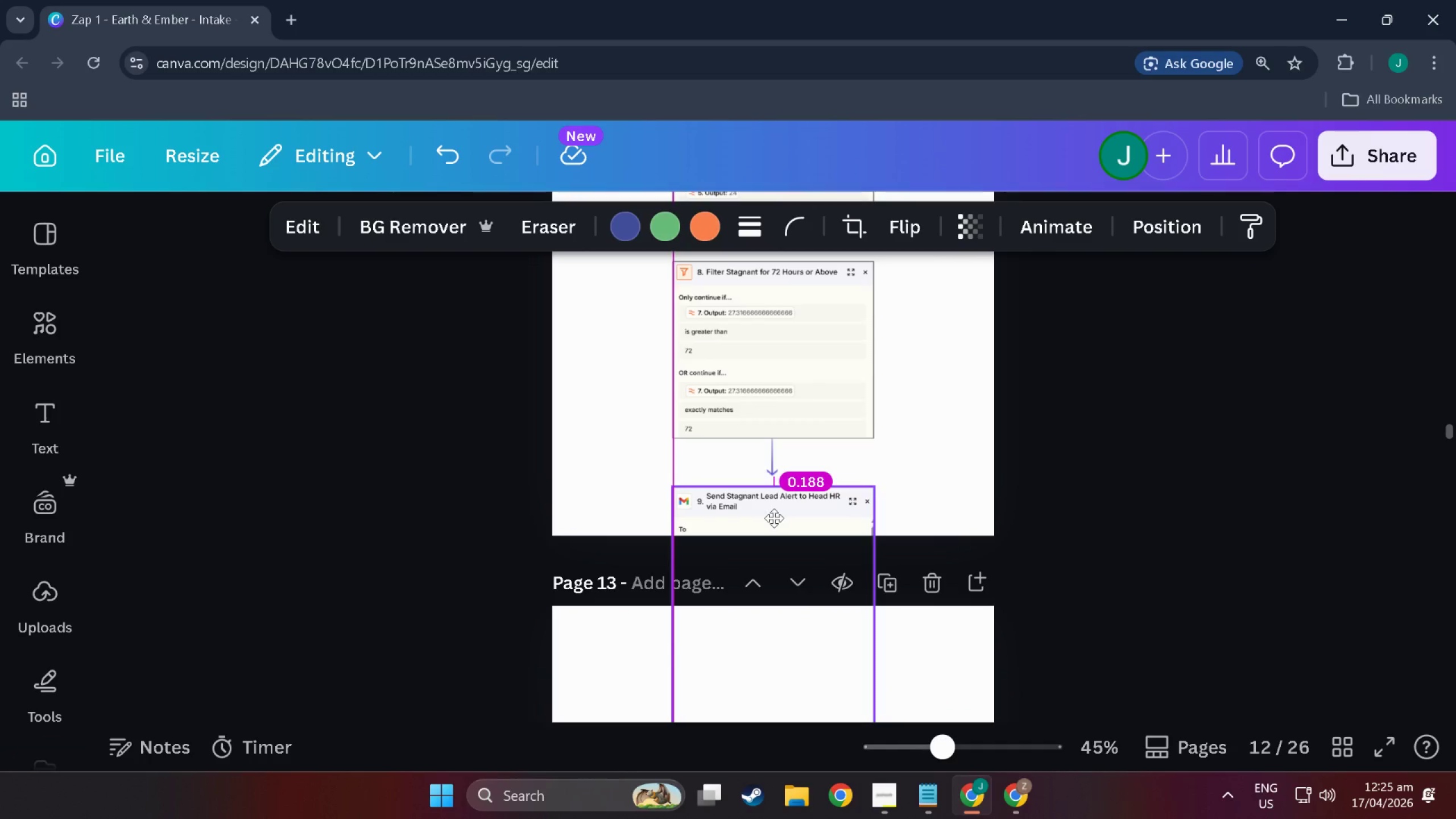 
key(Control+C)
 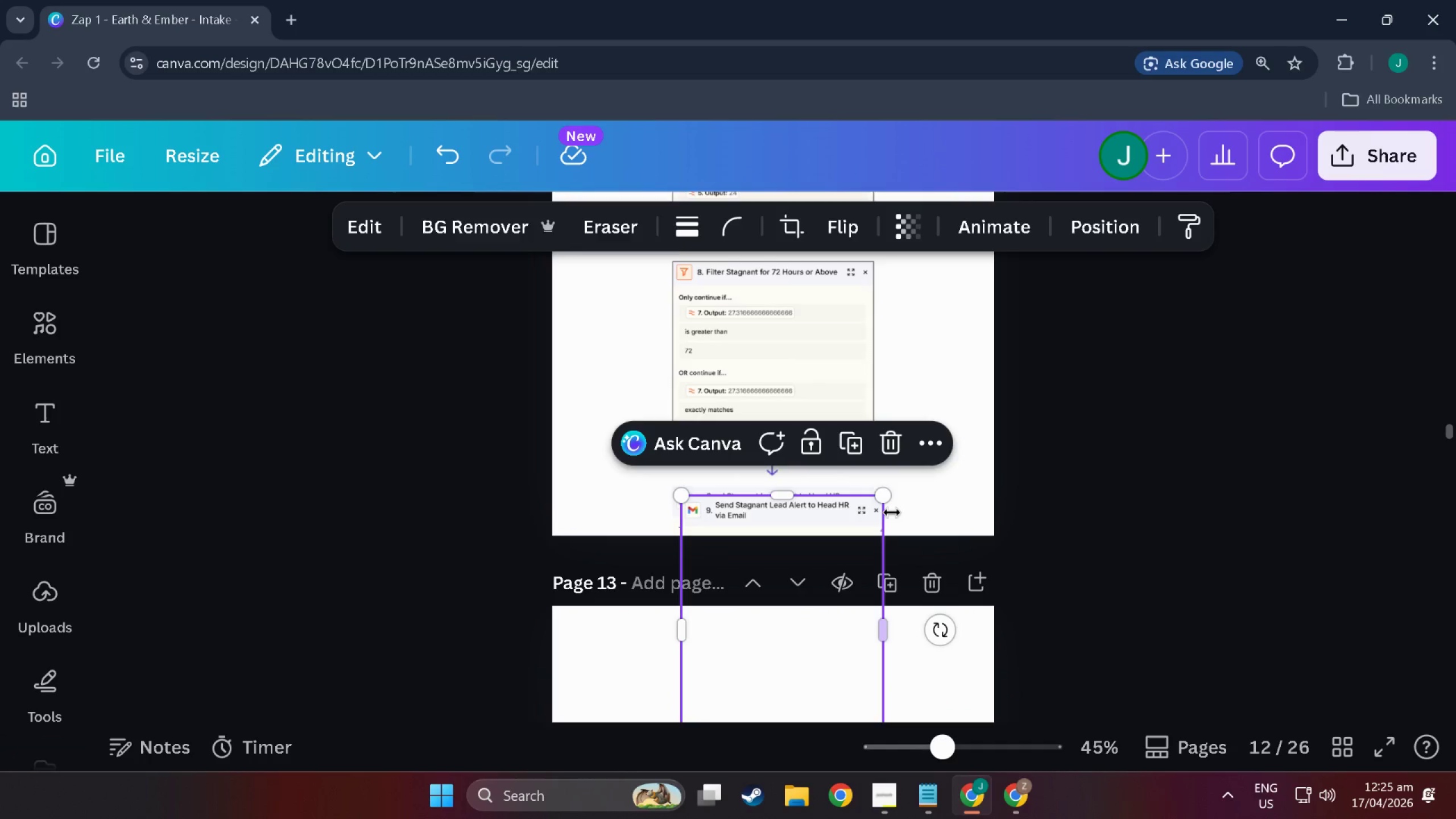 
key(Control+V)
 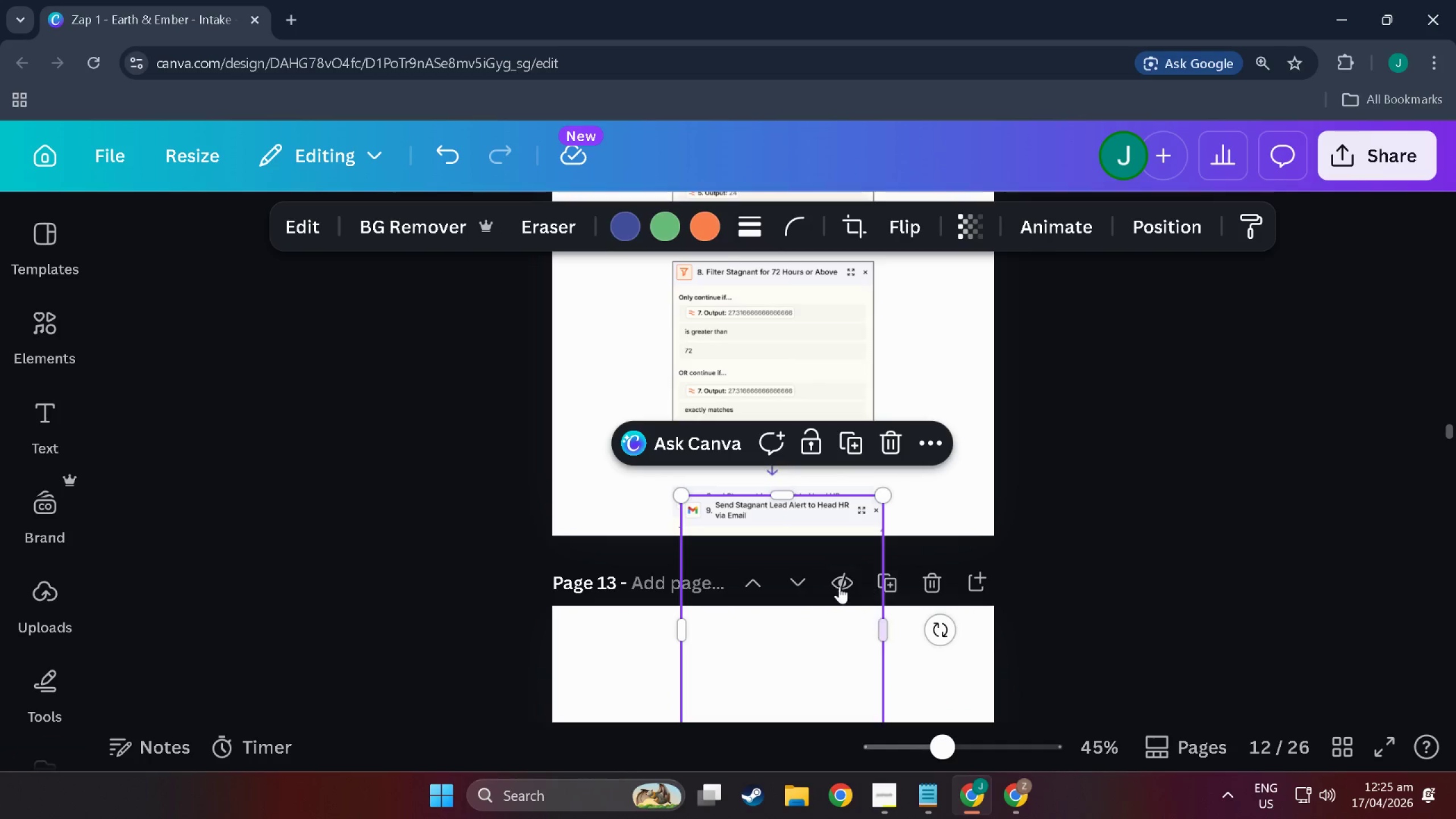 
left_click_drag(start_coordinate=[808, 569], to_coordinate=[804, 661])
 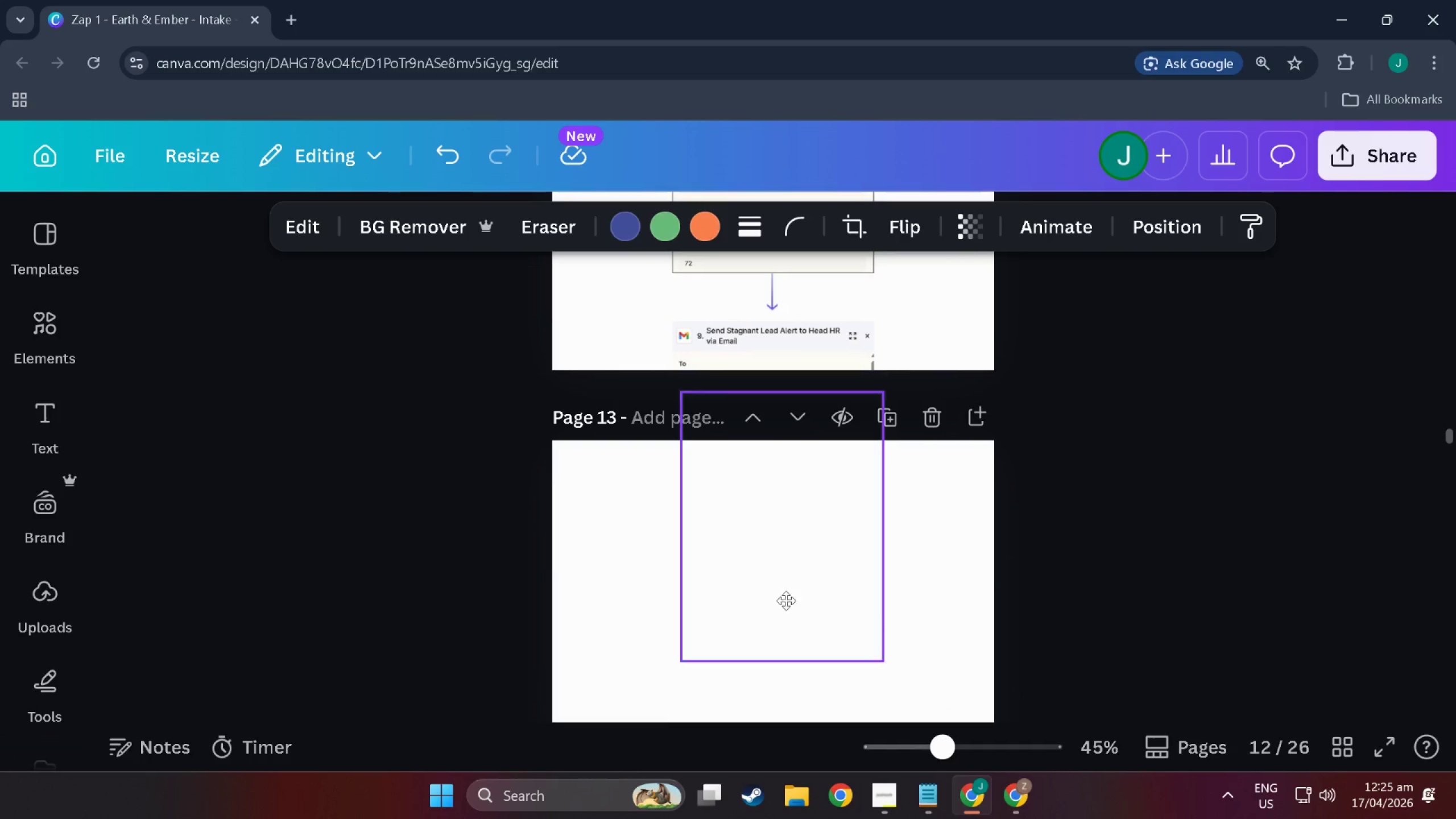 
scroll: coordinate [804, 690], scroll_direction: down, amount: 5.0
 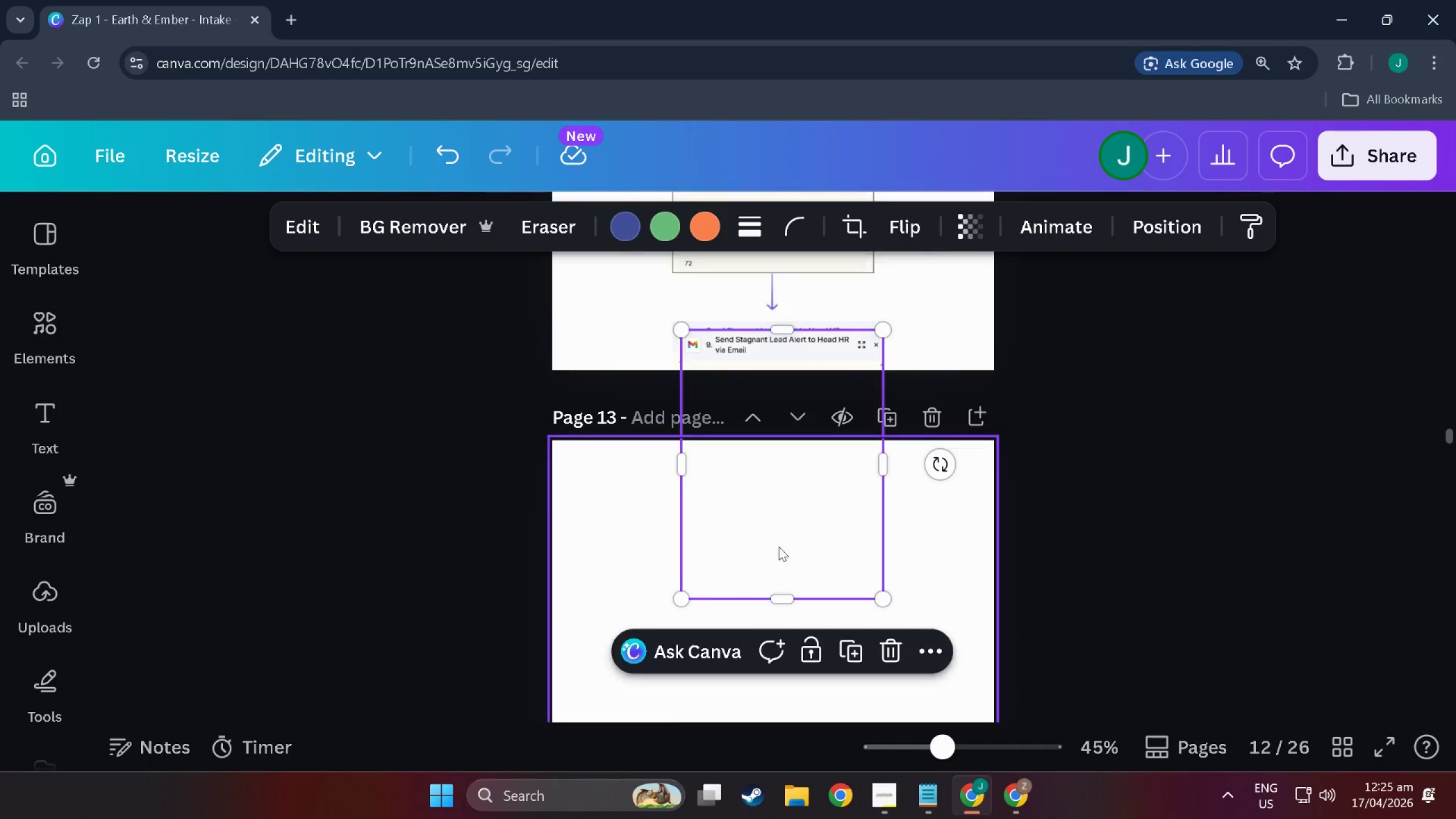 
left_click_drag(start_coordinate=[783, 516], to_coordinate=[775, 599])
 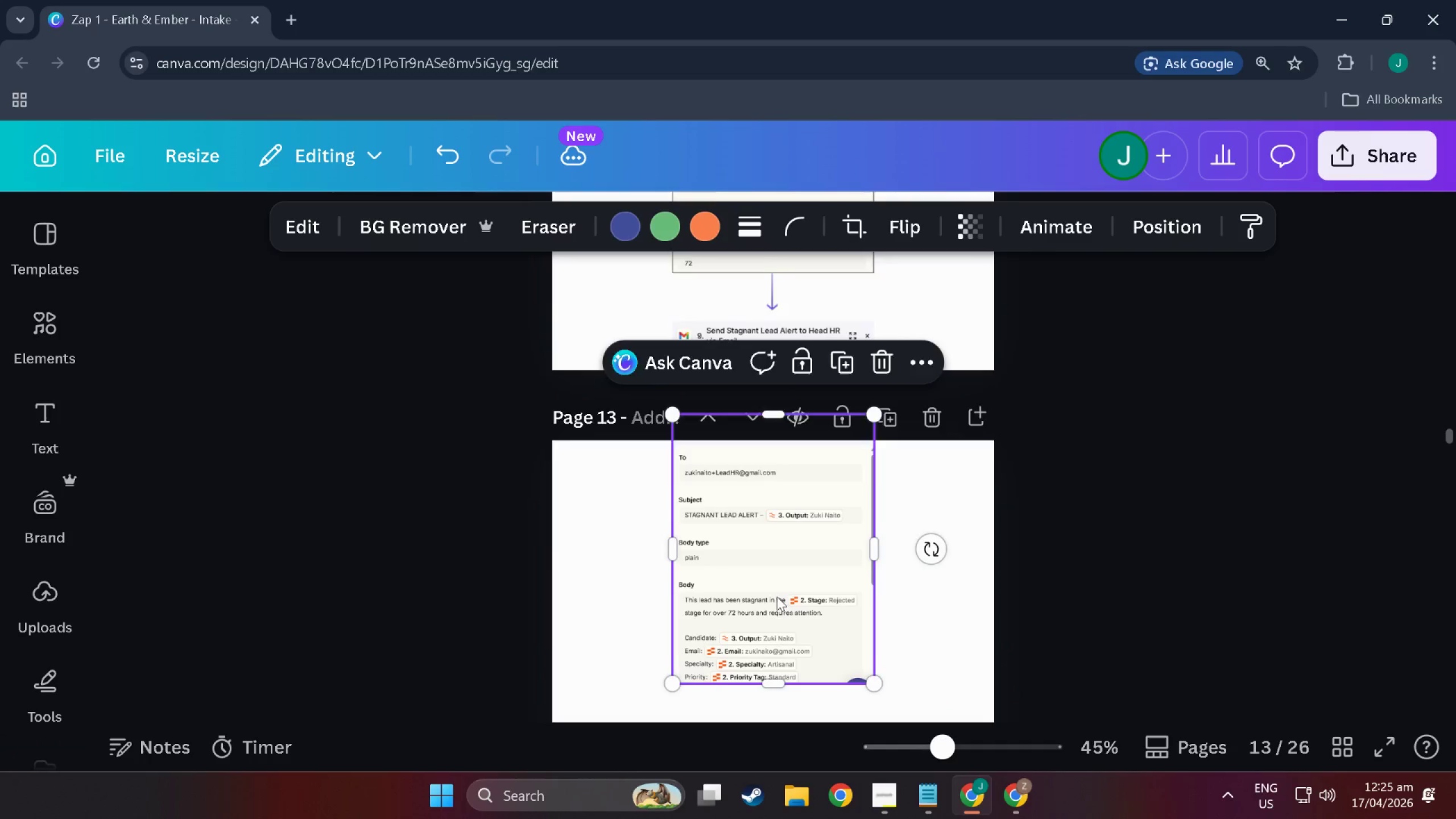 
scroll: coordinate [777, 597], scroll_direction: down, amount: 1.0
 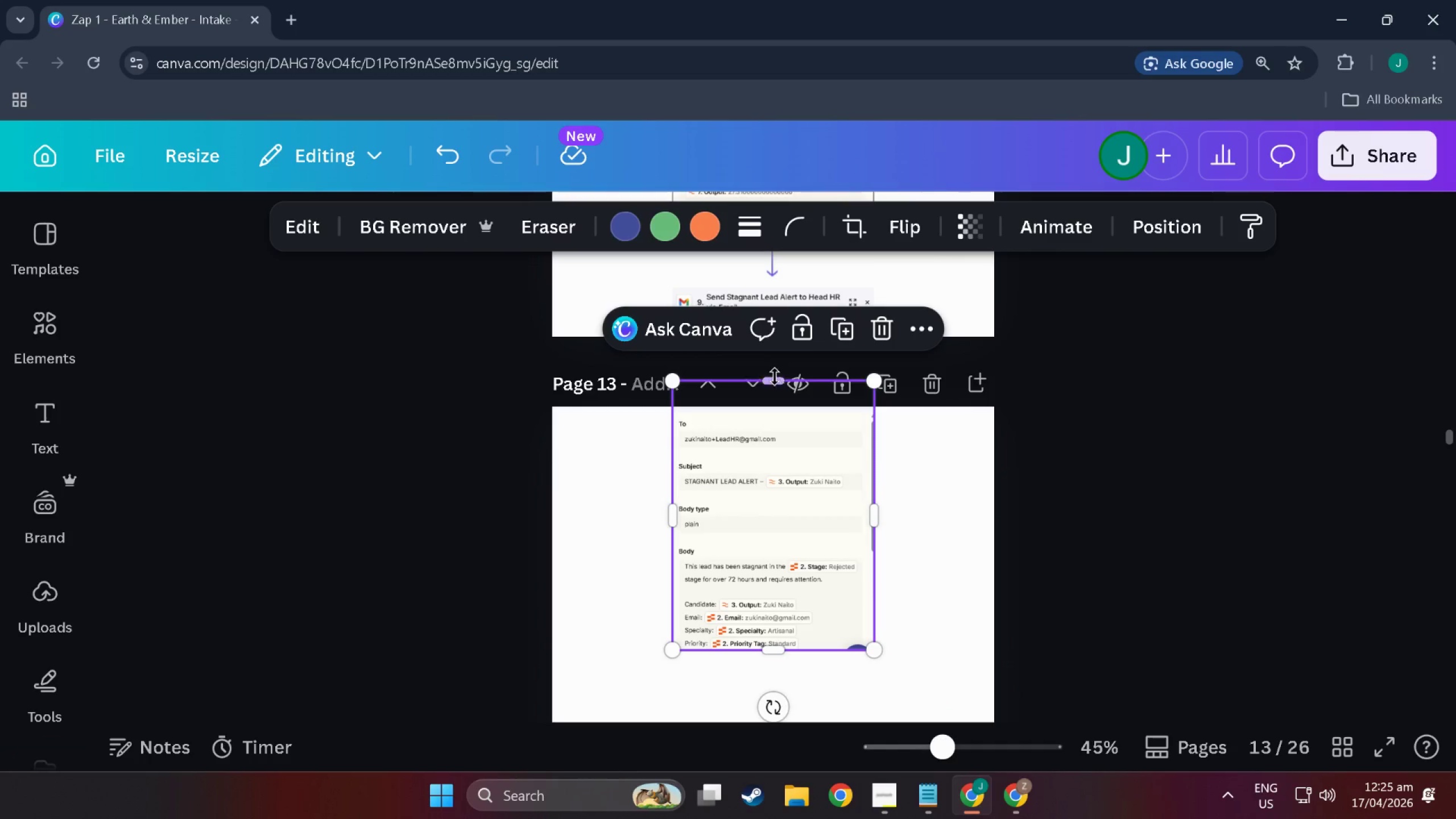 
left_click_drag(start_coordinate=[775, 380], to_coordinate=[773, 429])
 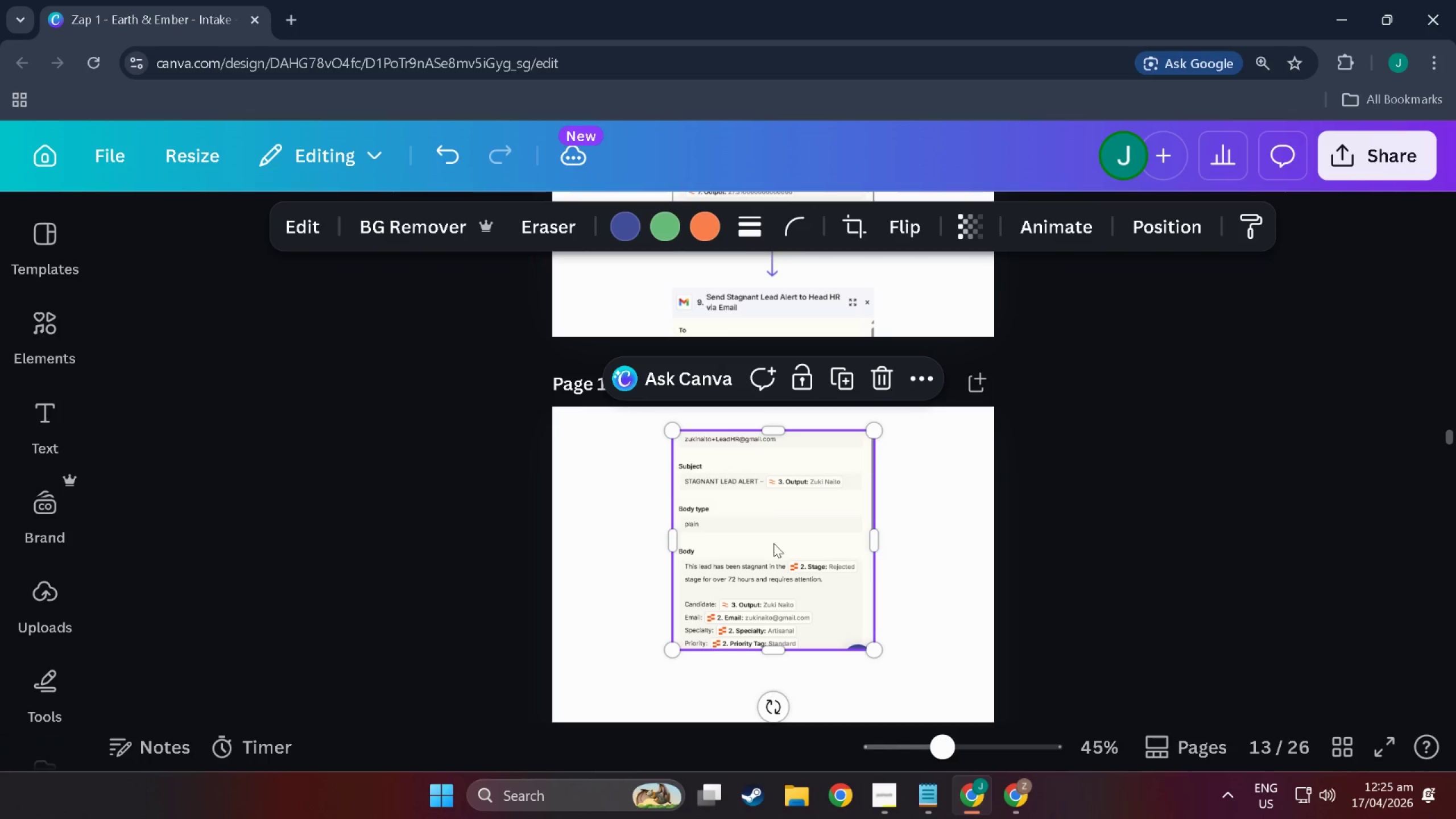 
left_click_drag(start_coordinate=[774, 543], to_coordinate=[779, 514])
 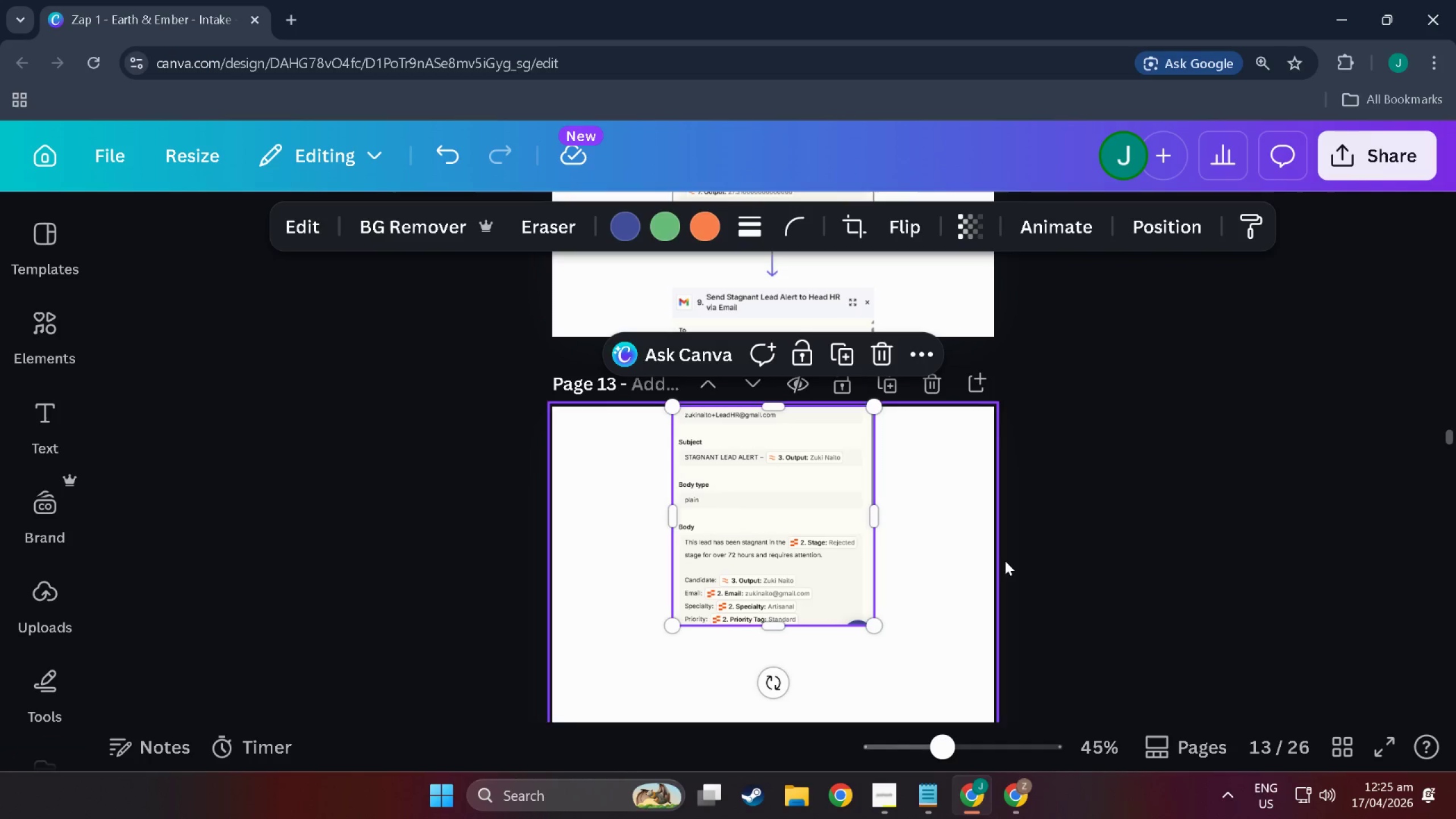 
left_click([1008, 559])
 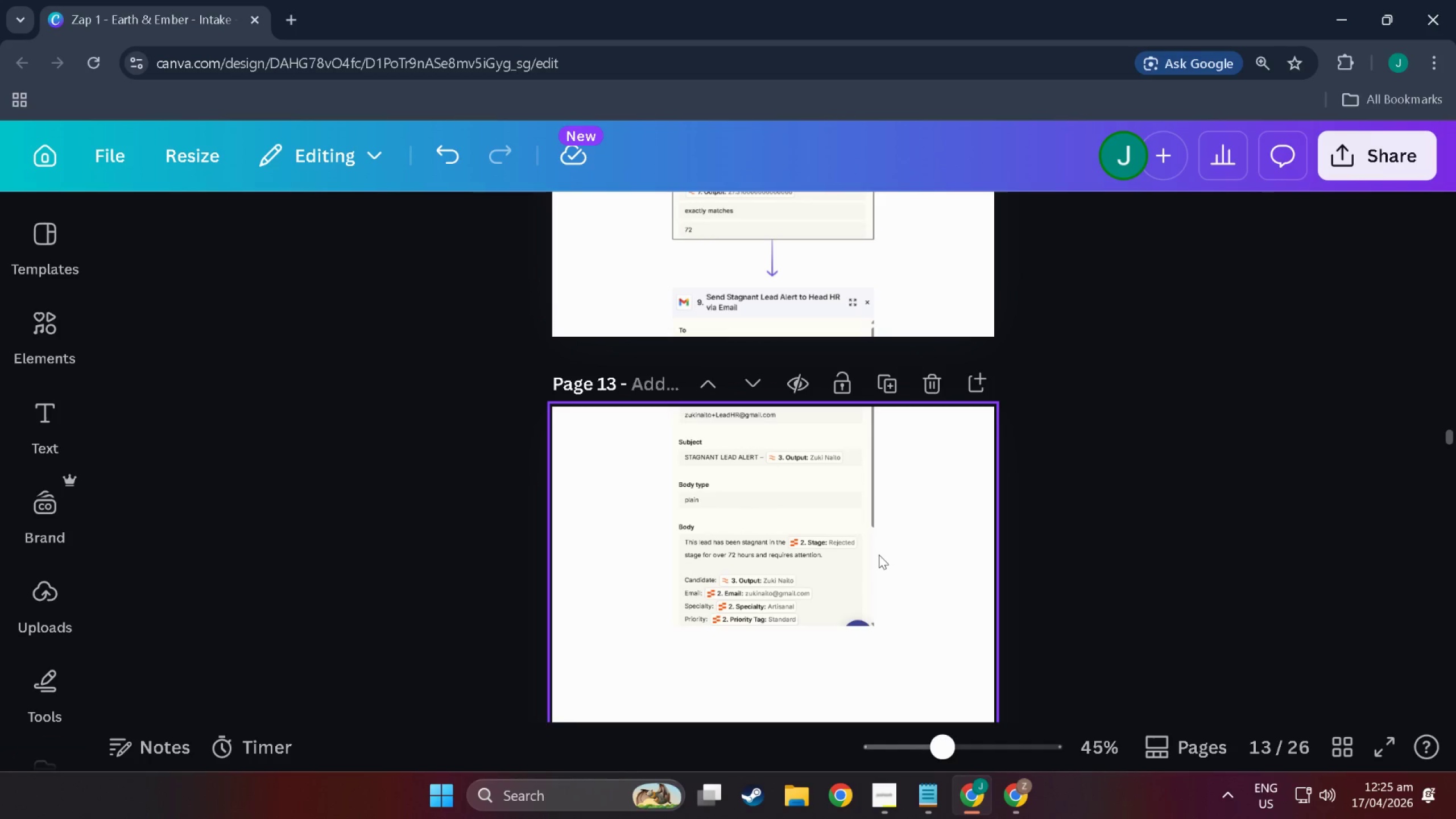 
left_click([812, 570])
 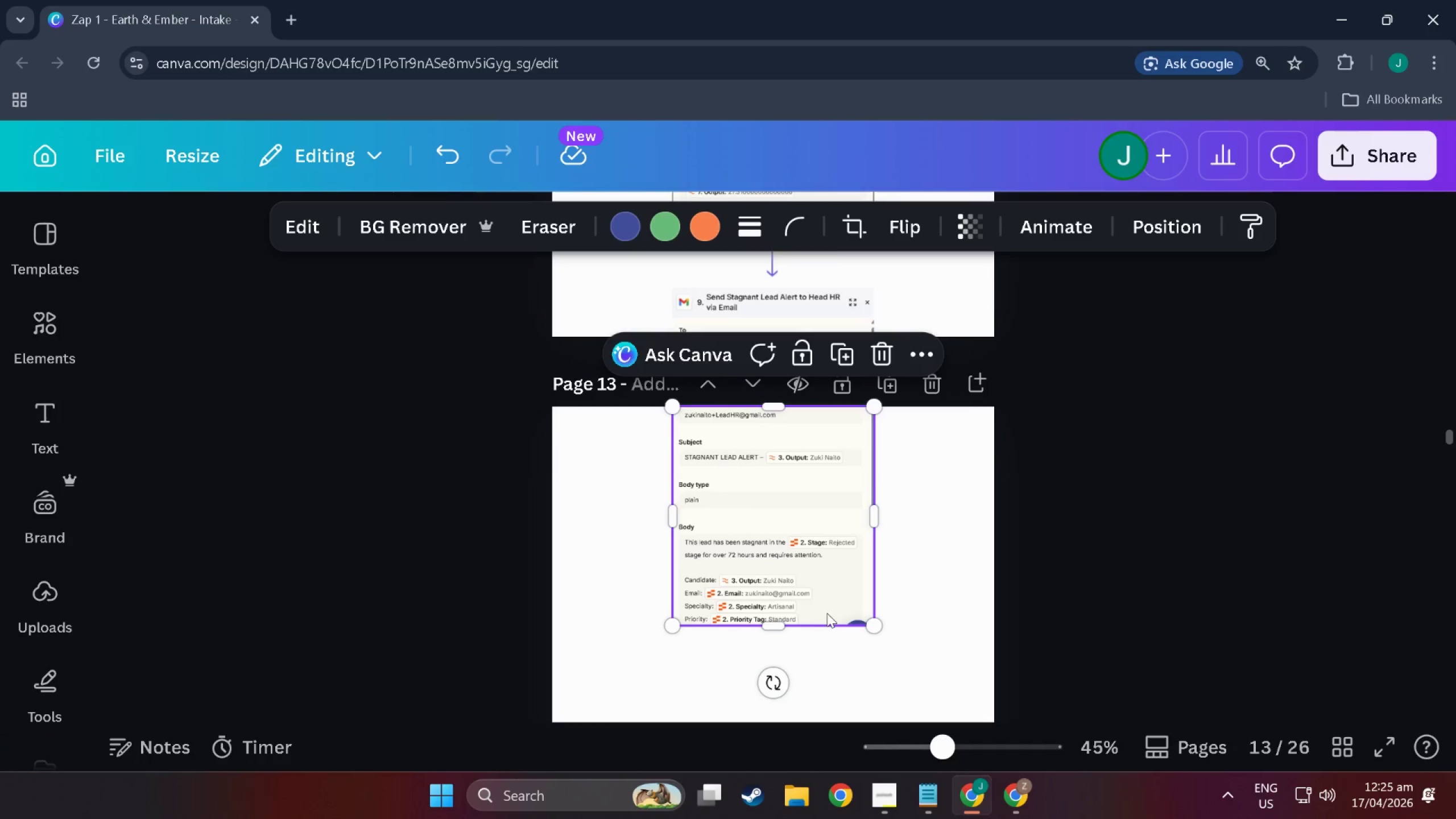 
scroll: coordinate [828, 614], scroll_direction: down, amount: 3.0
 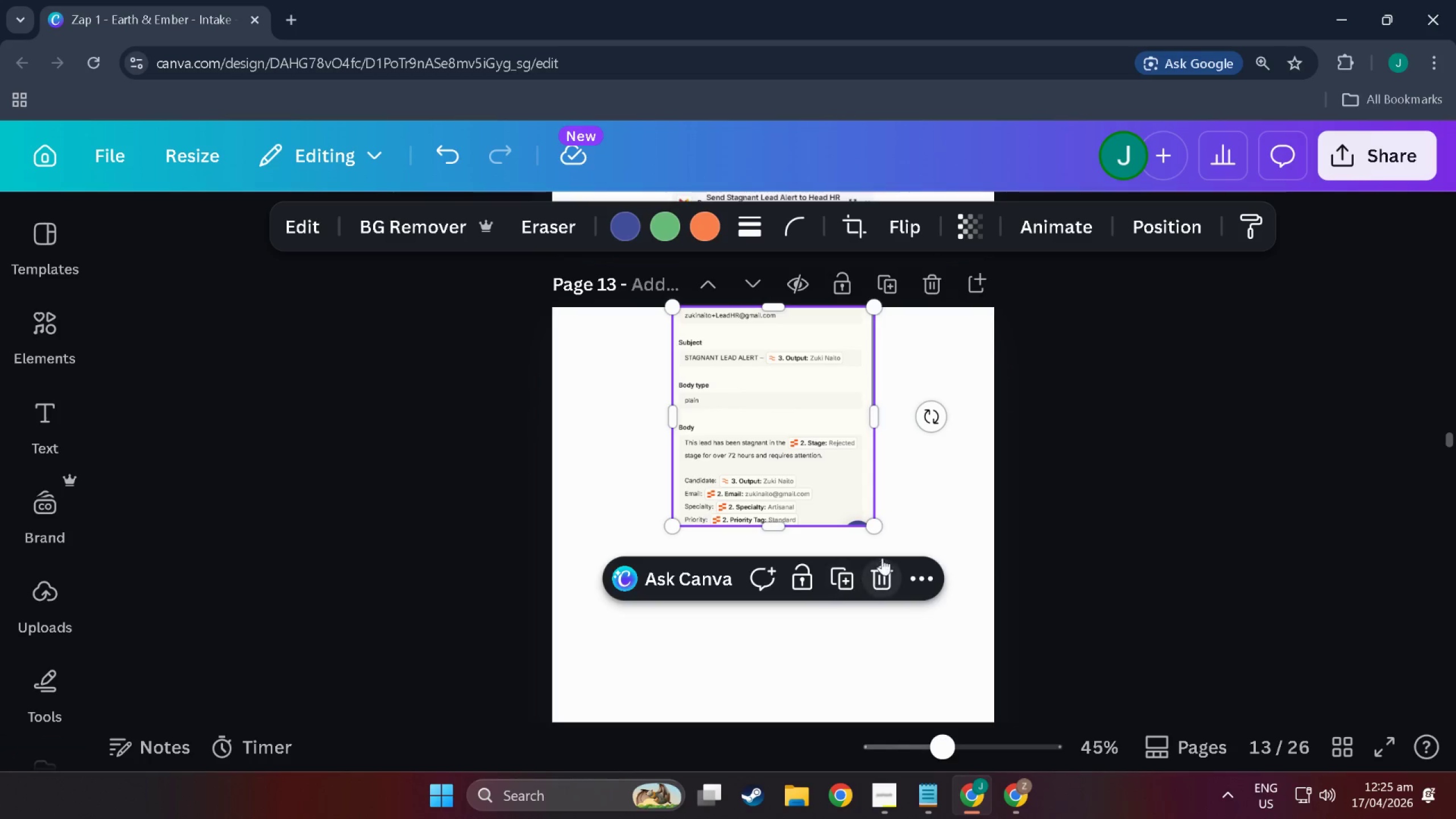 
key(Alt+Tab)
 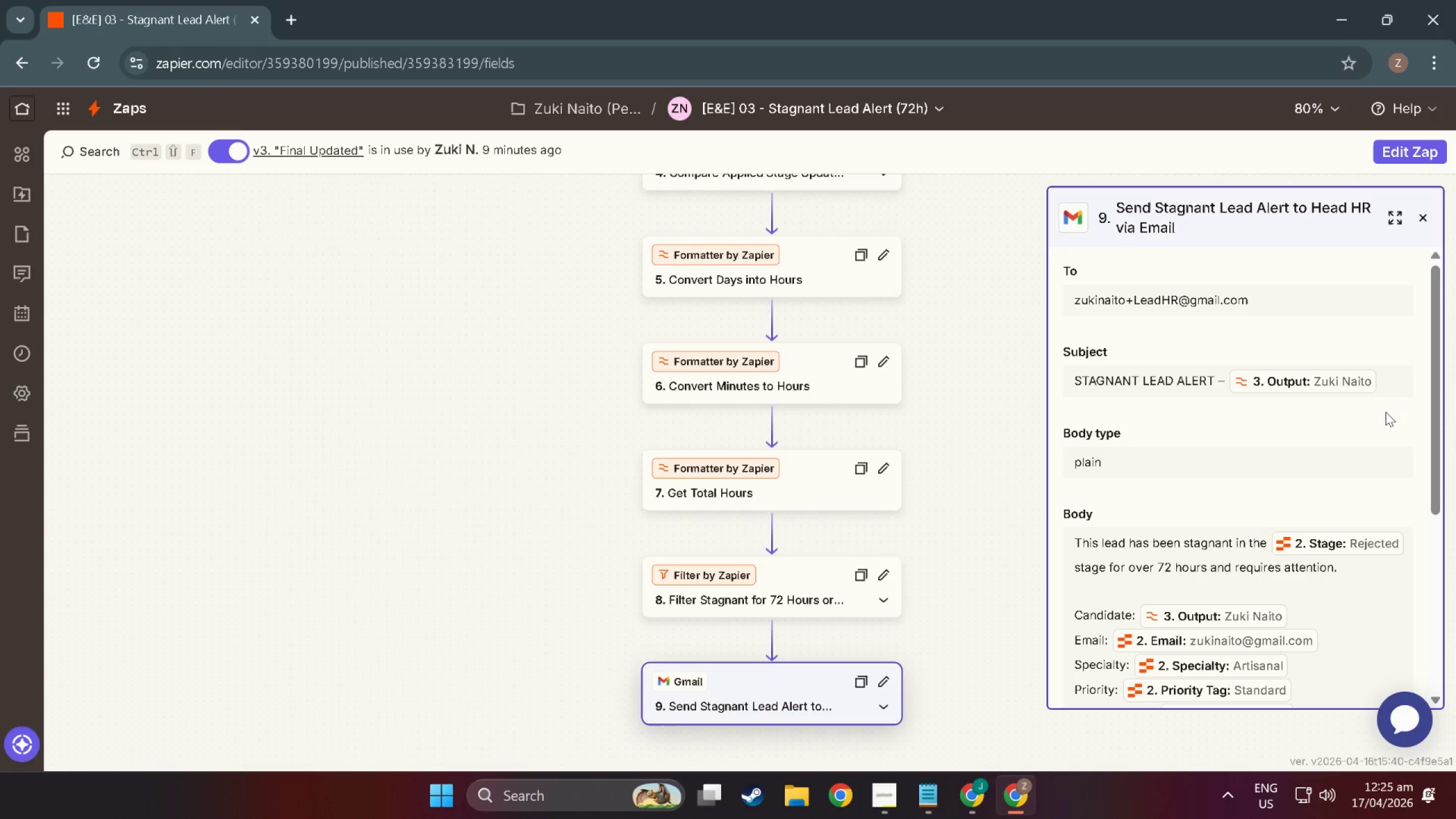 
left_click_drag(start_coordinate=[1438, 443], to_coordinate=[1455, 697])
 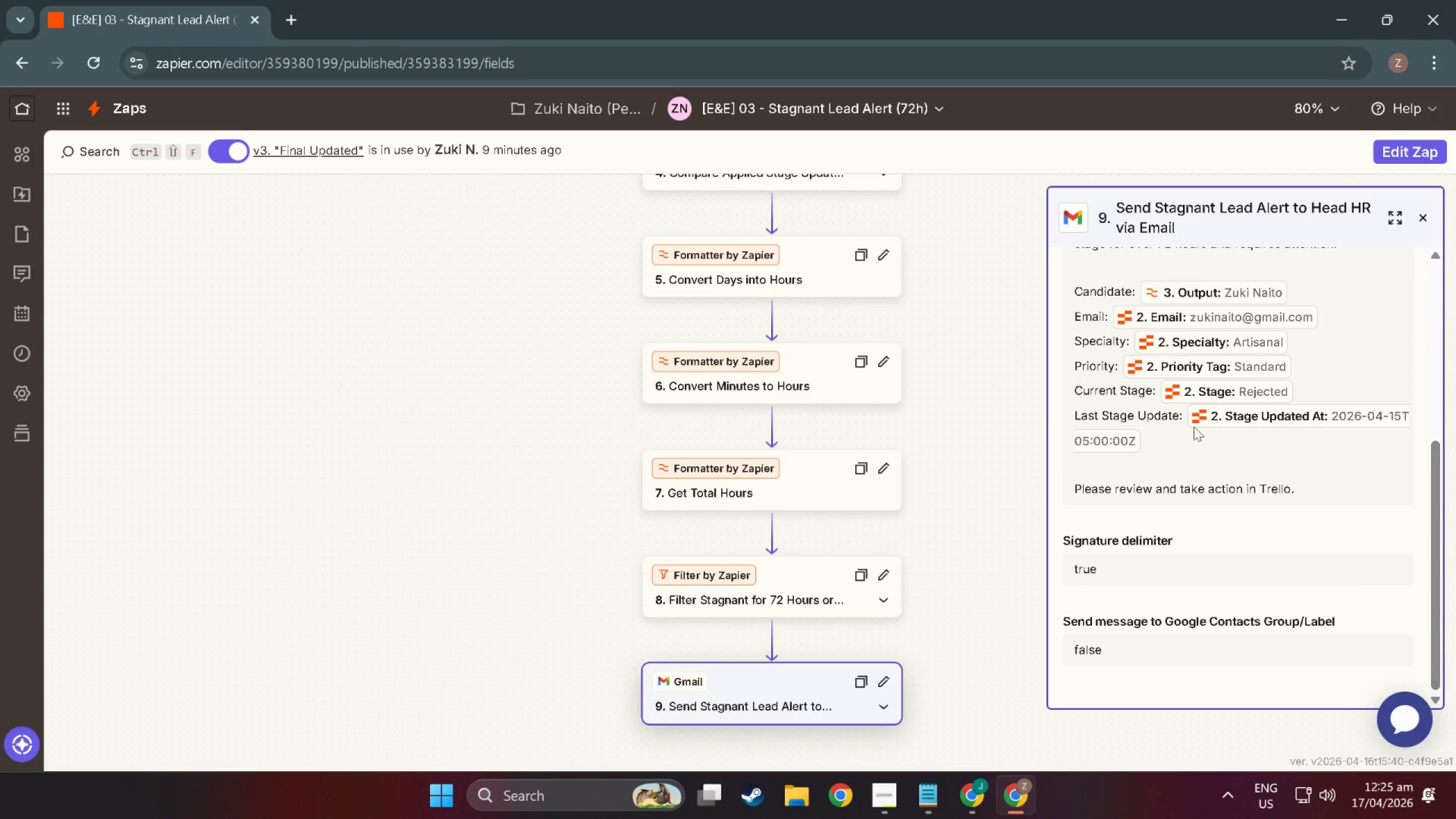 
key(Meta+Shift+ShiftLeft)
 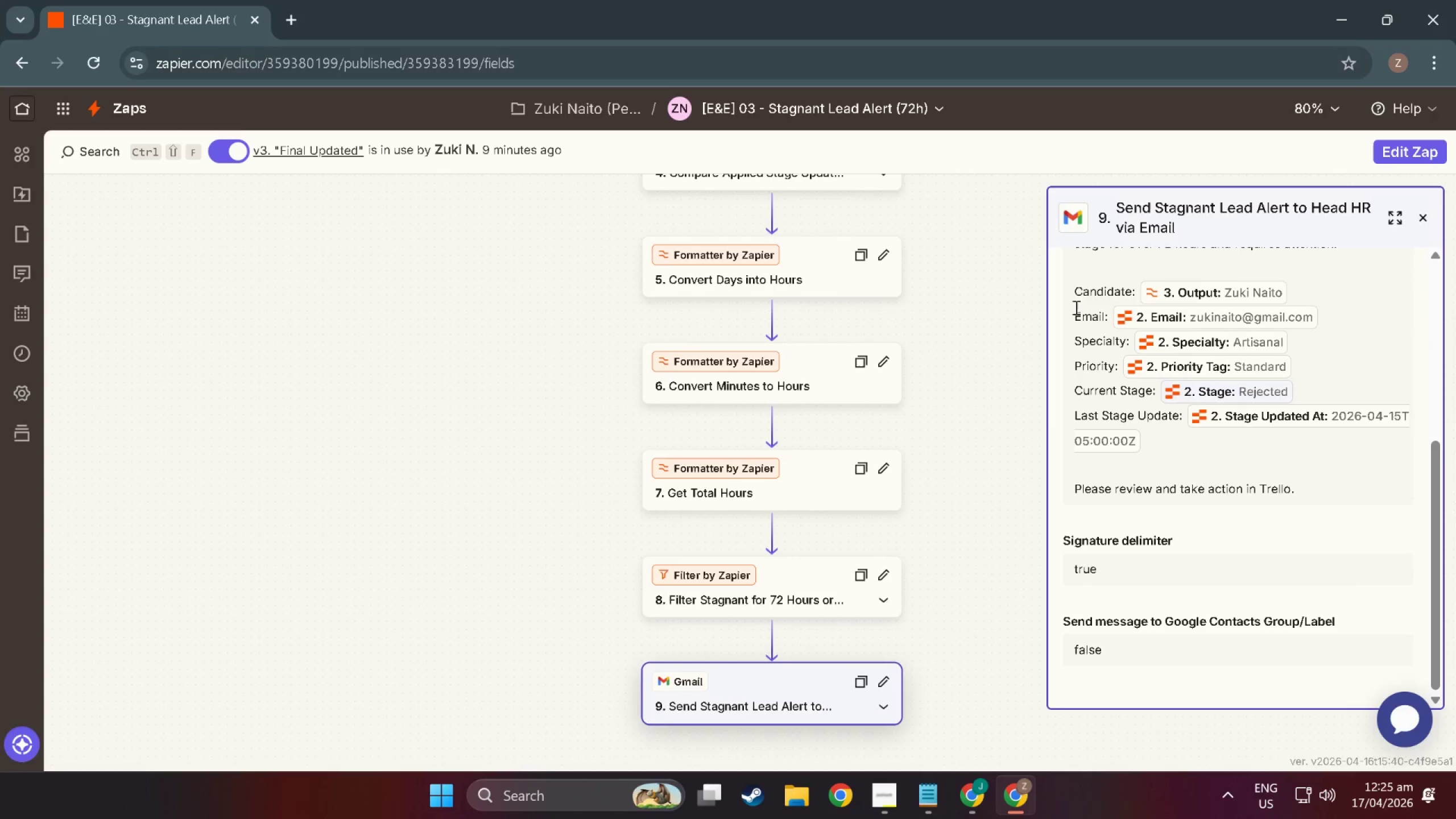 
key(Meta+Shift+S)
 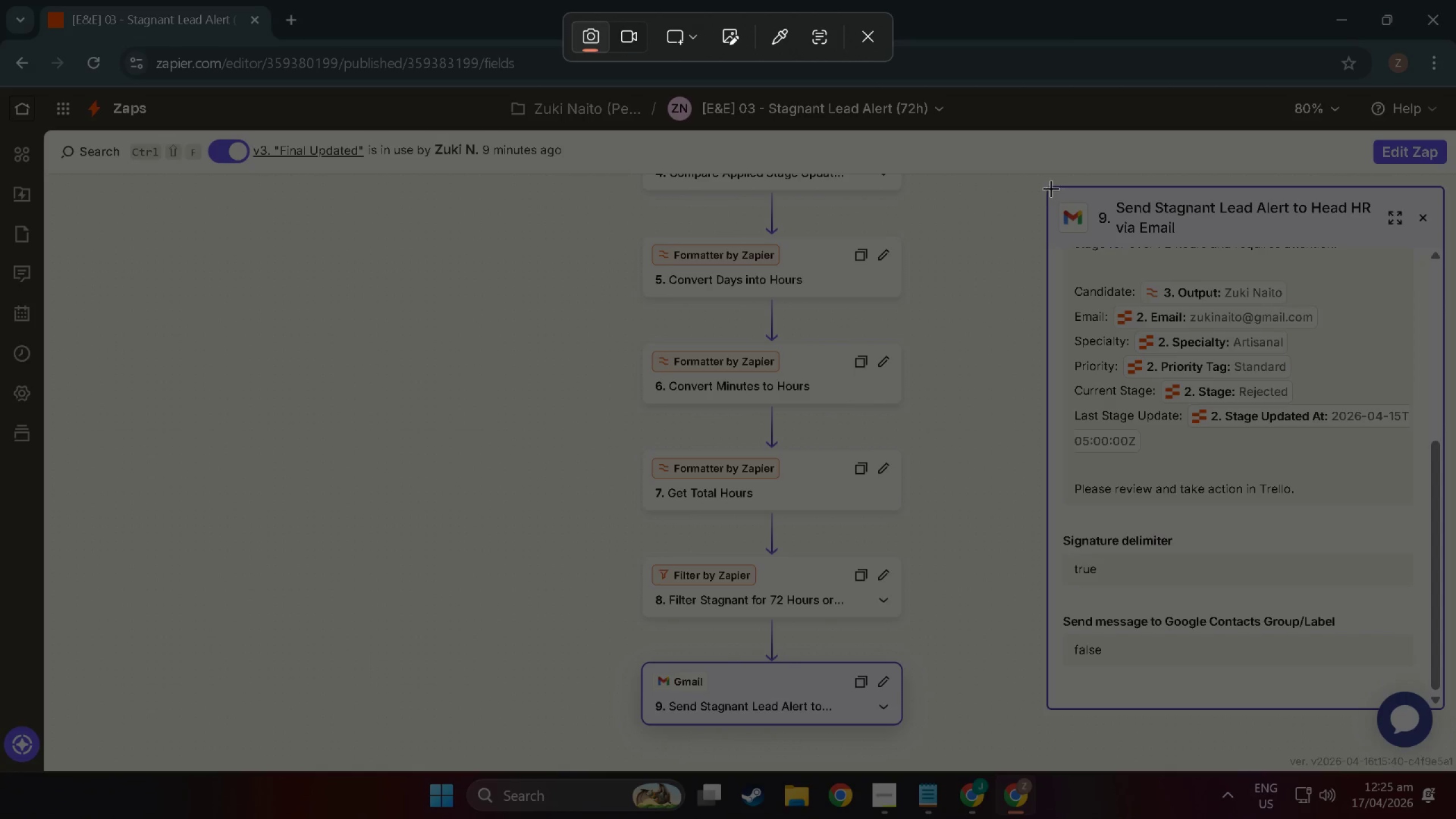 
left_click_drag(start_coordinate=[1050, 188], to_coordinate=[1441, 705])
 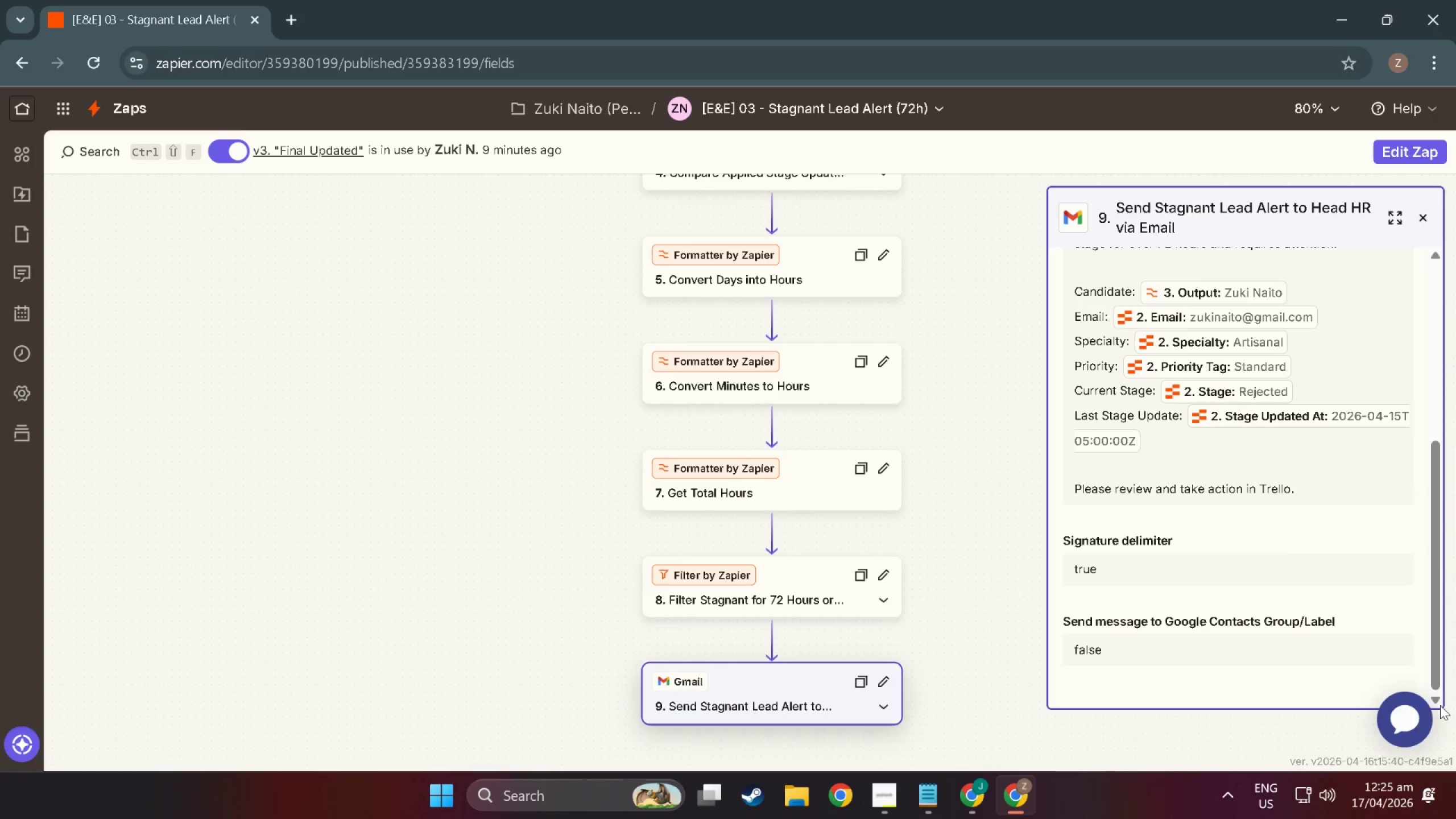 
key(Alt+Tab)
 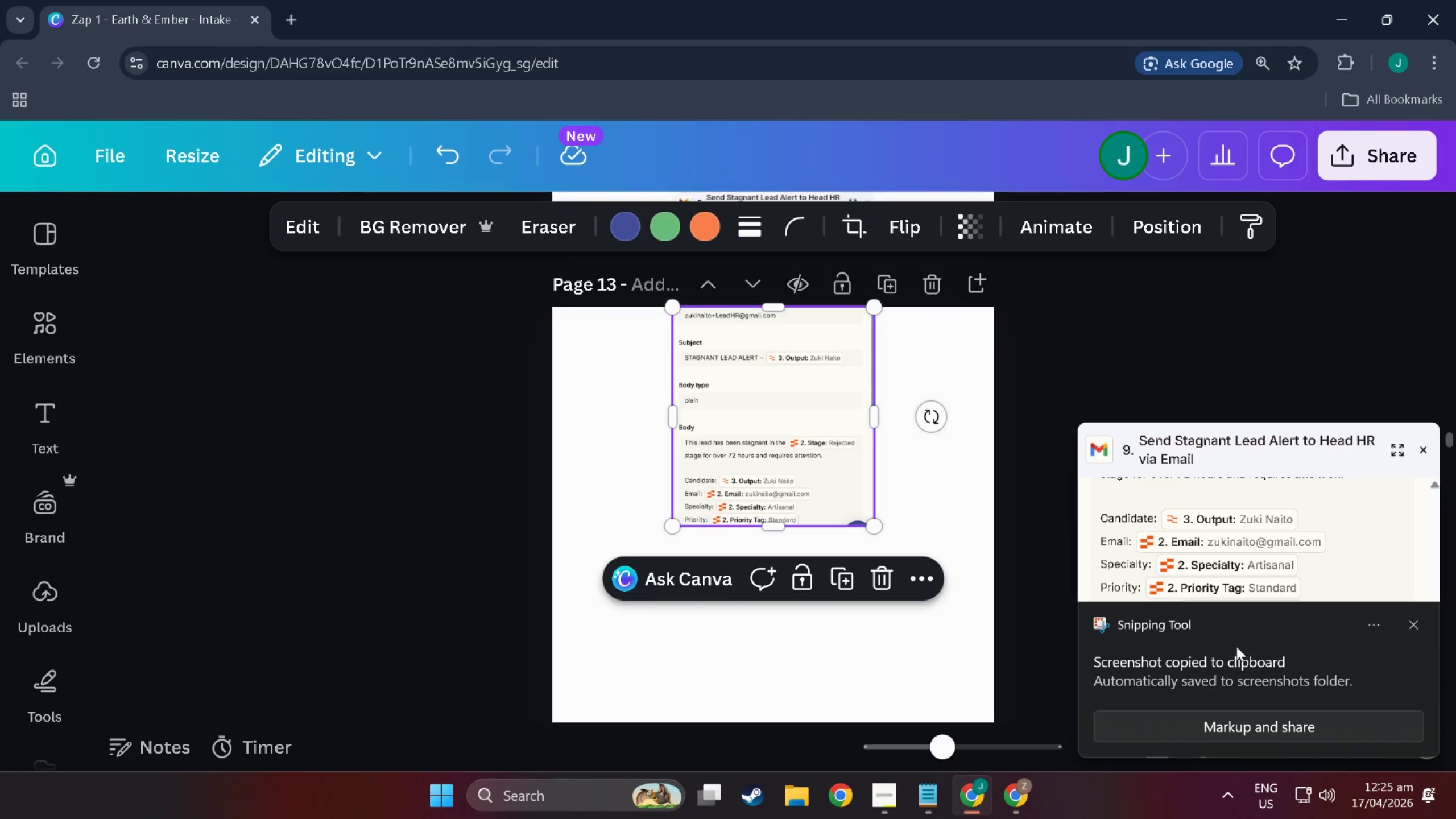 
left_click([953, 669])
 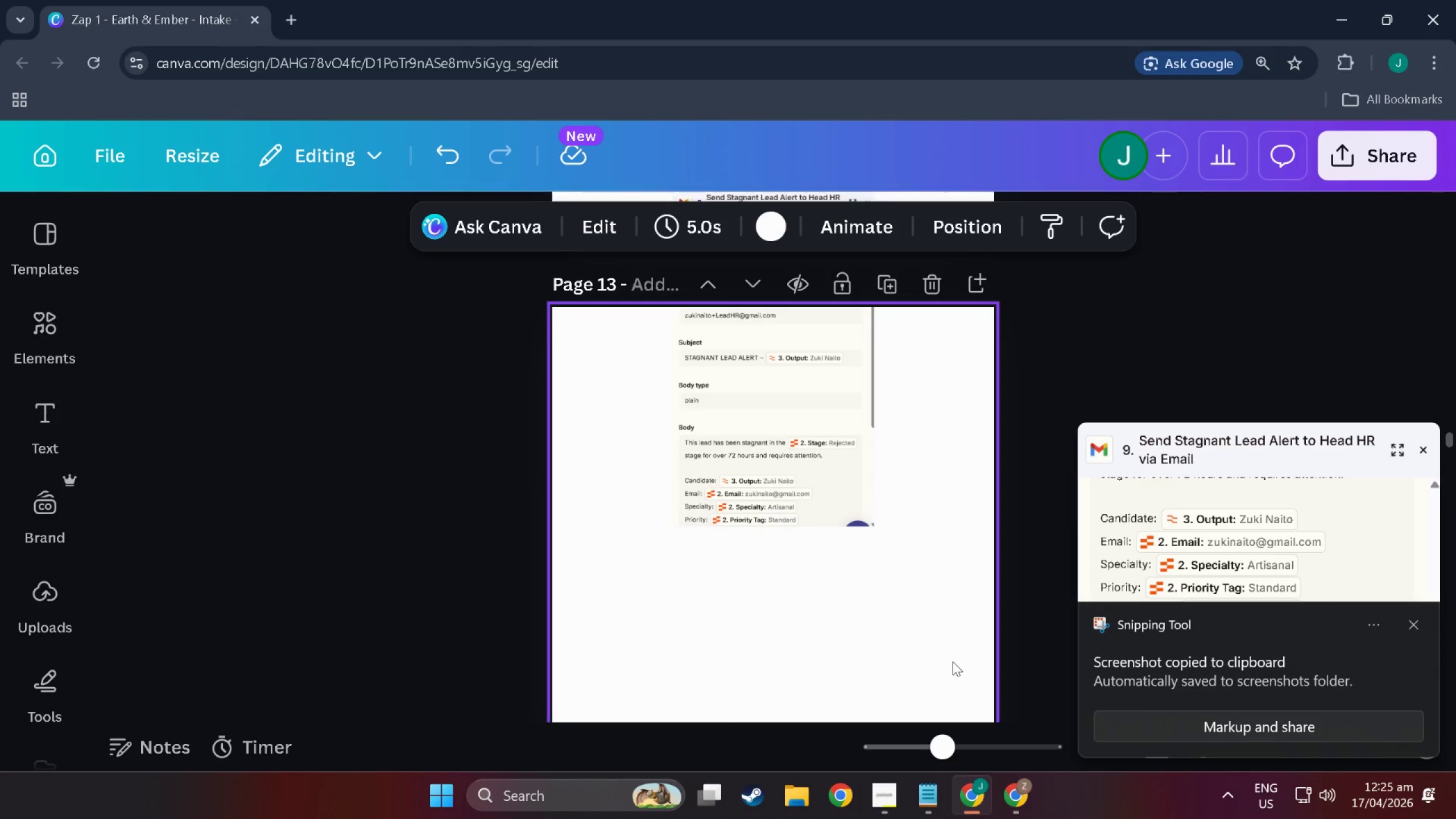 
key(Control+V)
 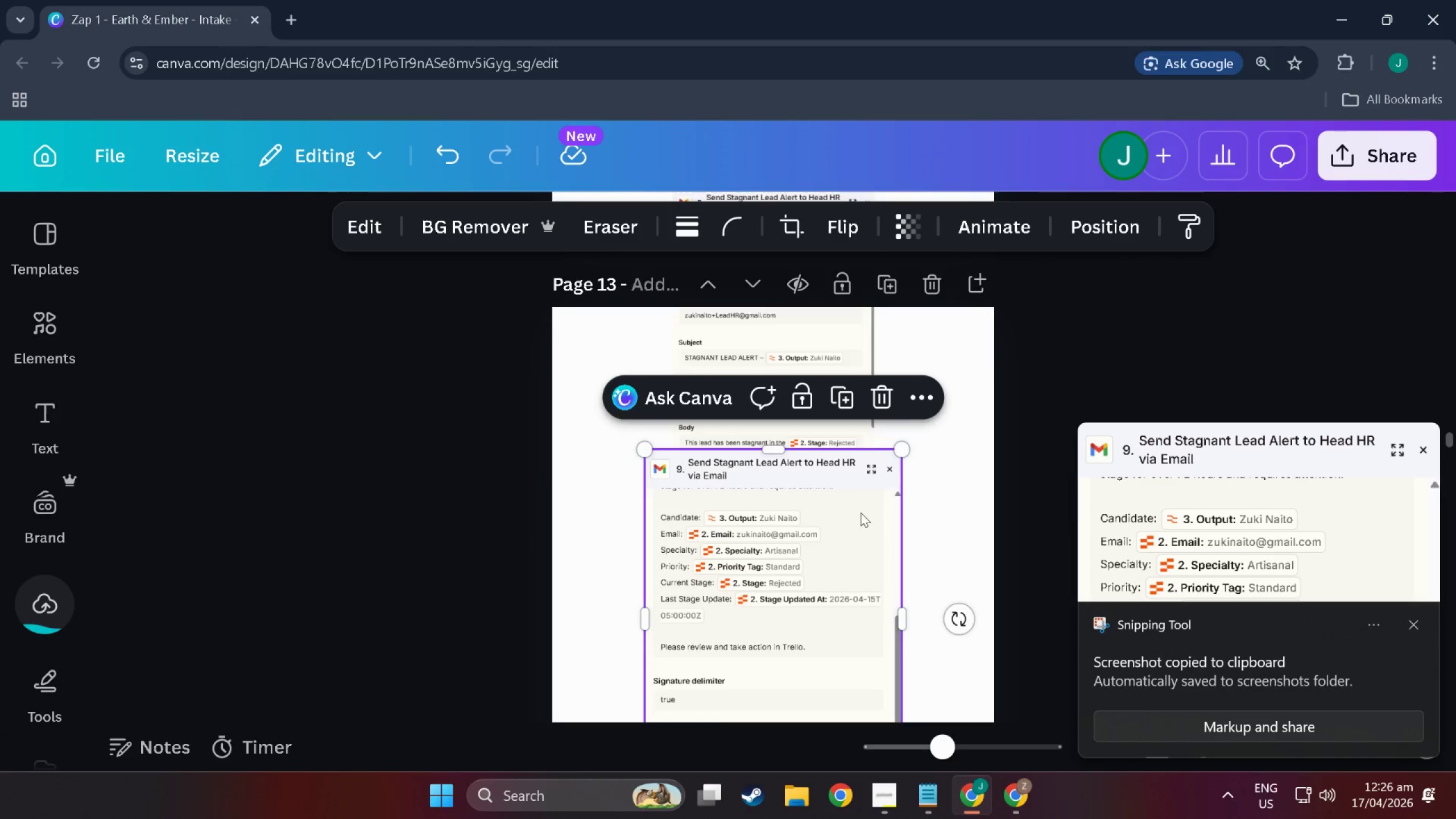 
left_click_drag(start_coordinate=[826, 506], to_coordinate=[834, 569])
 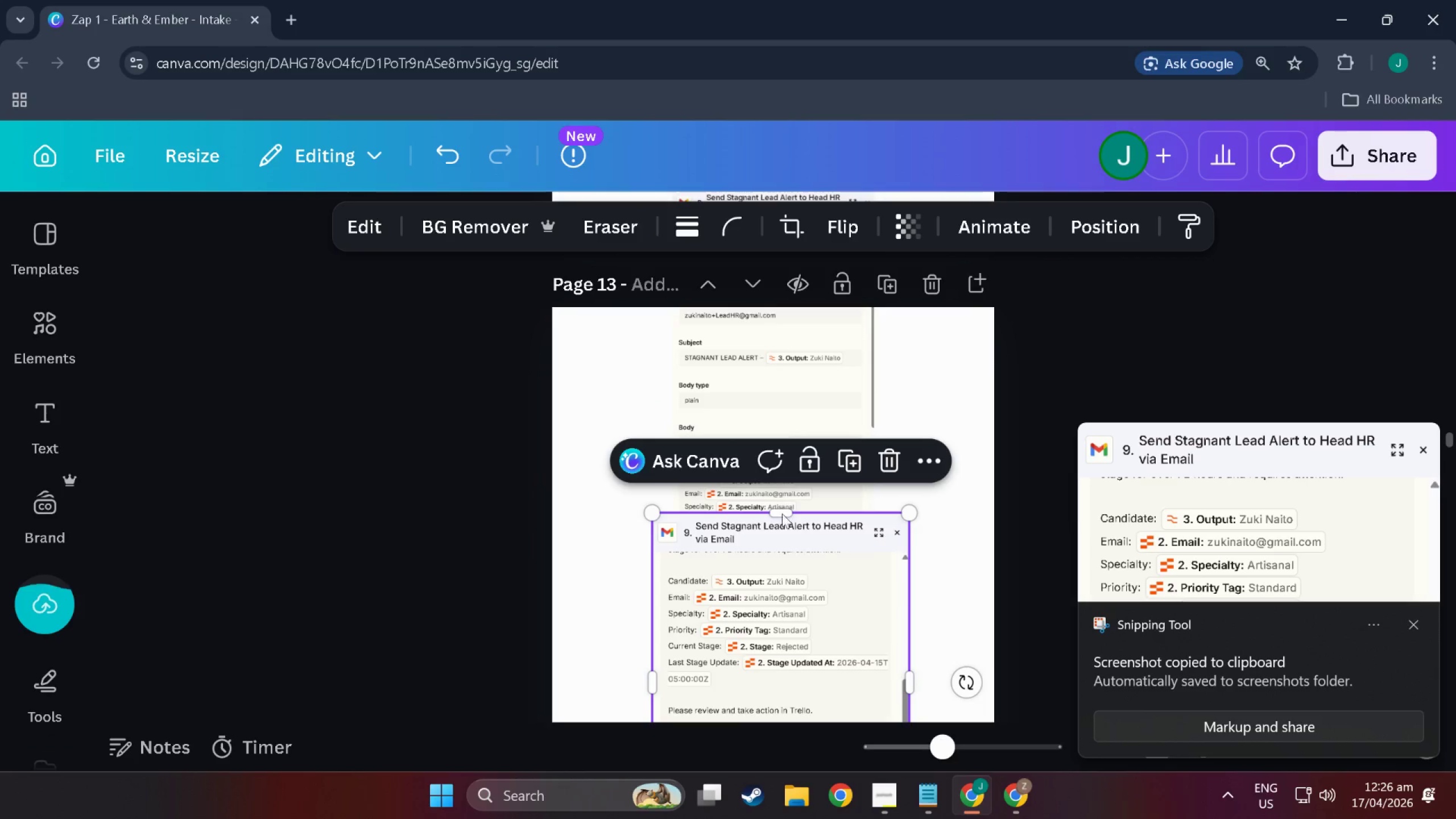 
left_click_drag(start_coordinate=[781, 512], to_coordinate=[791, 605])
 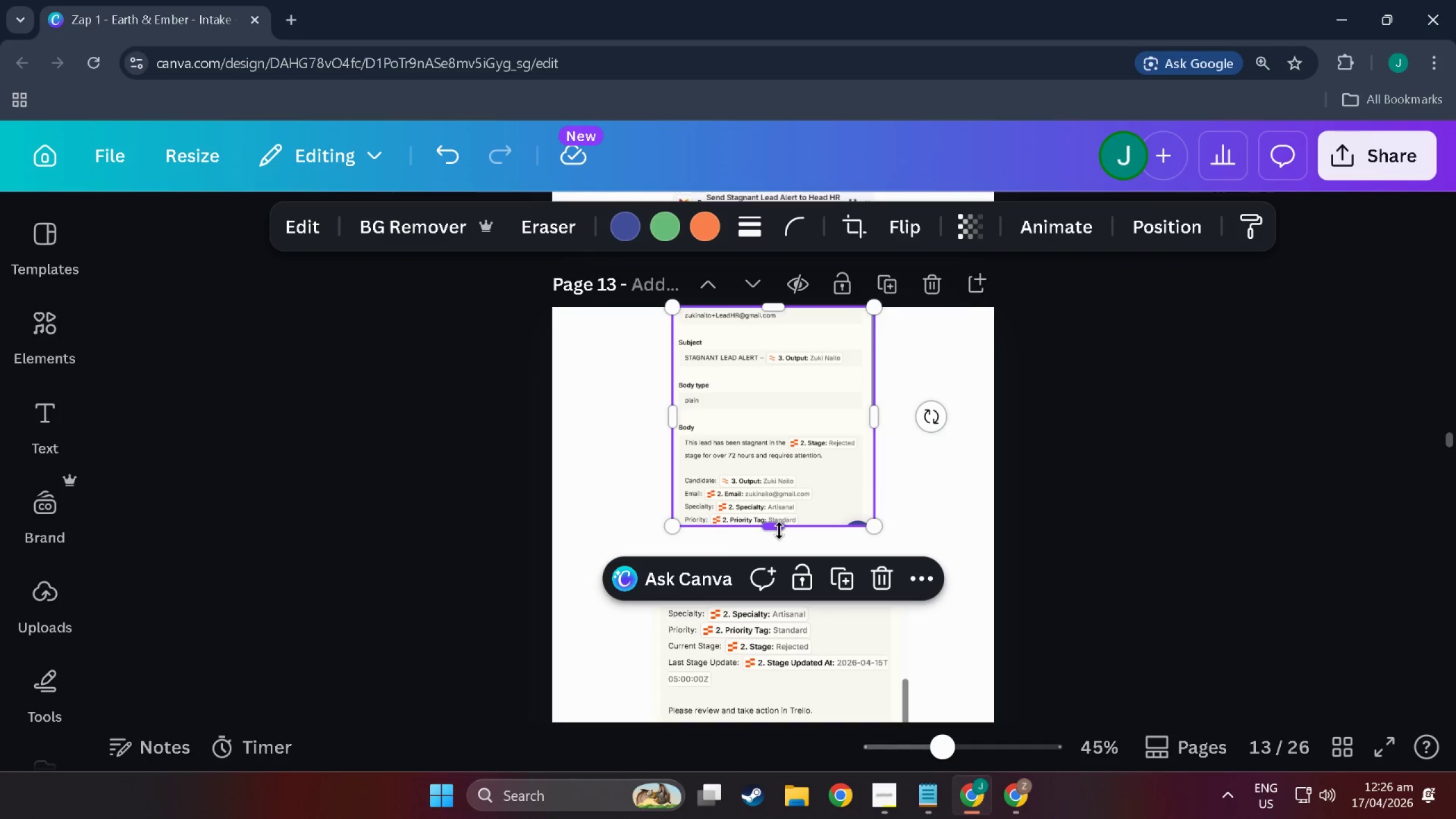 
left_click_drag(start_coordinate=[779, 529], to_coordinate=[777, 504])
 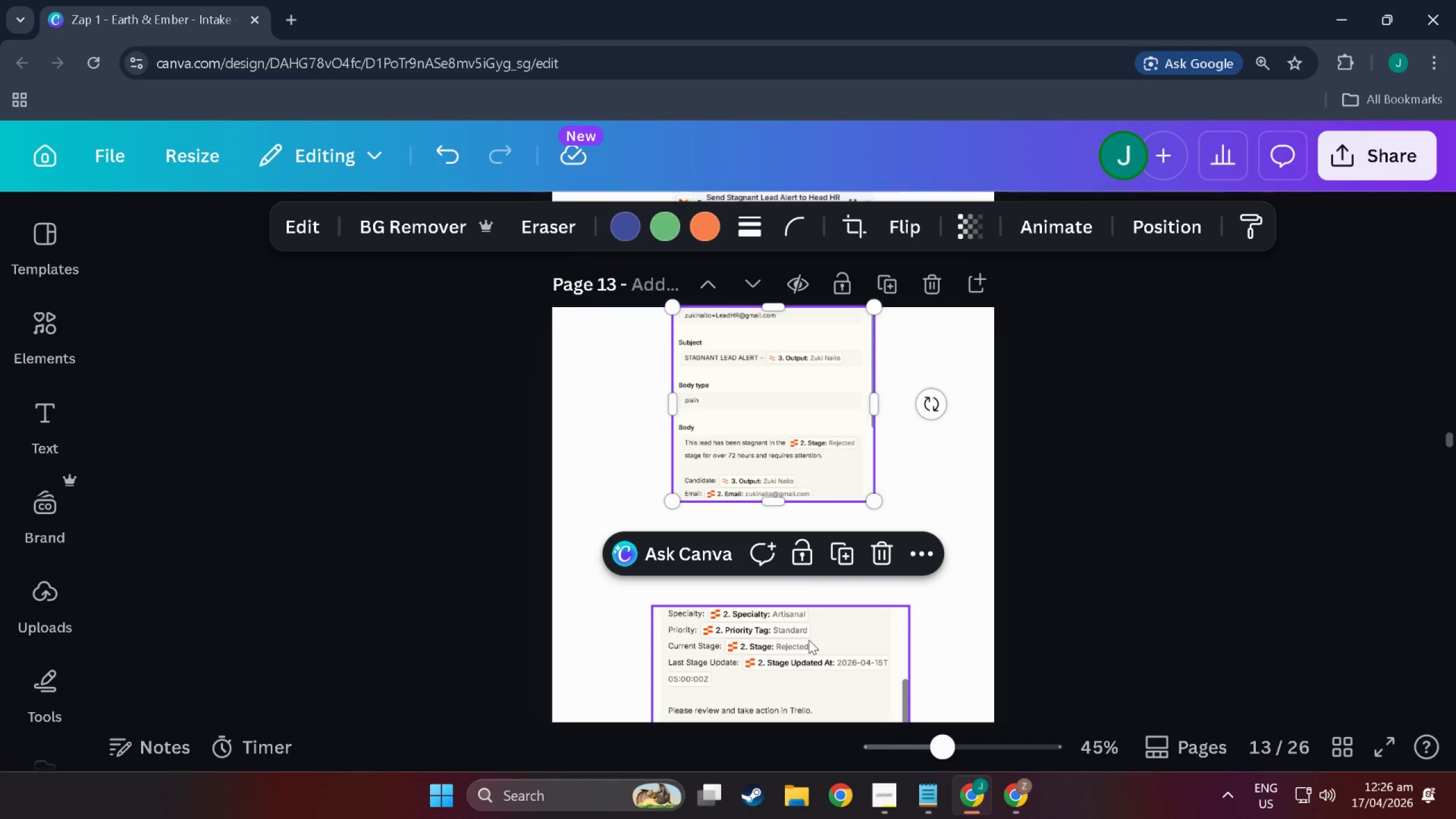 
left_click_drag(start_coordinate=[808, 640], to_coordinate=[829, 537])
 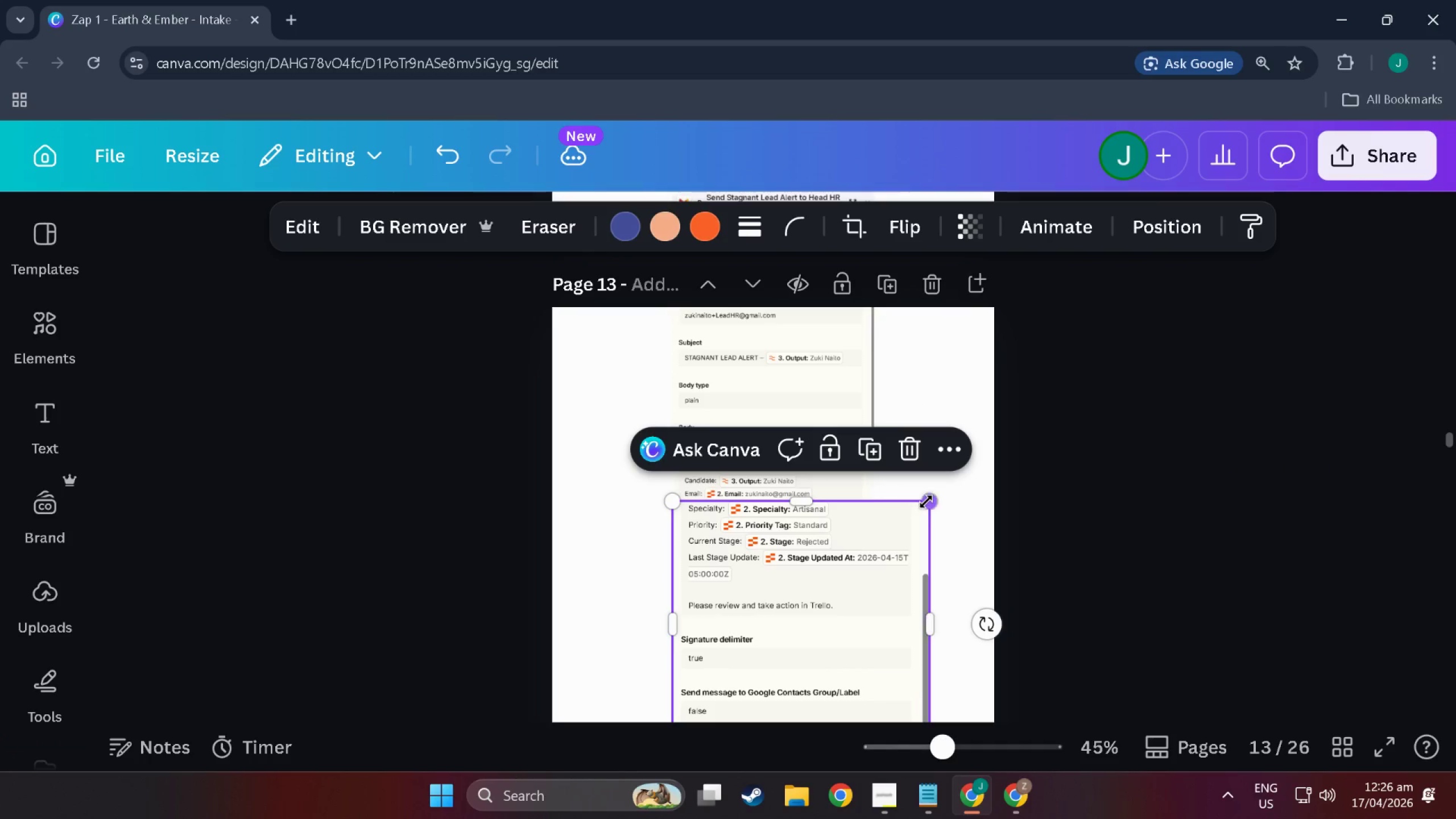 
left_click_drag(start_coordinate=[926, 502], to_coordinate=[832, 519])
 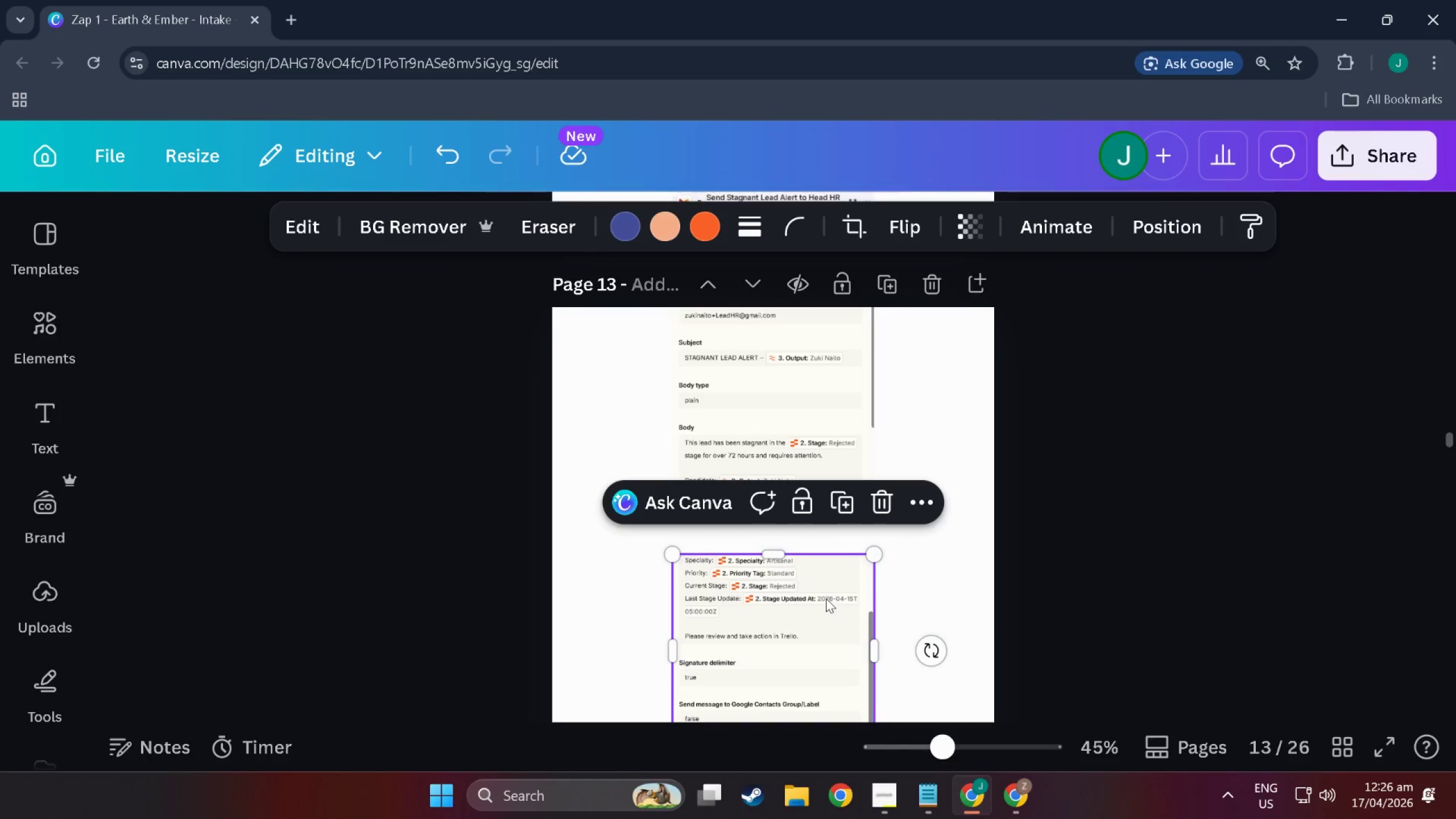 
left_click_drag(start_coordinate=[826, 598], to_coordinate=[821, 543])
 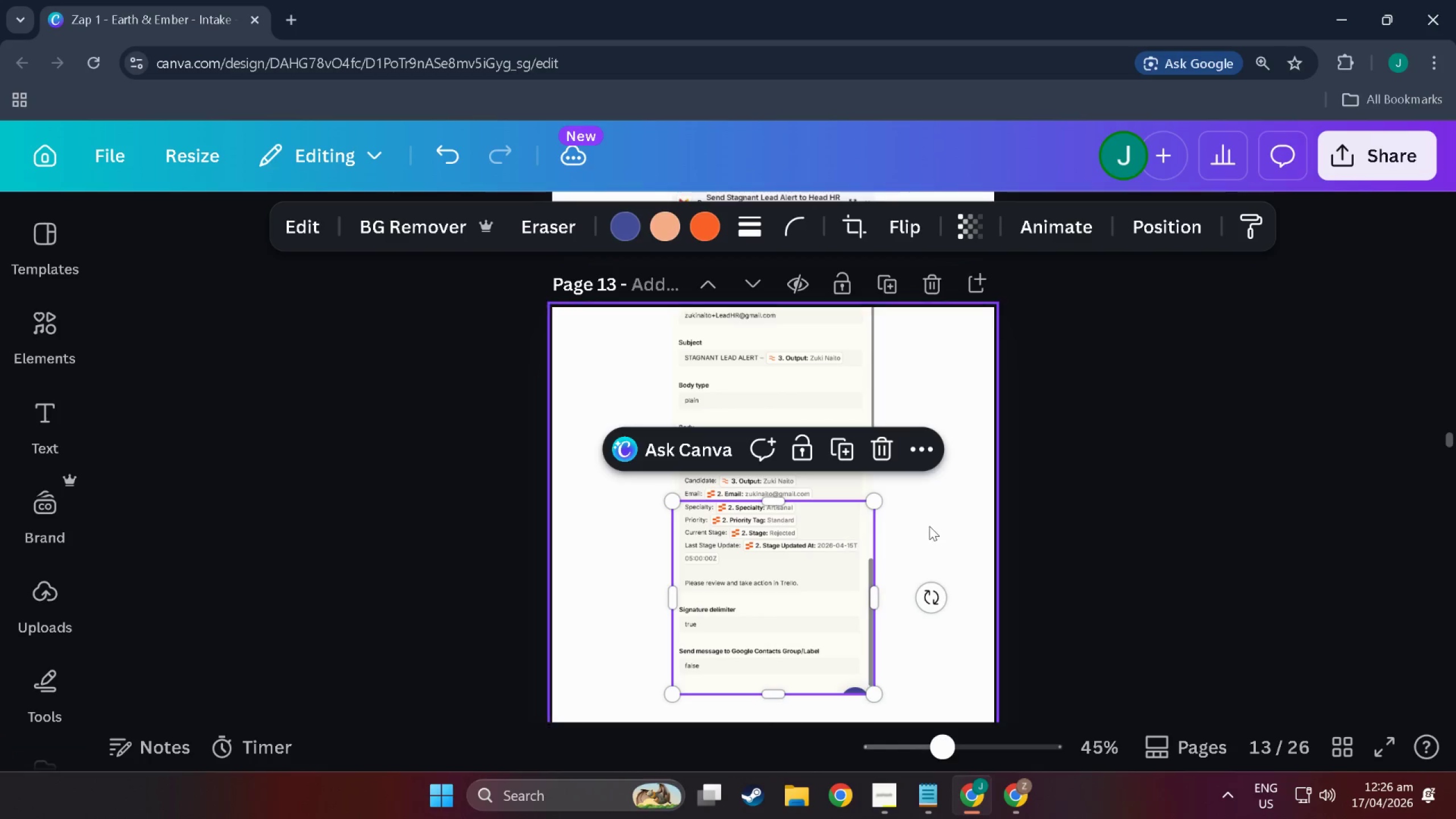 
left_click([929, 526])
 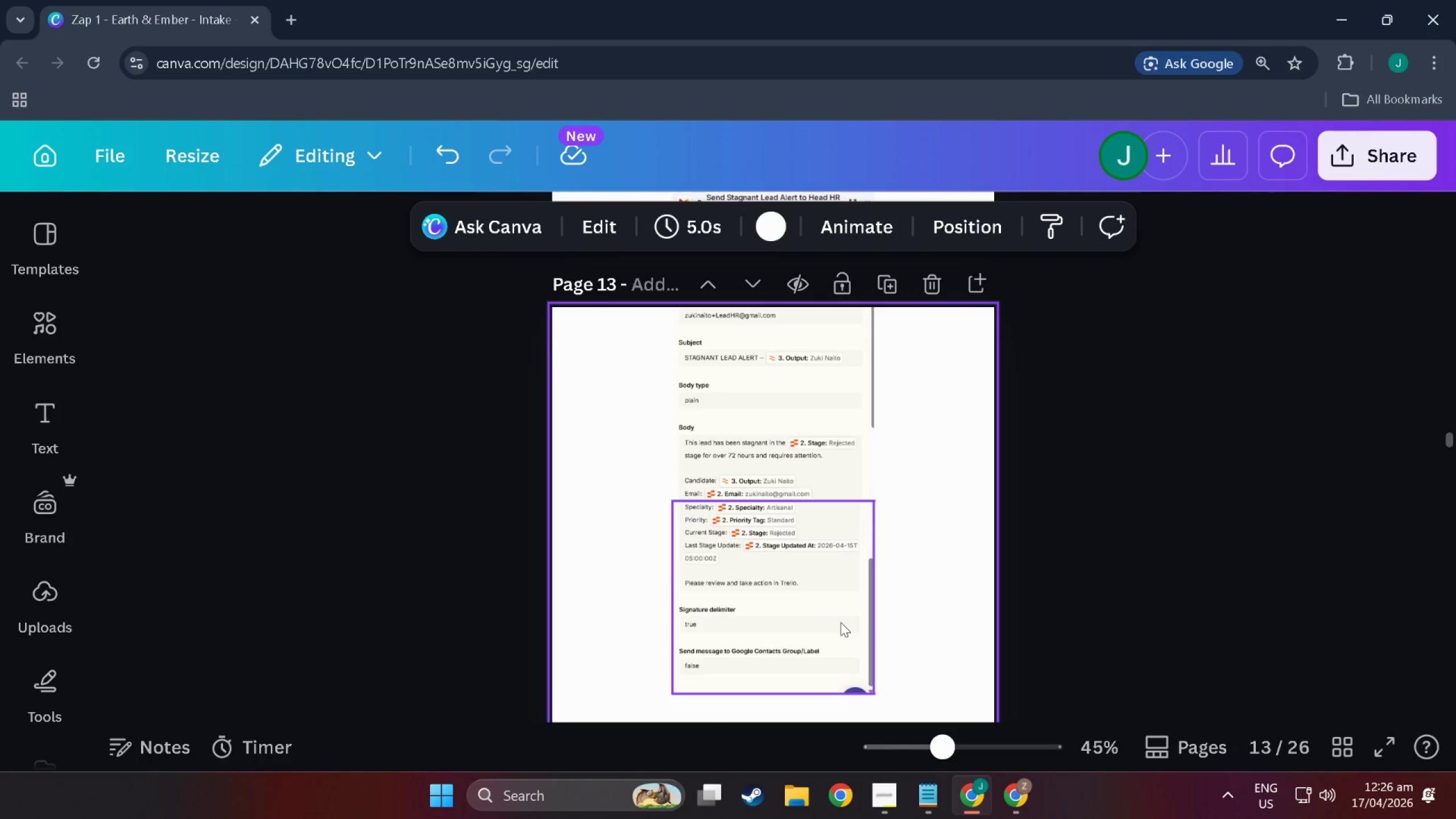 
left_click([841, 622])
 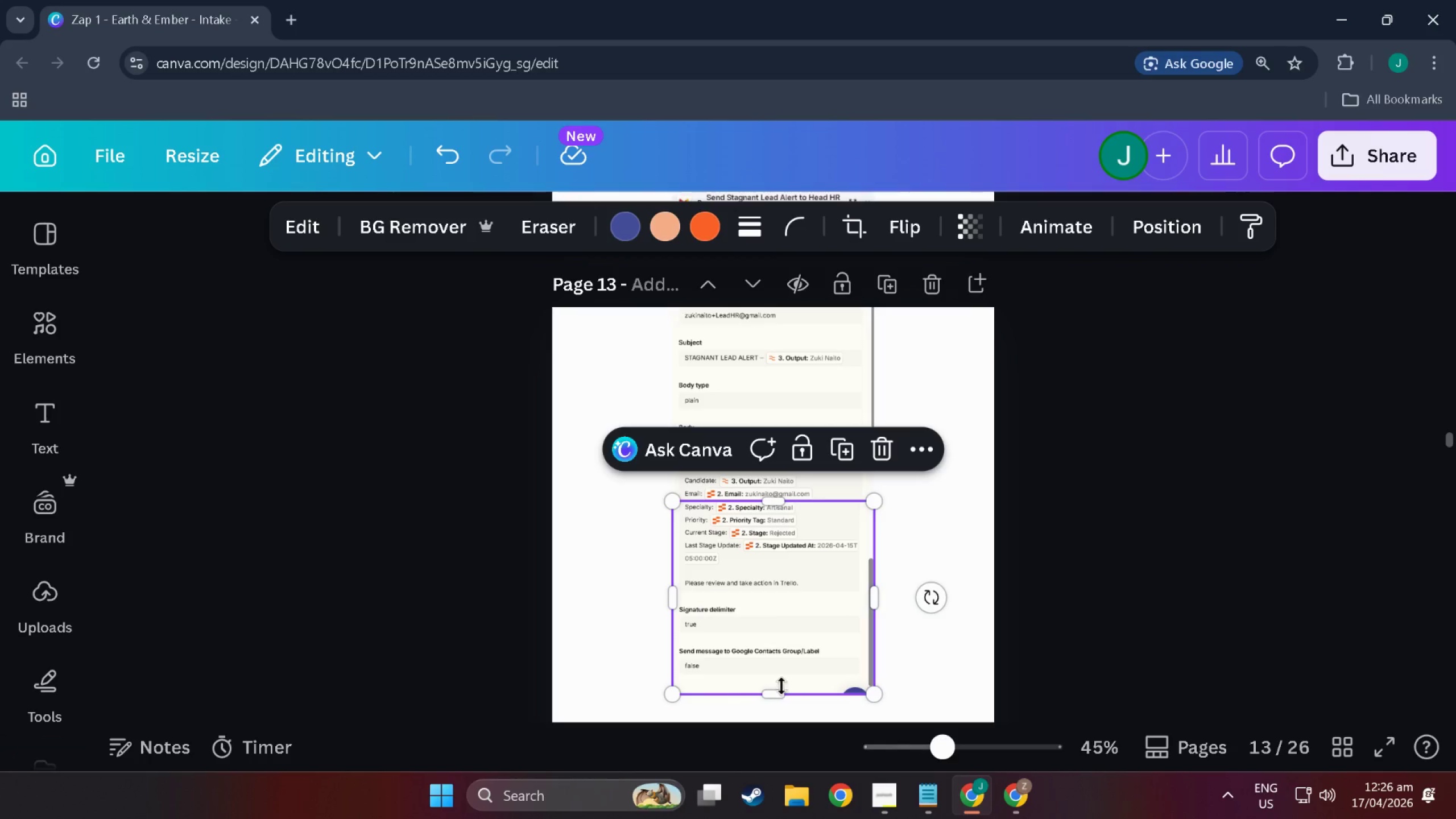 
left_click_drag(start_coordinate=[784, 690], to_coordinate=[789, 673])
 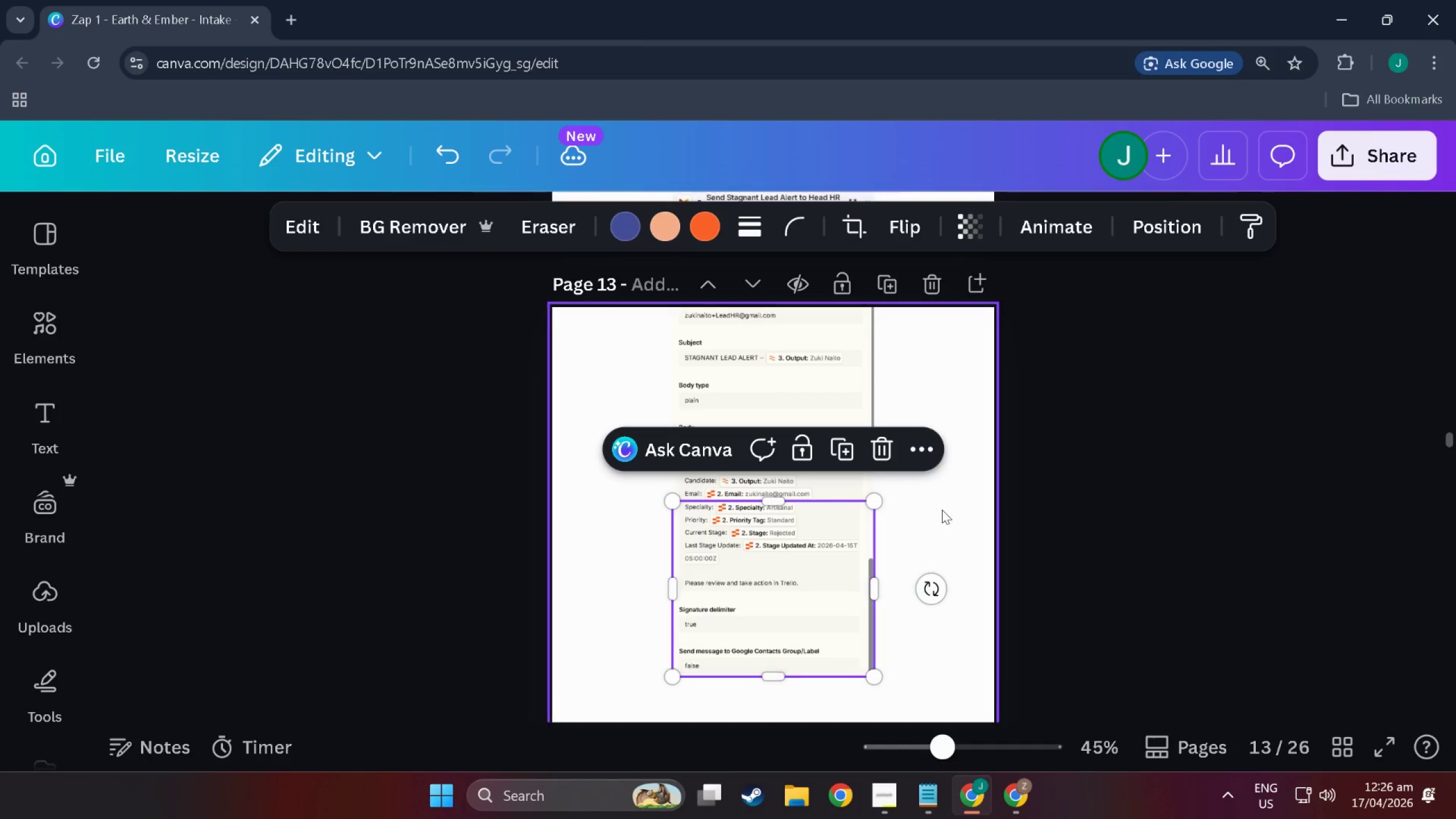 
left_click([942, 510])
 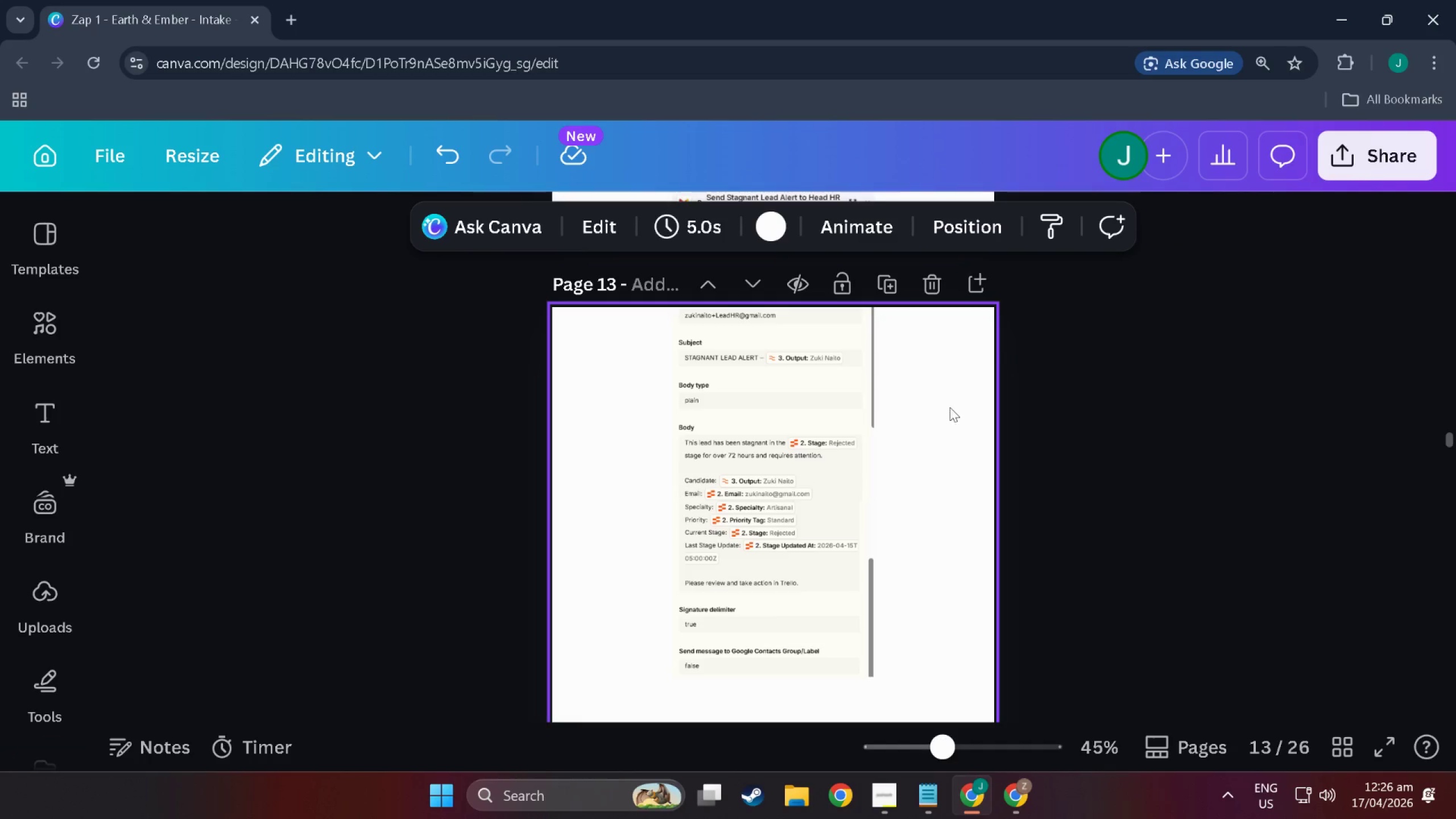 
left_click_drag(start_coordinate=[949, 400], to_coordinate=[677, 672])
 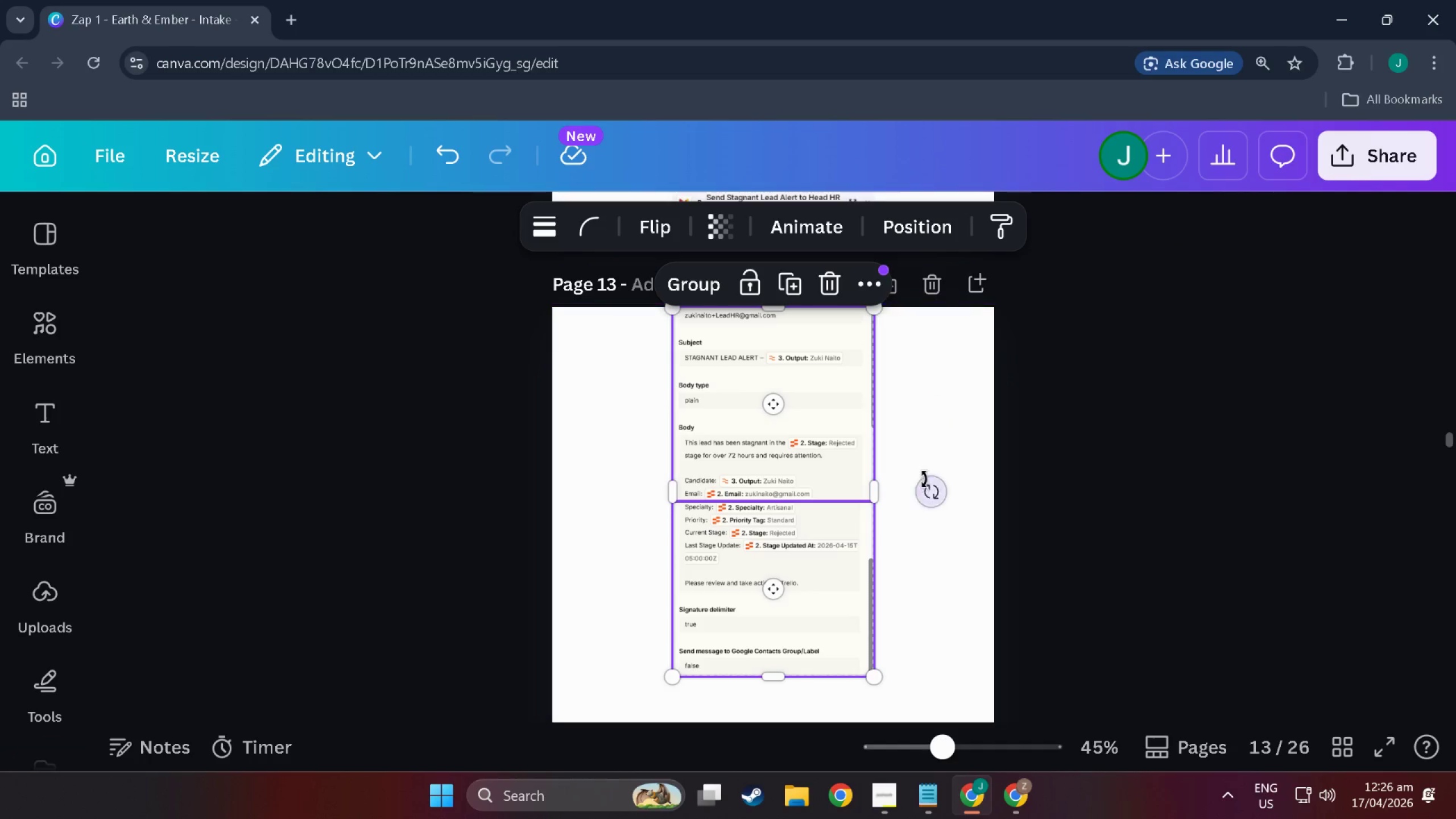 
left_click([924, 479])
 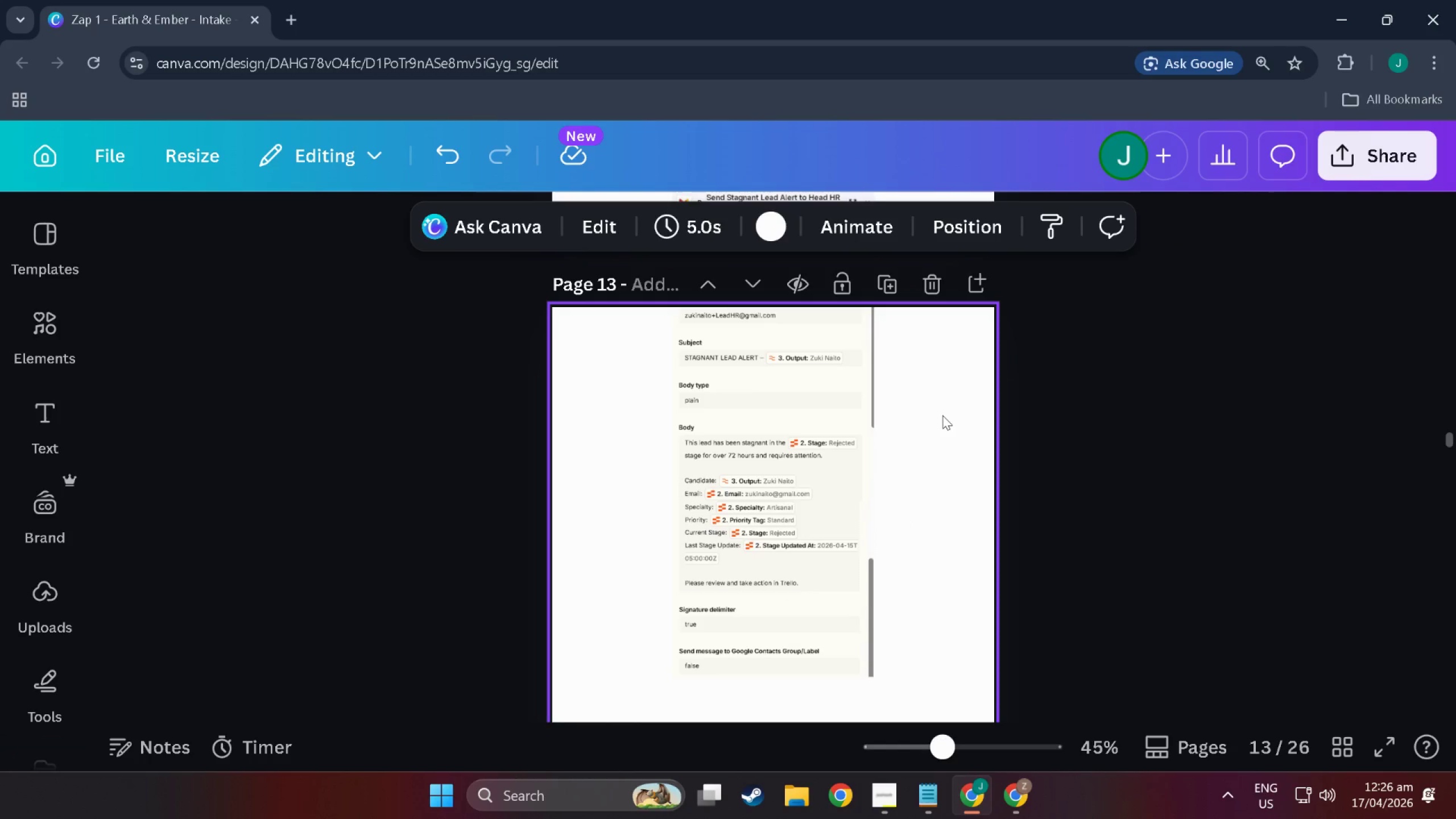 
key(R)
 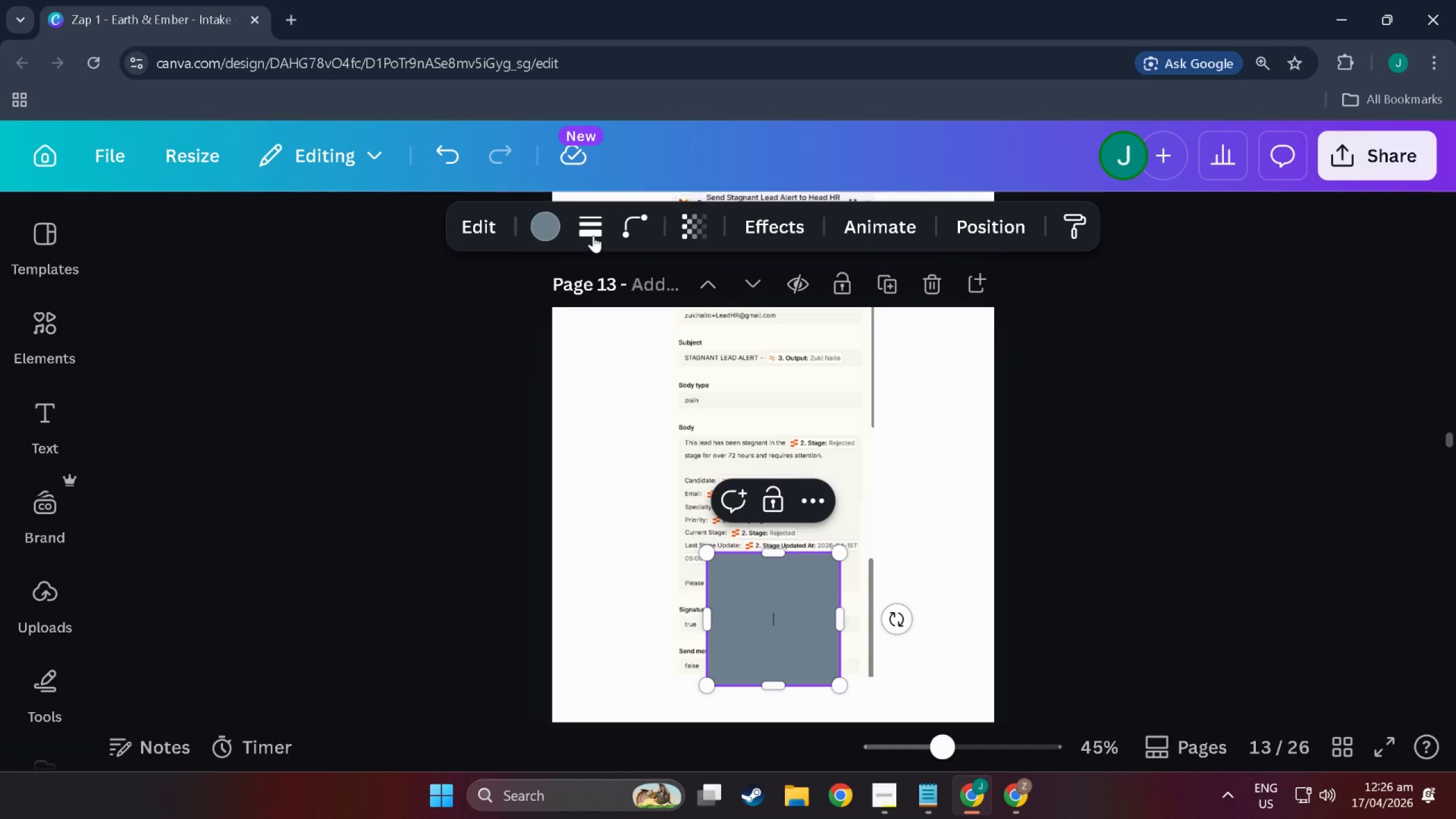 
left_click([578, 233])
 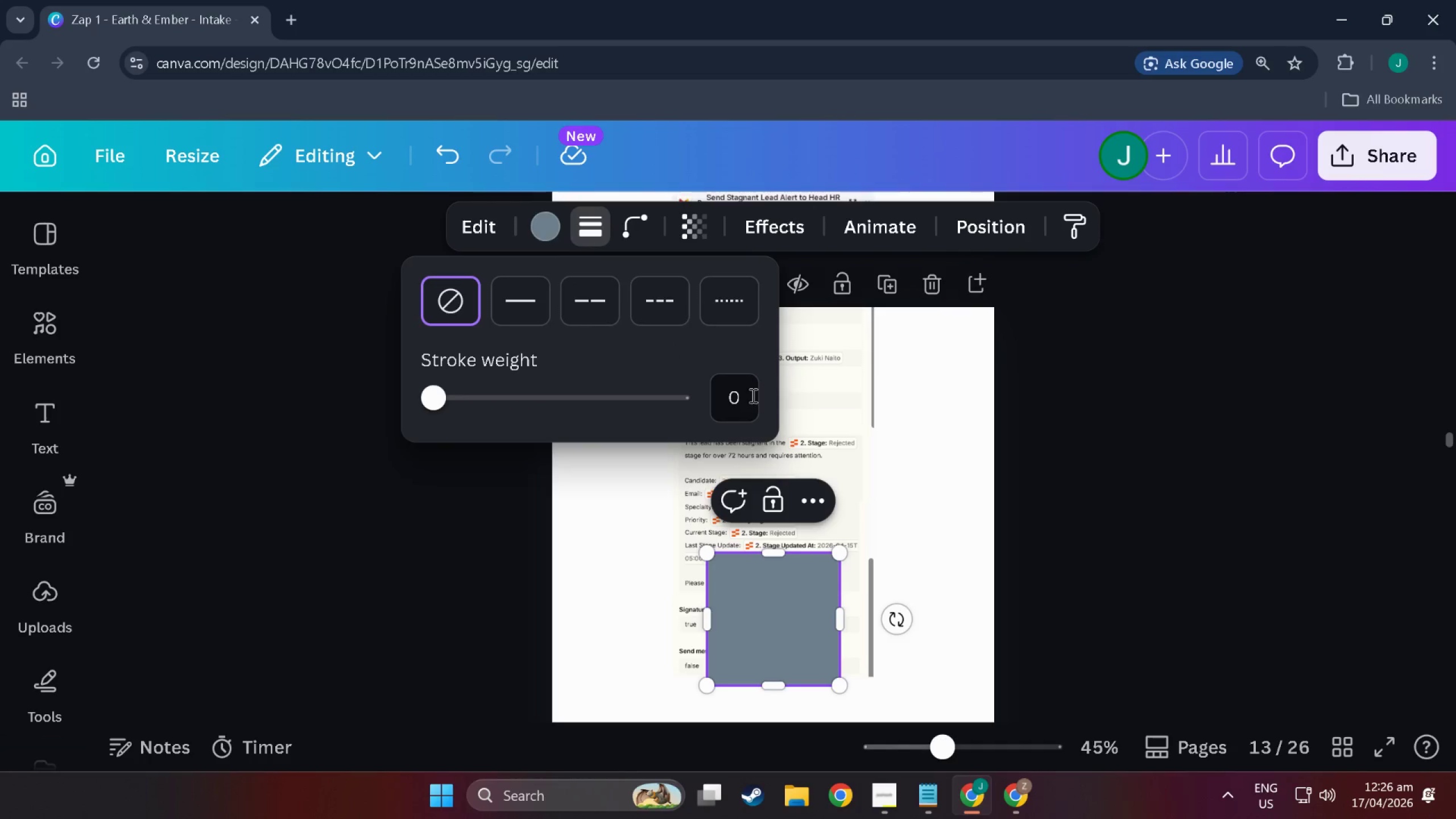 
key(1)
 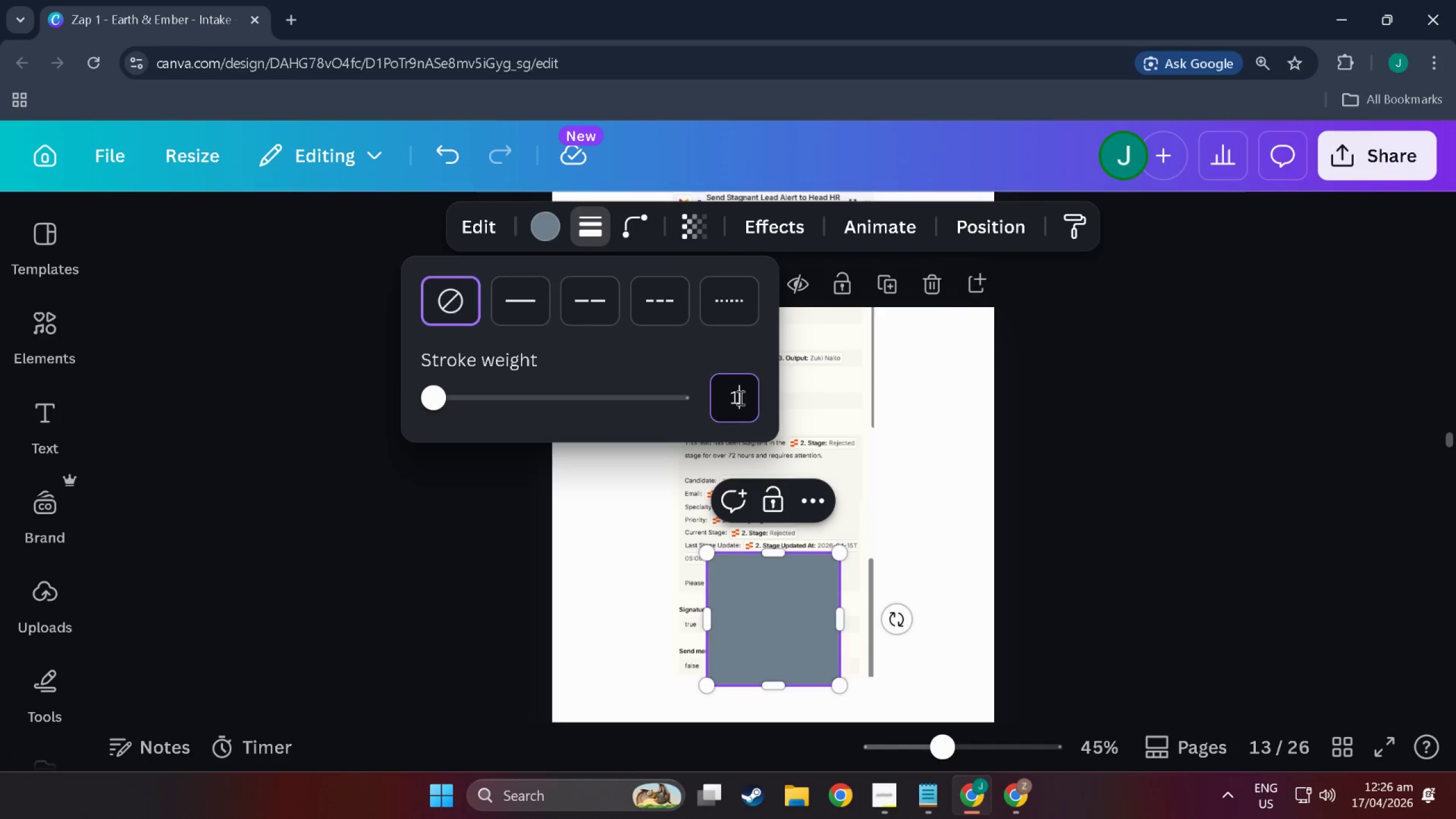 
key(NumpadEnter)
 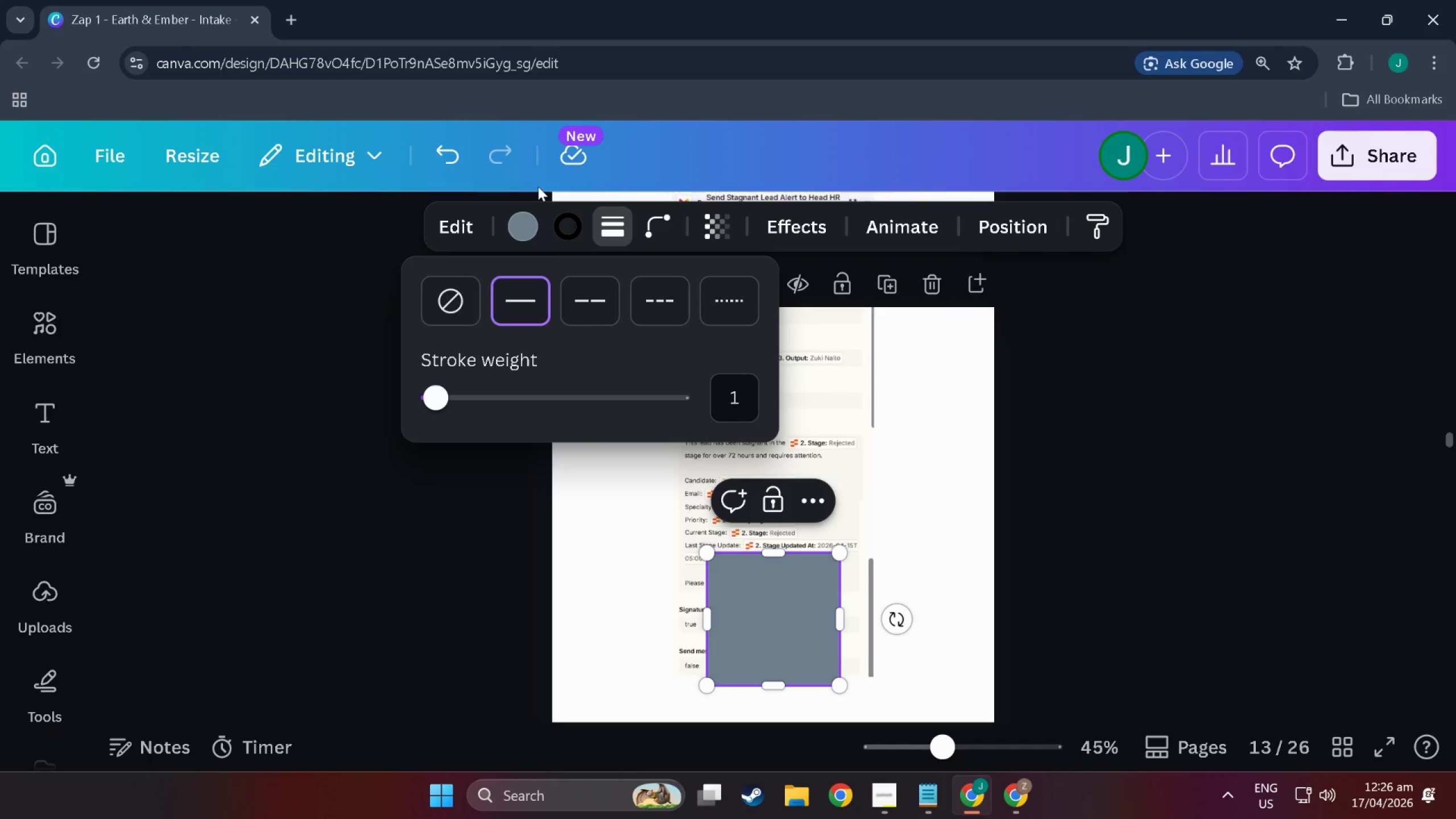 
left_click([519, 216])
 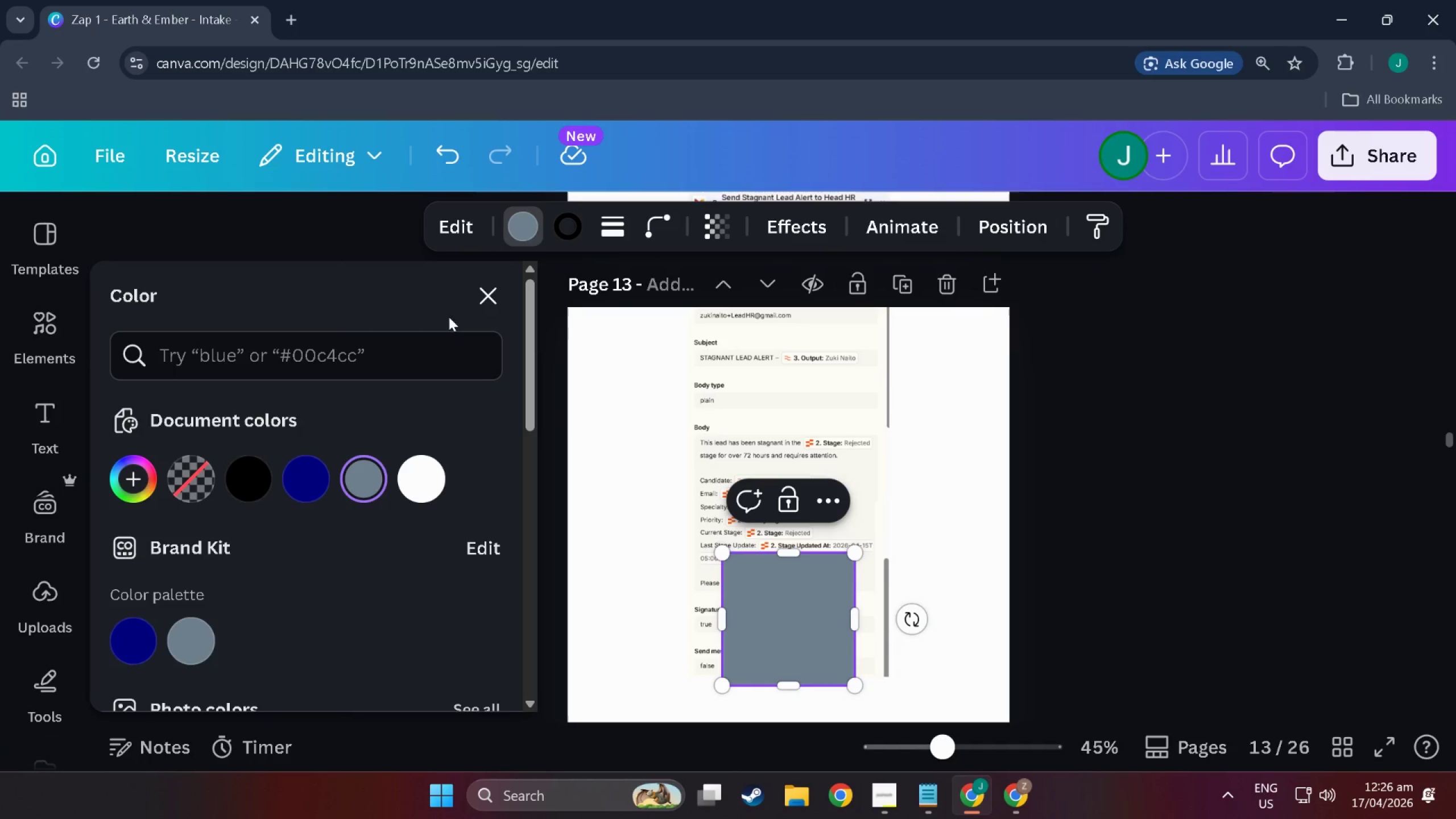 
right_click([519, 216])
 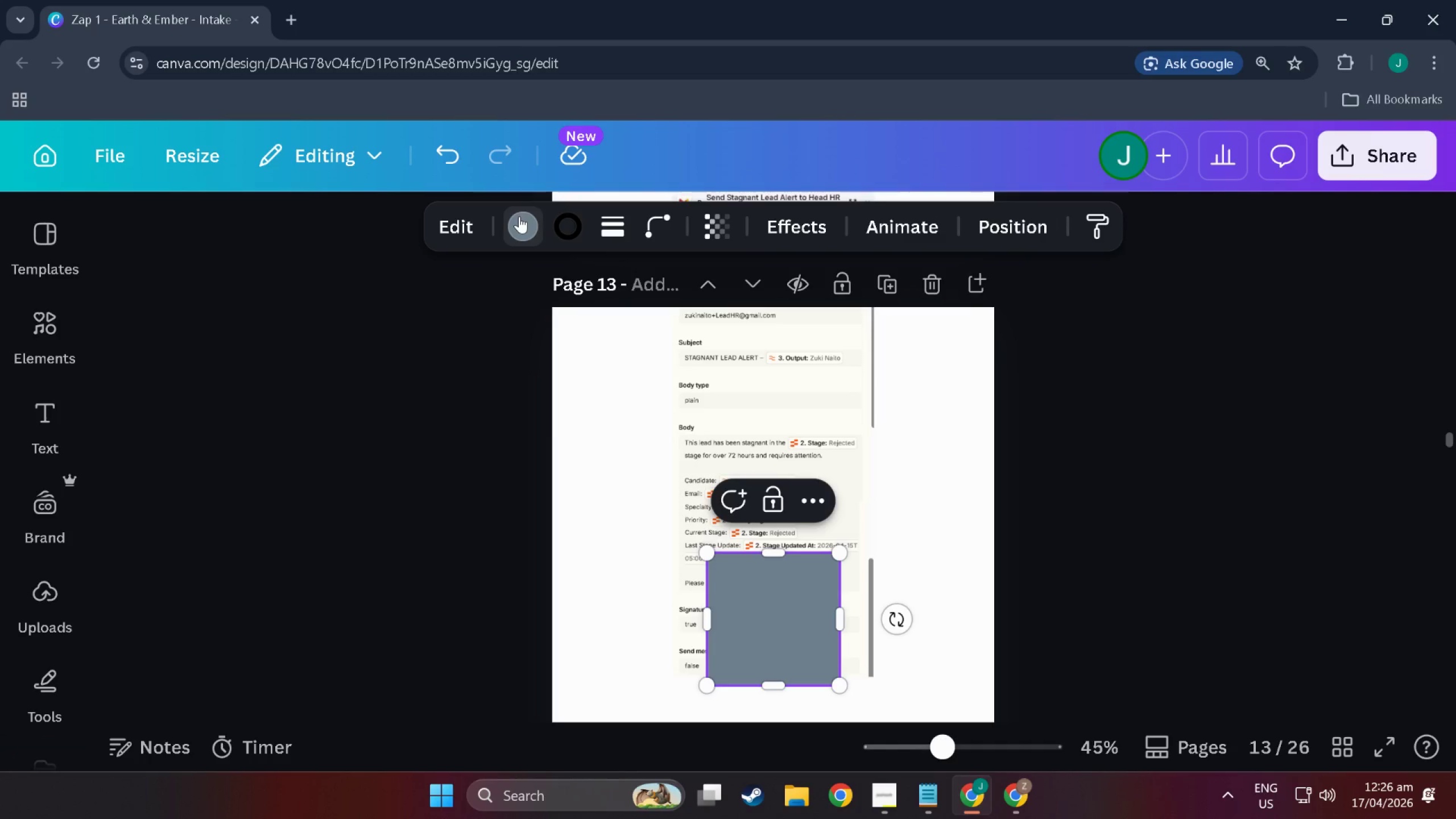 
left_click([204, 469])
 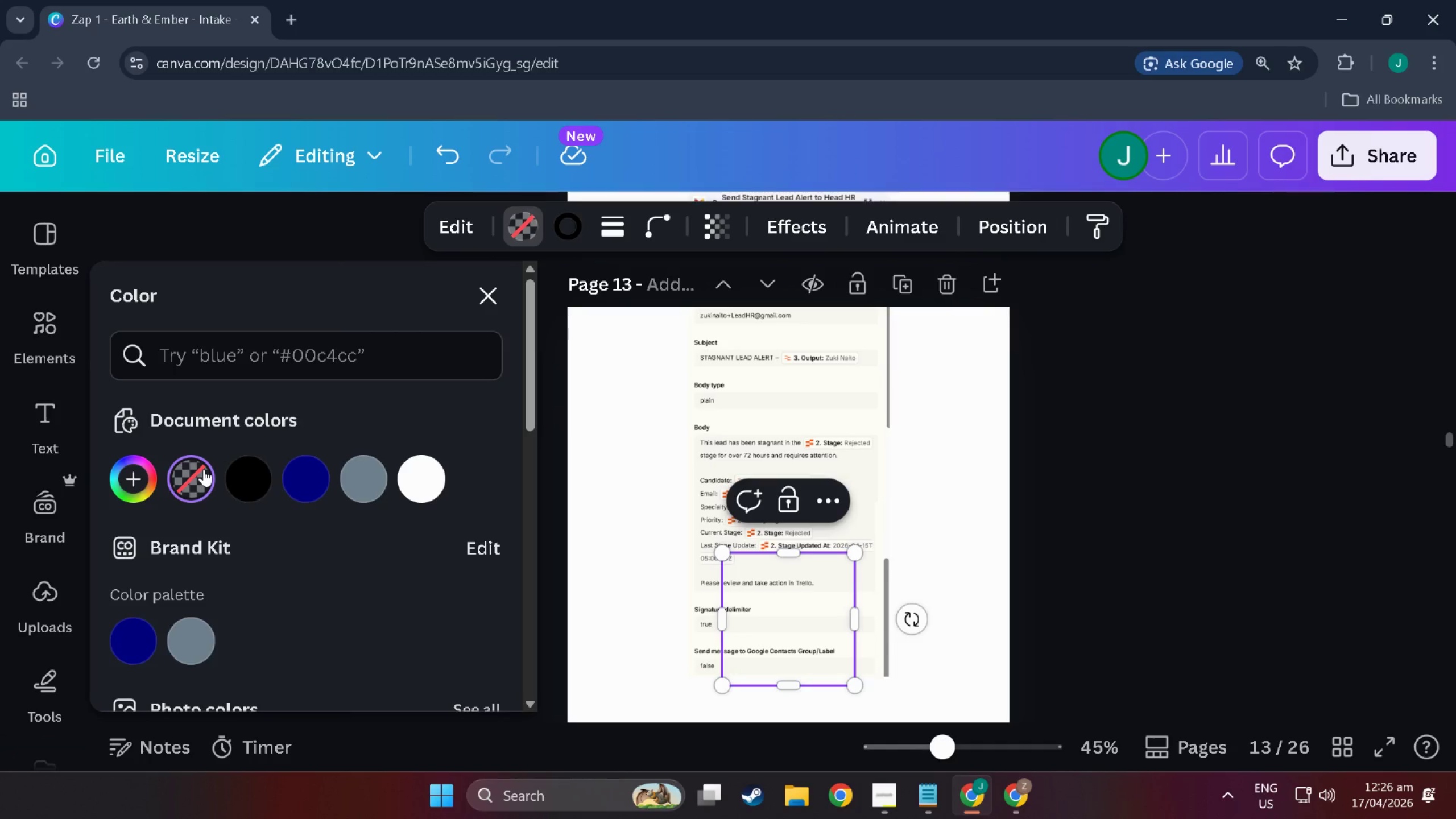 
scroll: coordinate [185, 586], scroll_direction: up, amount: 1.0
 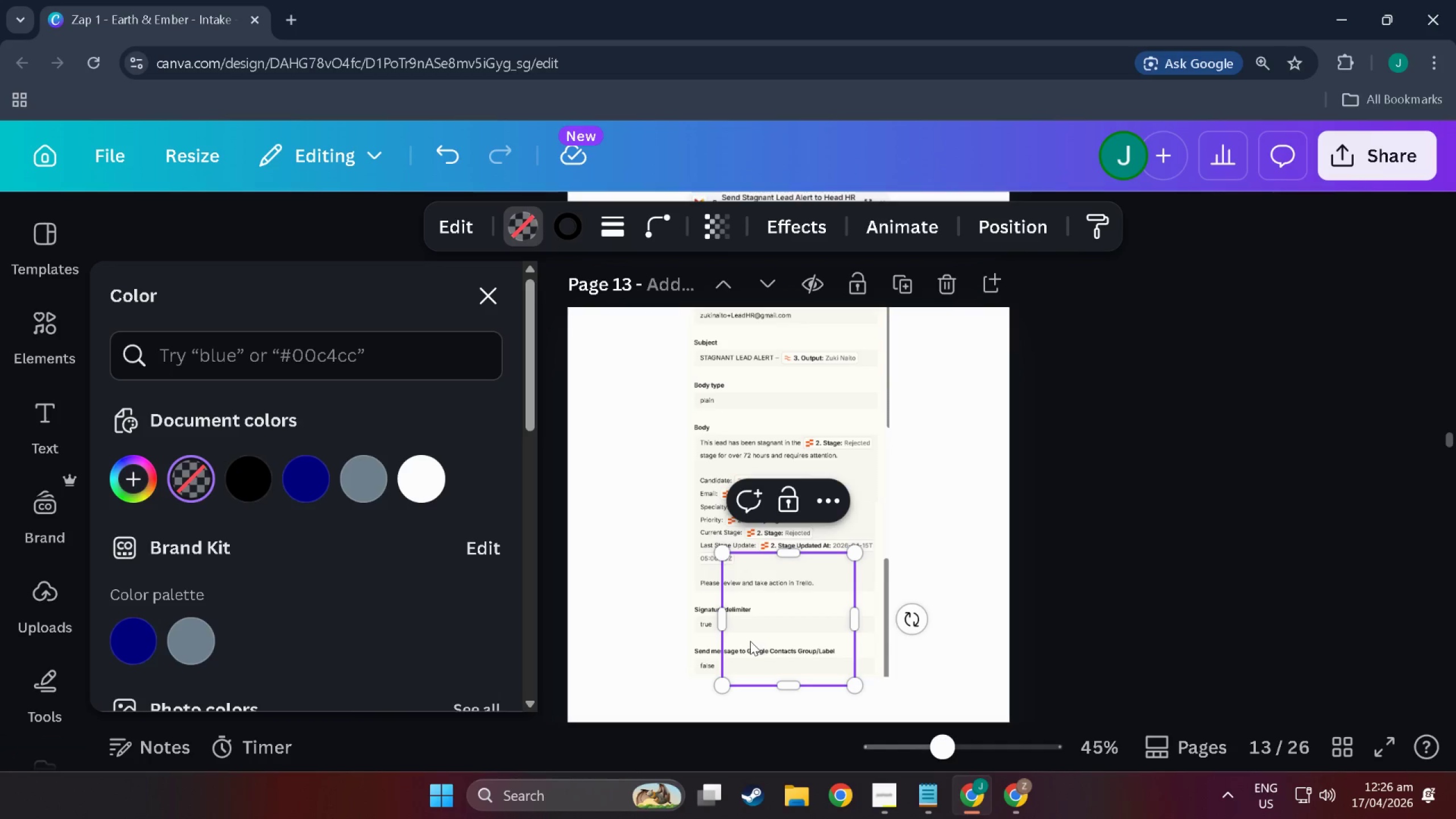 
left_click_drag(start_coordinate=[752, 640], to_coordinate=[724, 394])
 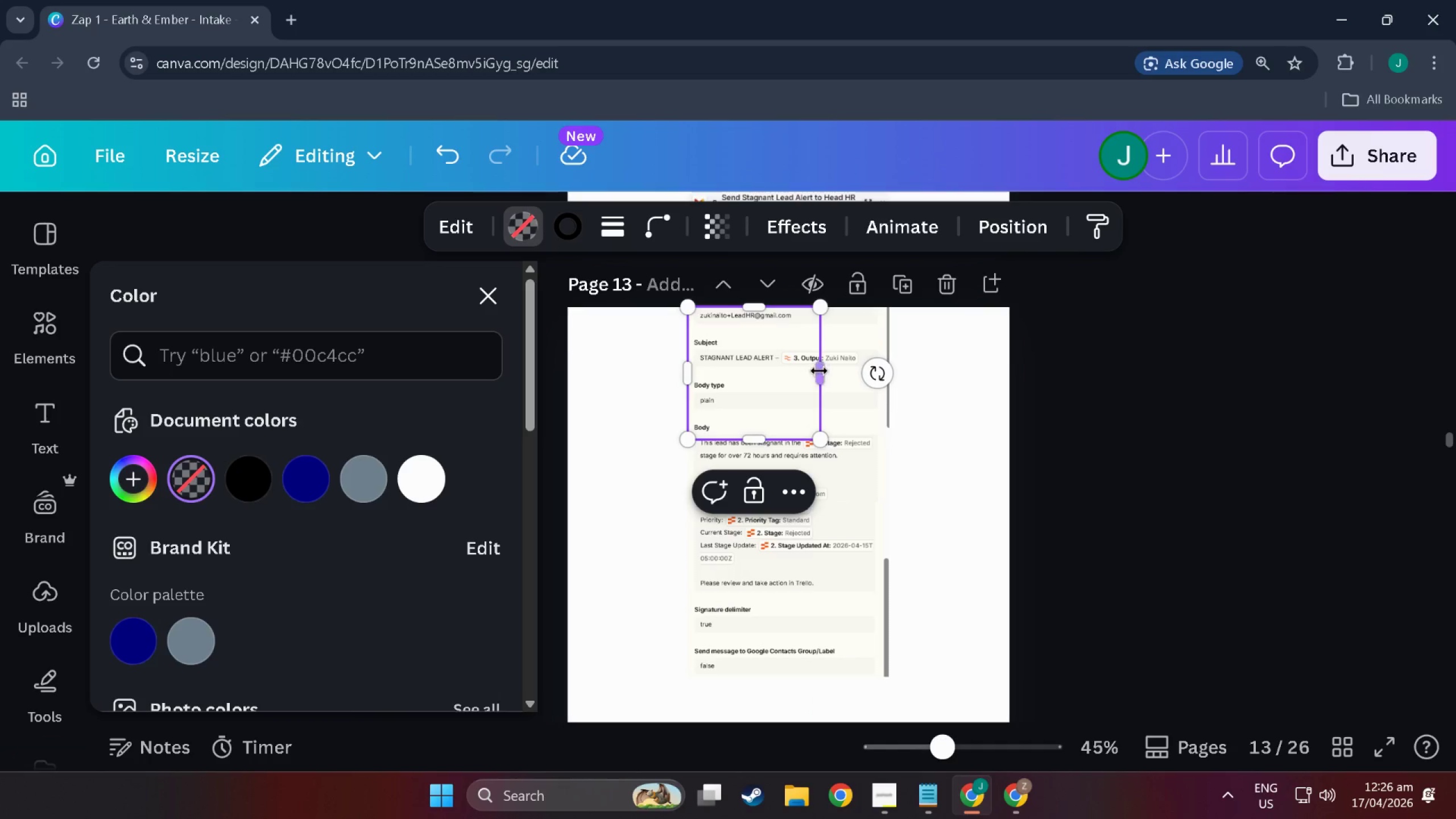 
left_click_drag(start_coordinate=[824, 371], to_coordinate=[890, 374])
 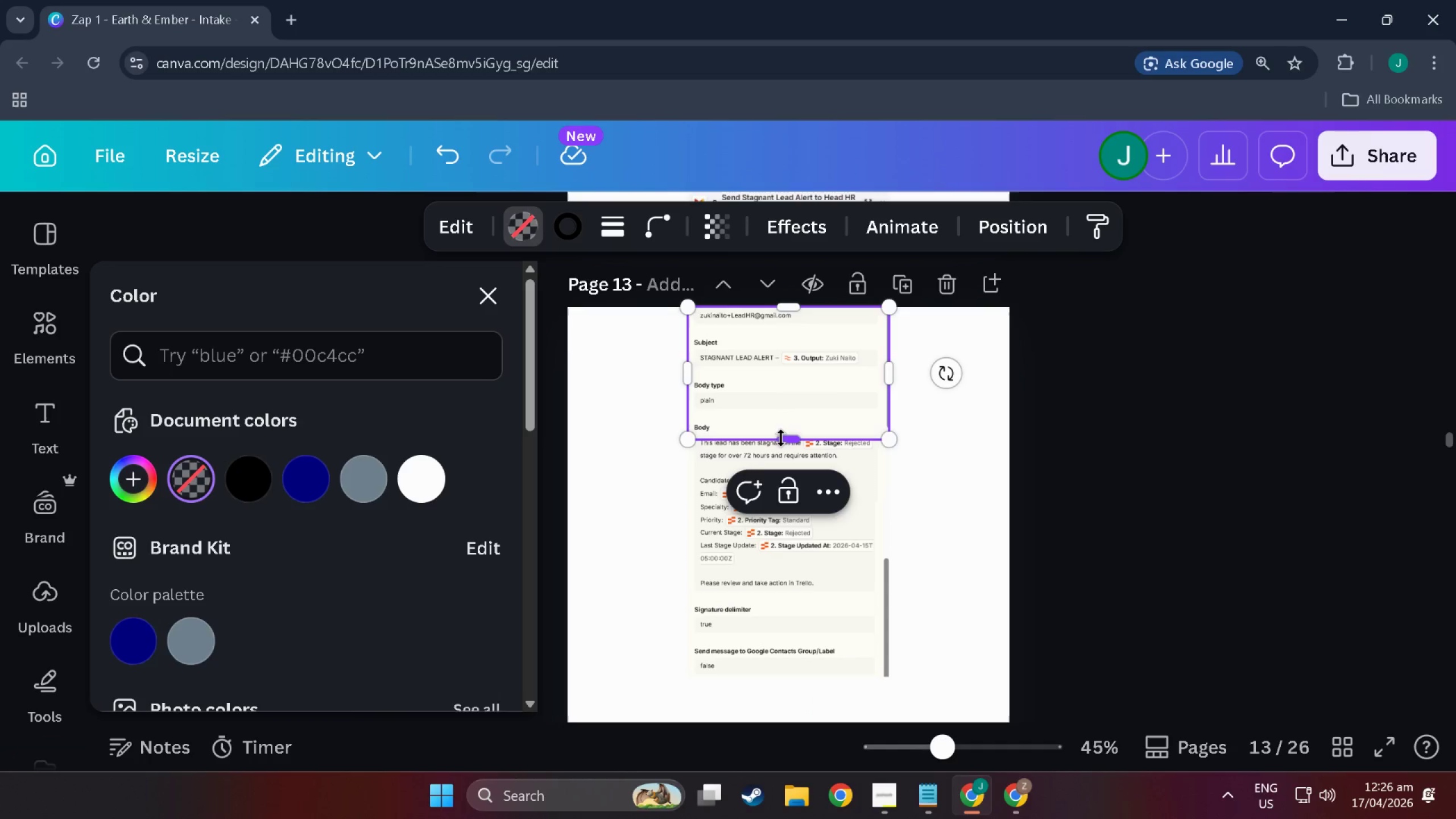 
left_click_drag(start_coordinate=[784, 439], to_coordinate=[792, 677])
 